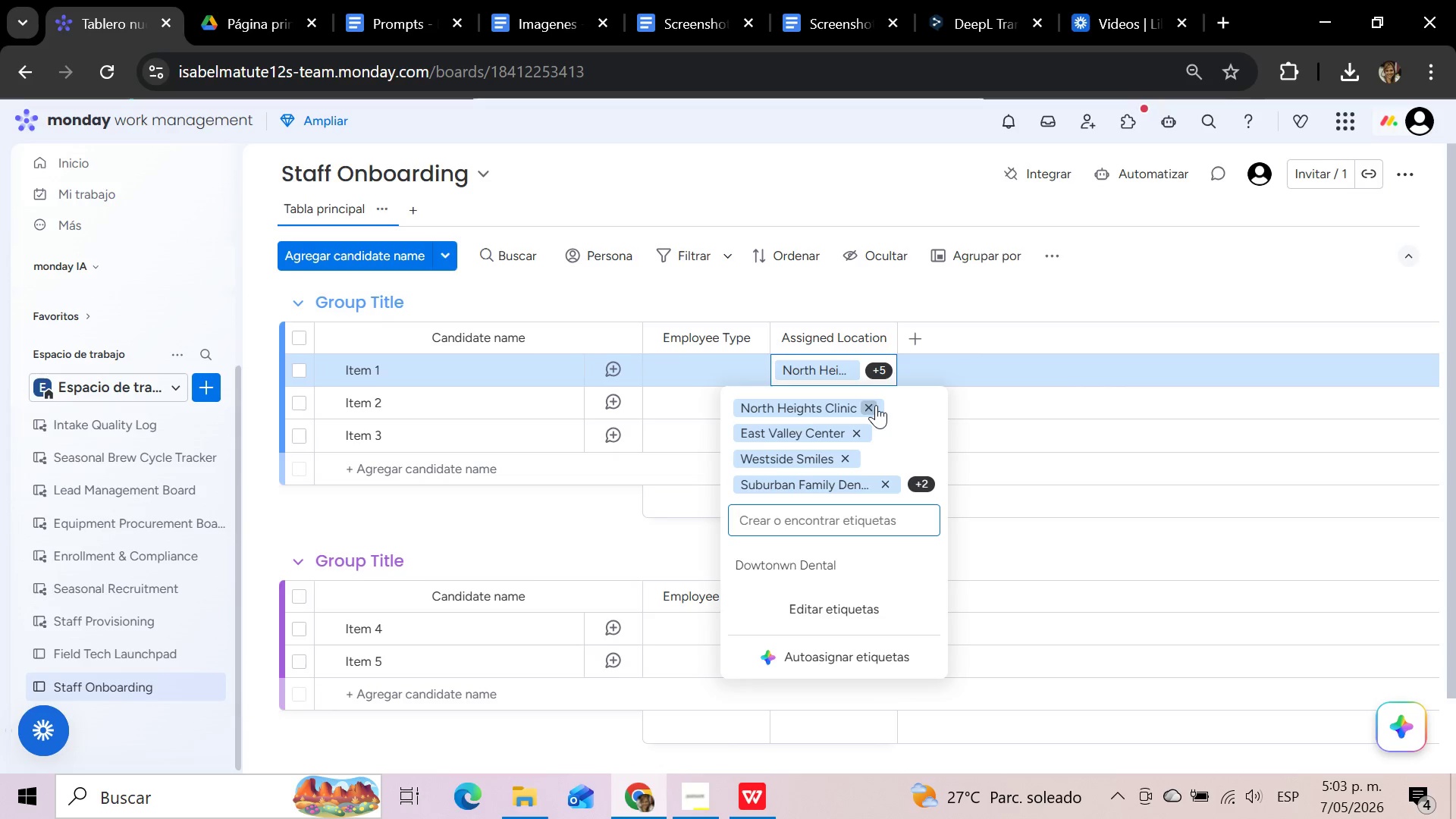 
left_click([876, 405])
 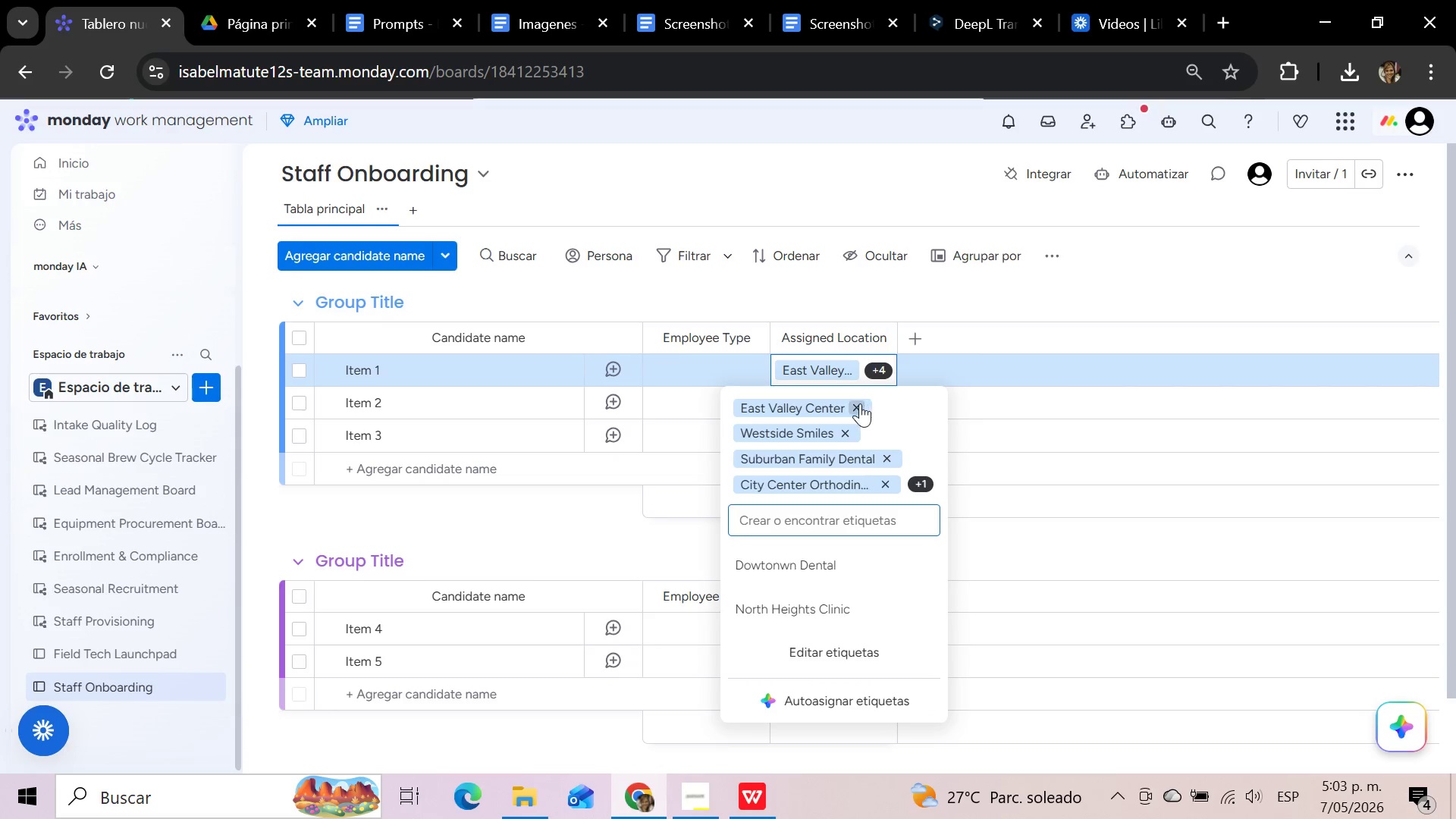 
left_click([857, 403])
 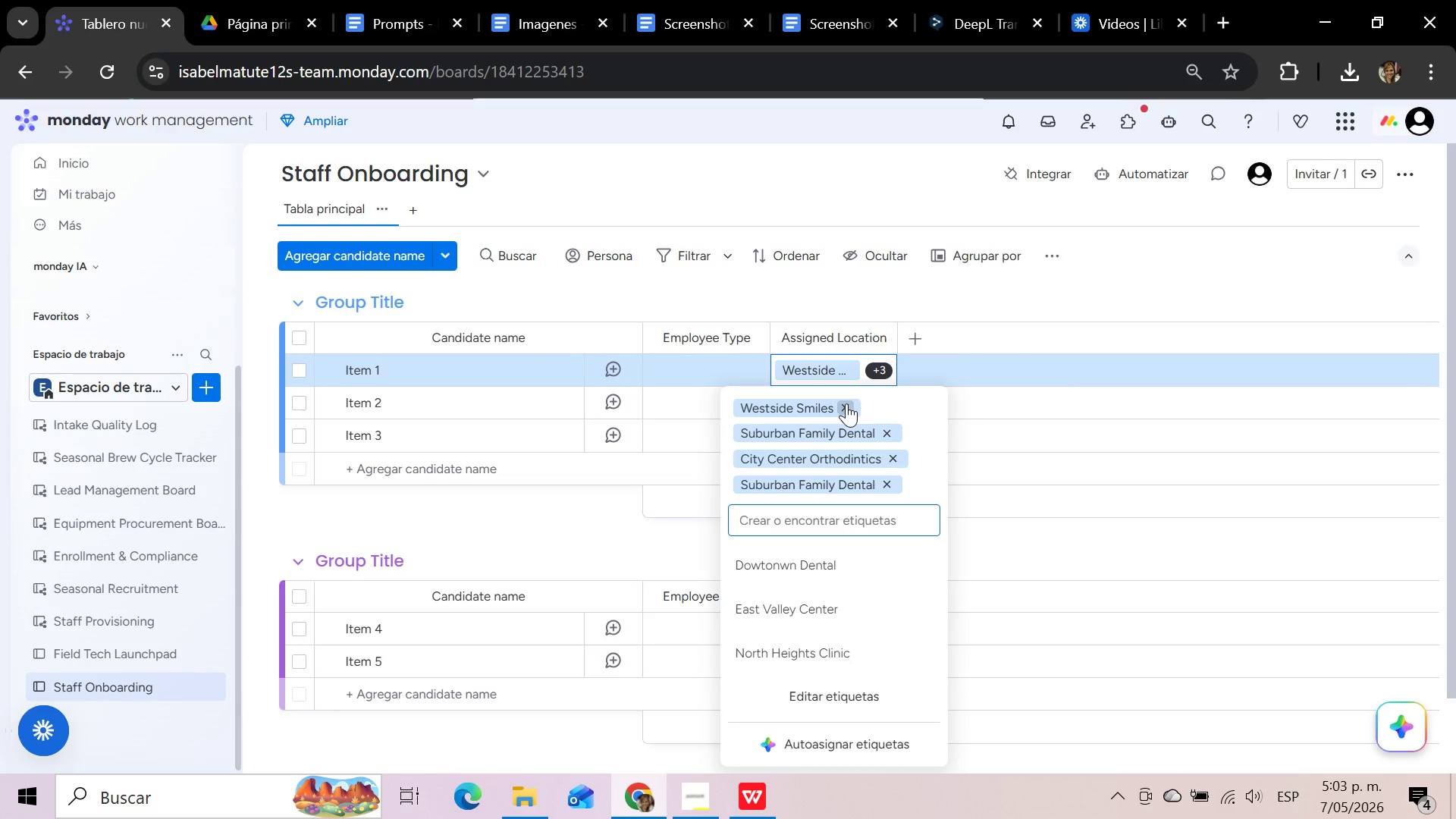 
left_click([846, 403])
 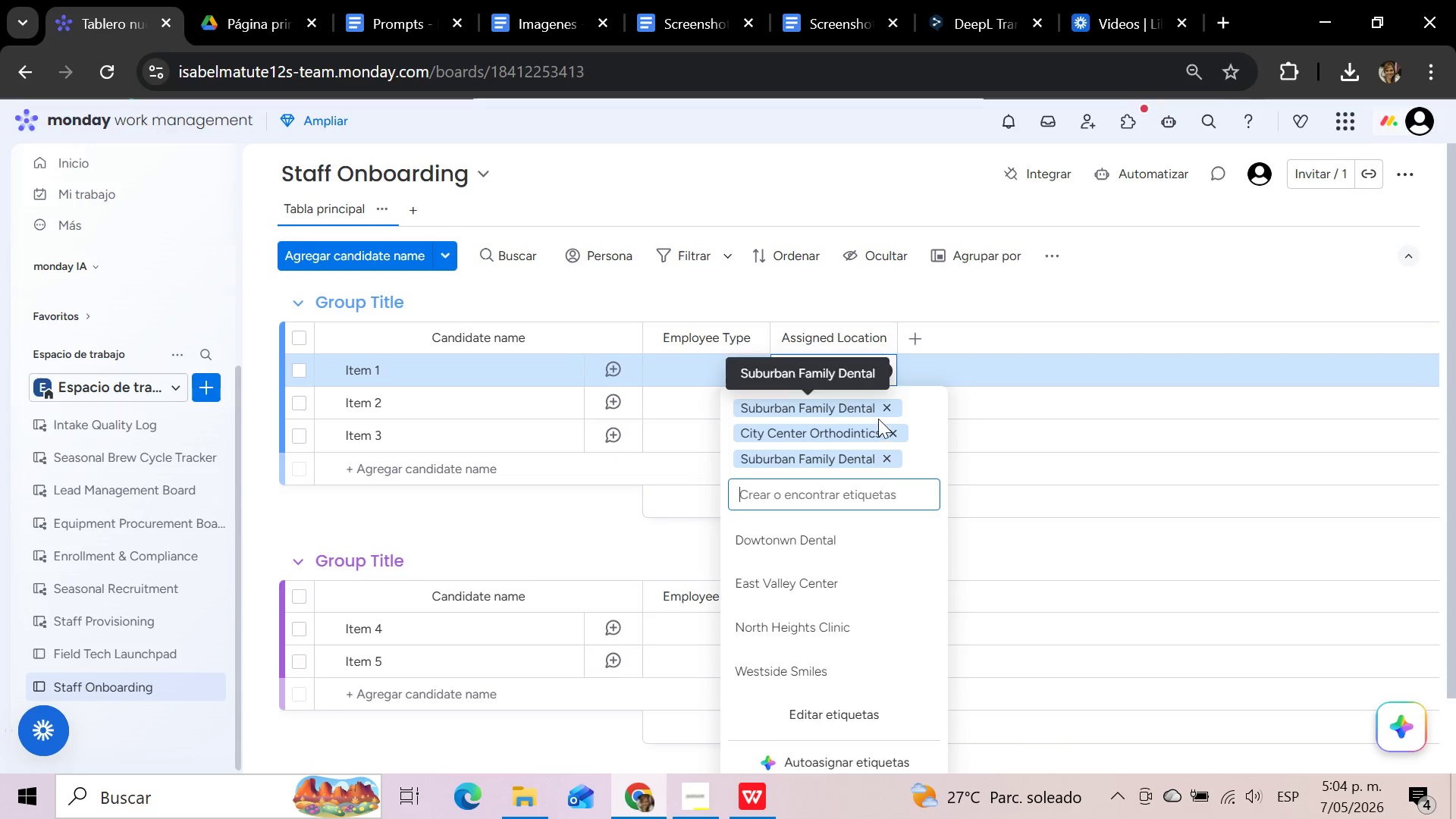 
left_click([890, 408])
 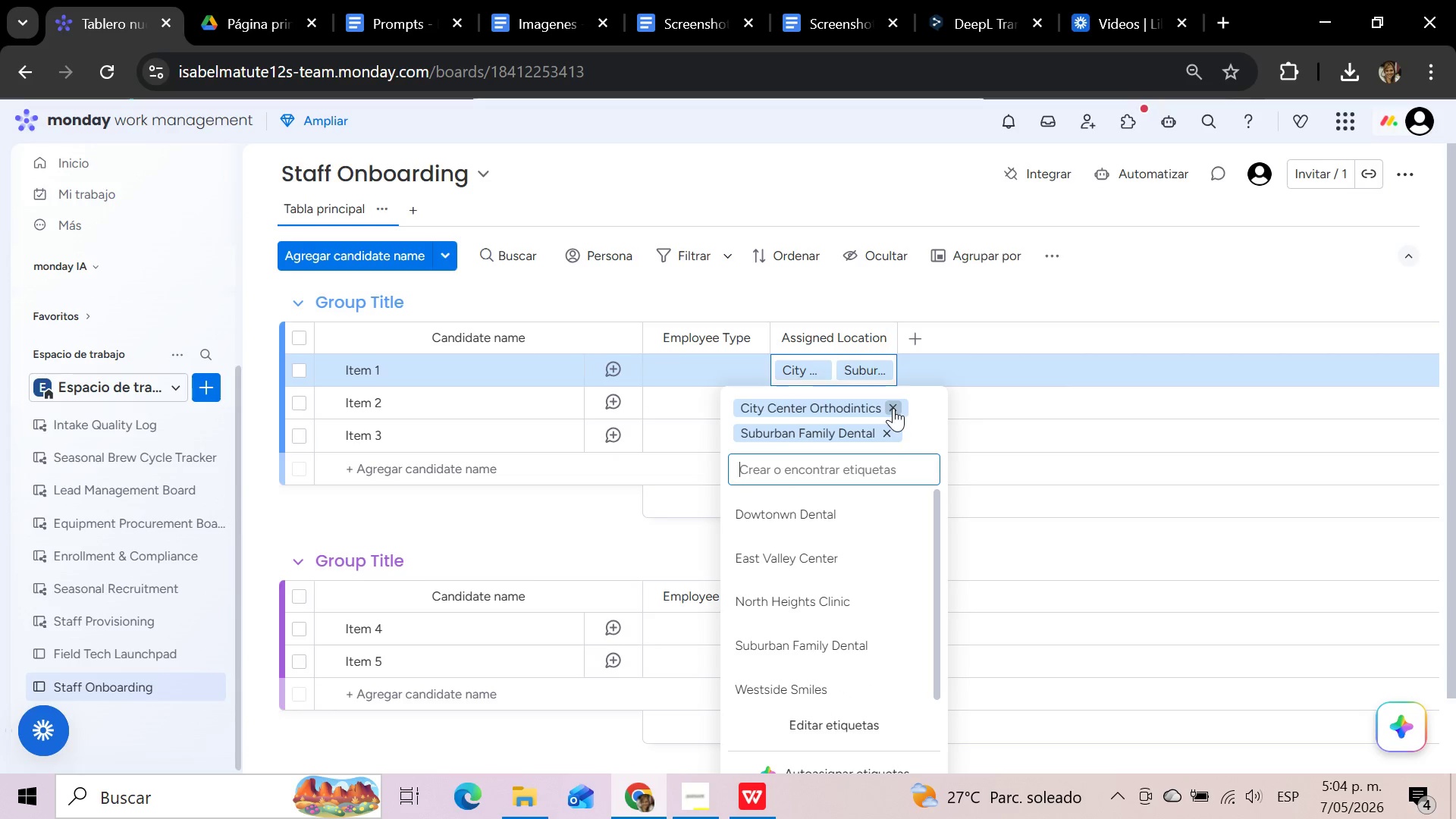 
left_click([893, 408])
 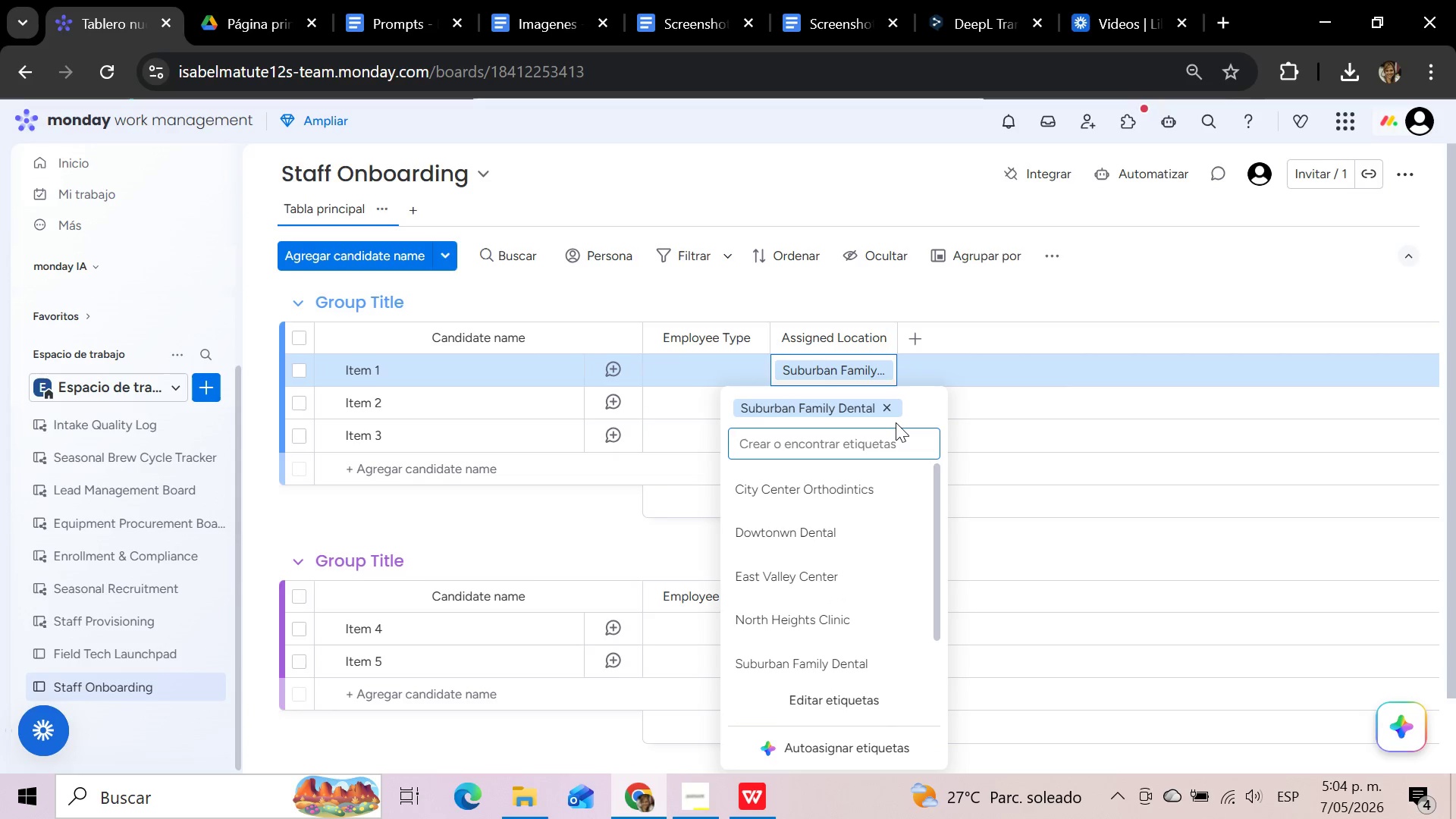 
left_click([886, 412])
 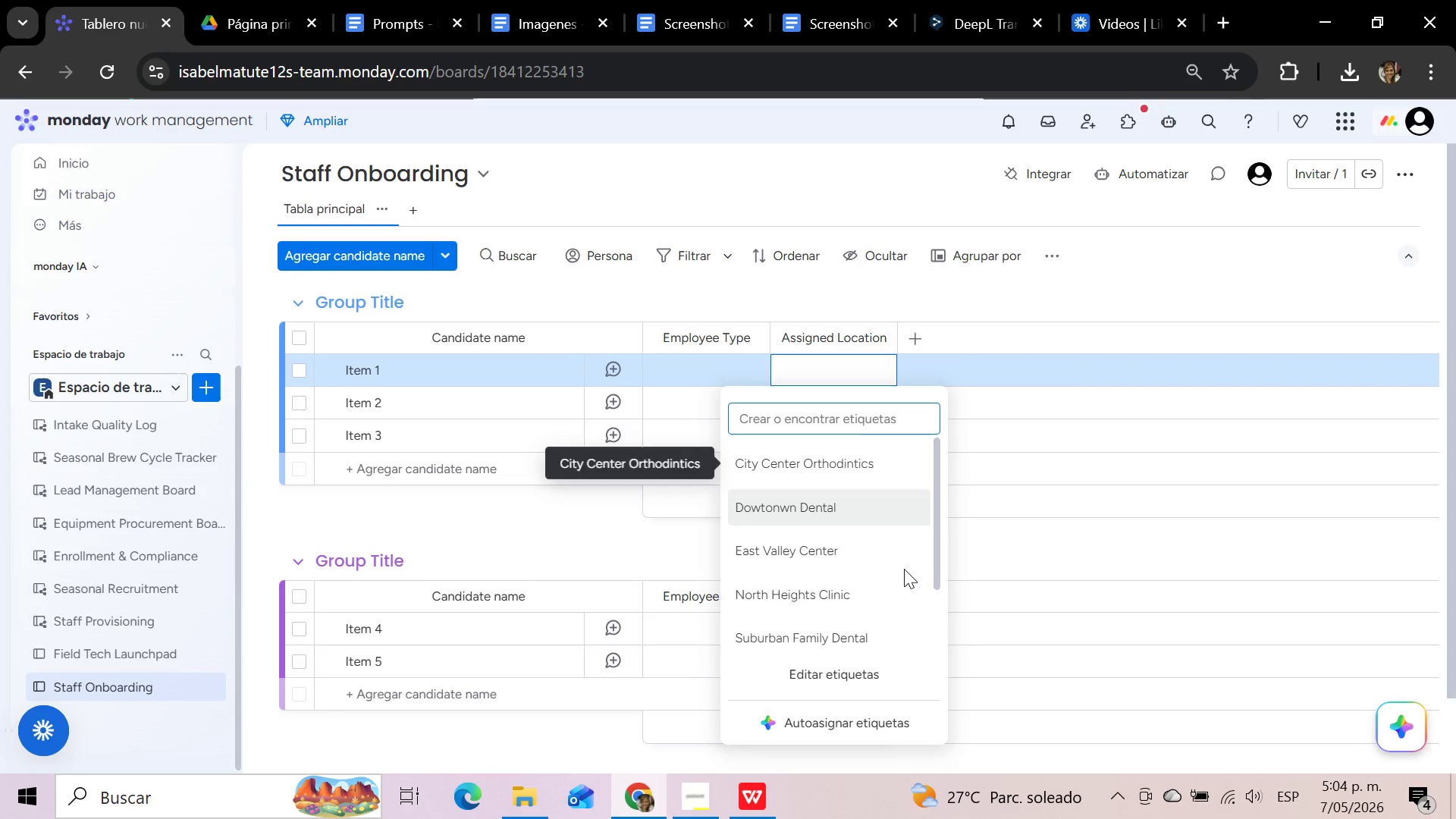 
scroll: coordinate [904, 570], scroll_direction: down, amount: 3.0
 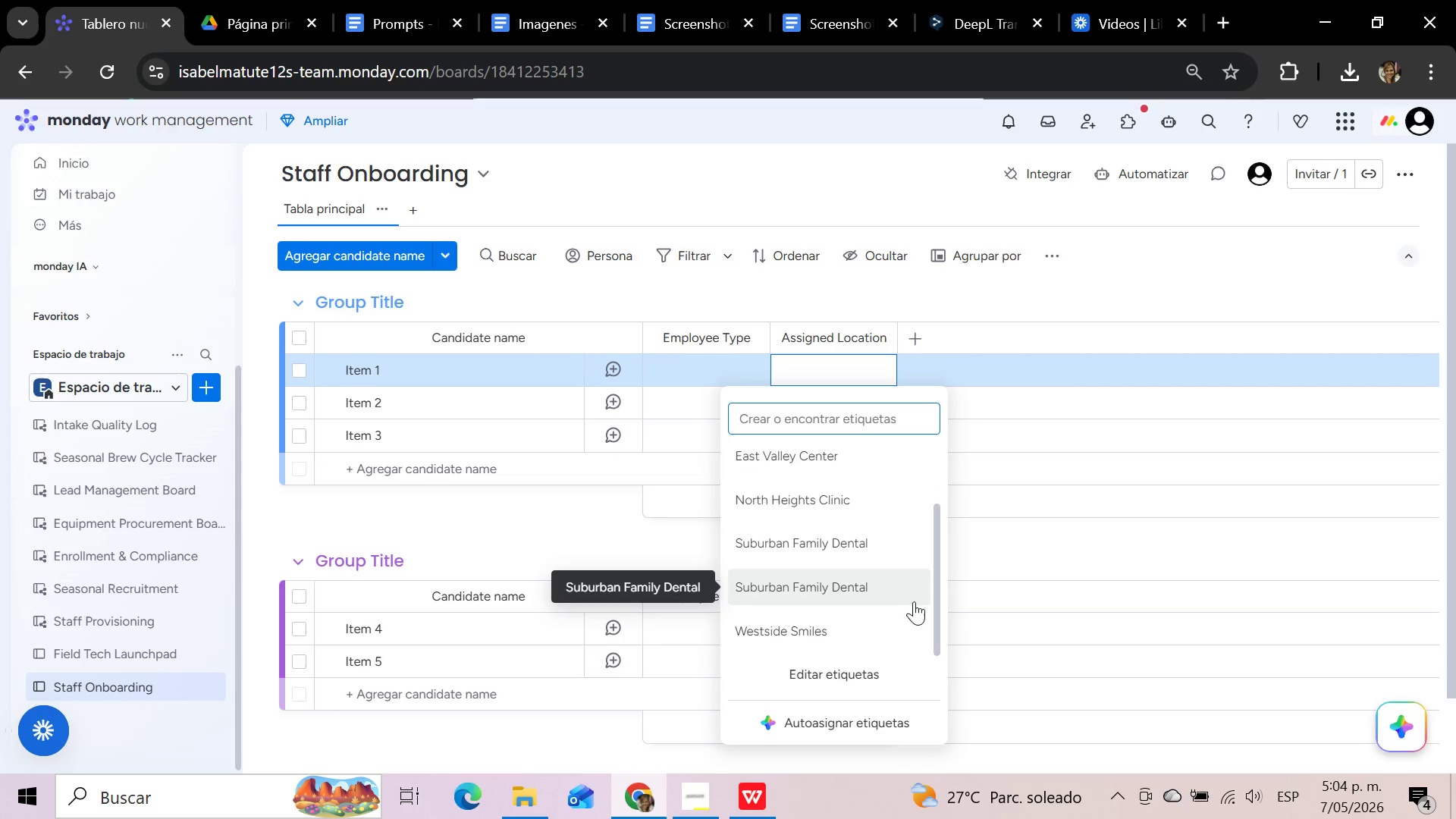 
left_click([868, 672])
 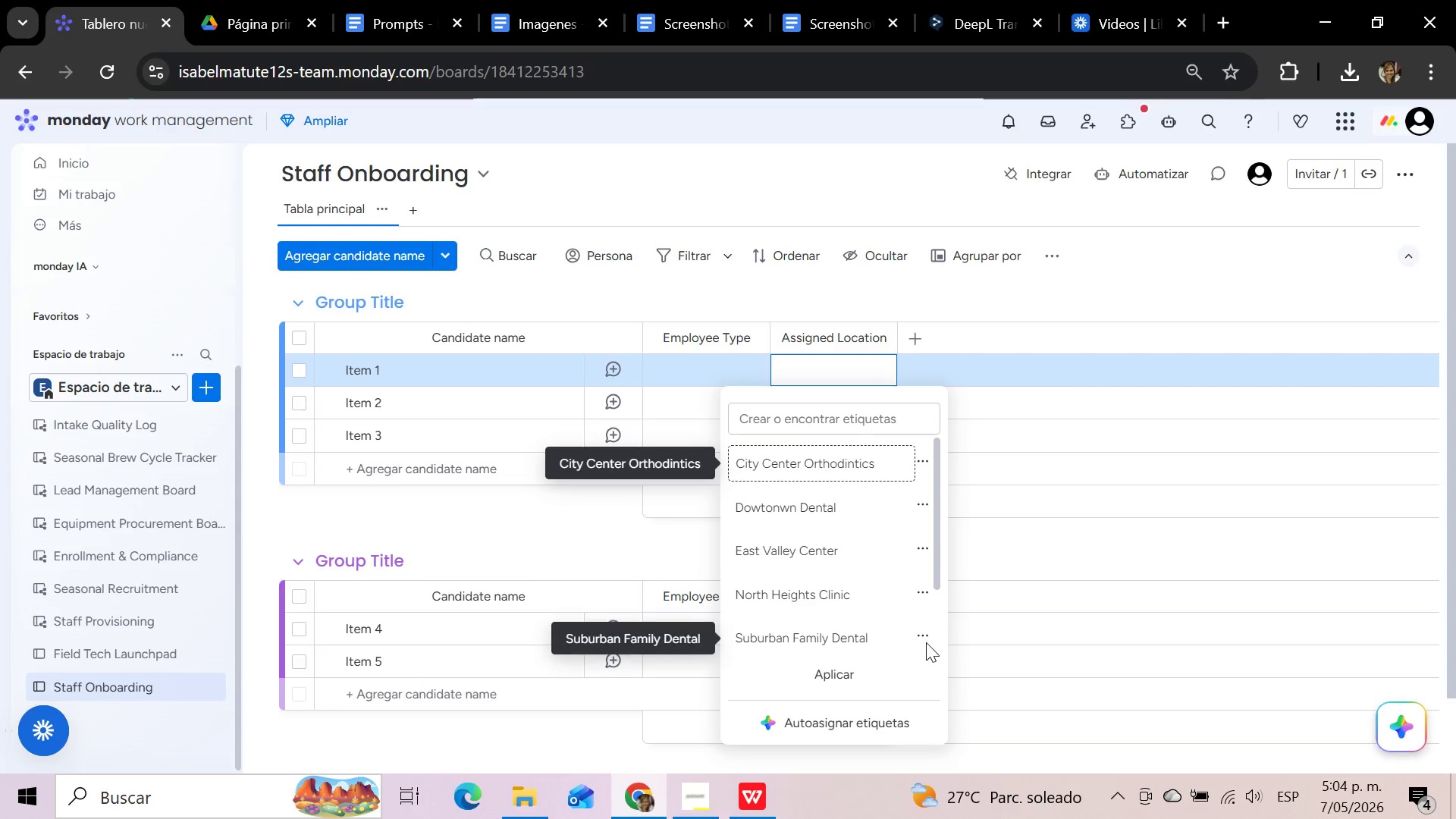 
left_click([926, 636])
 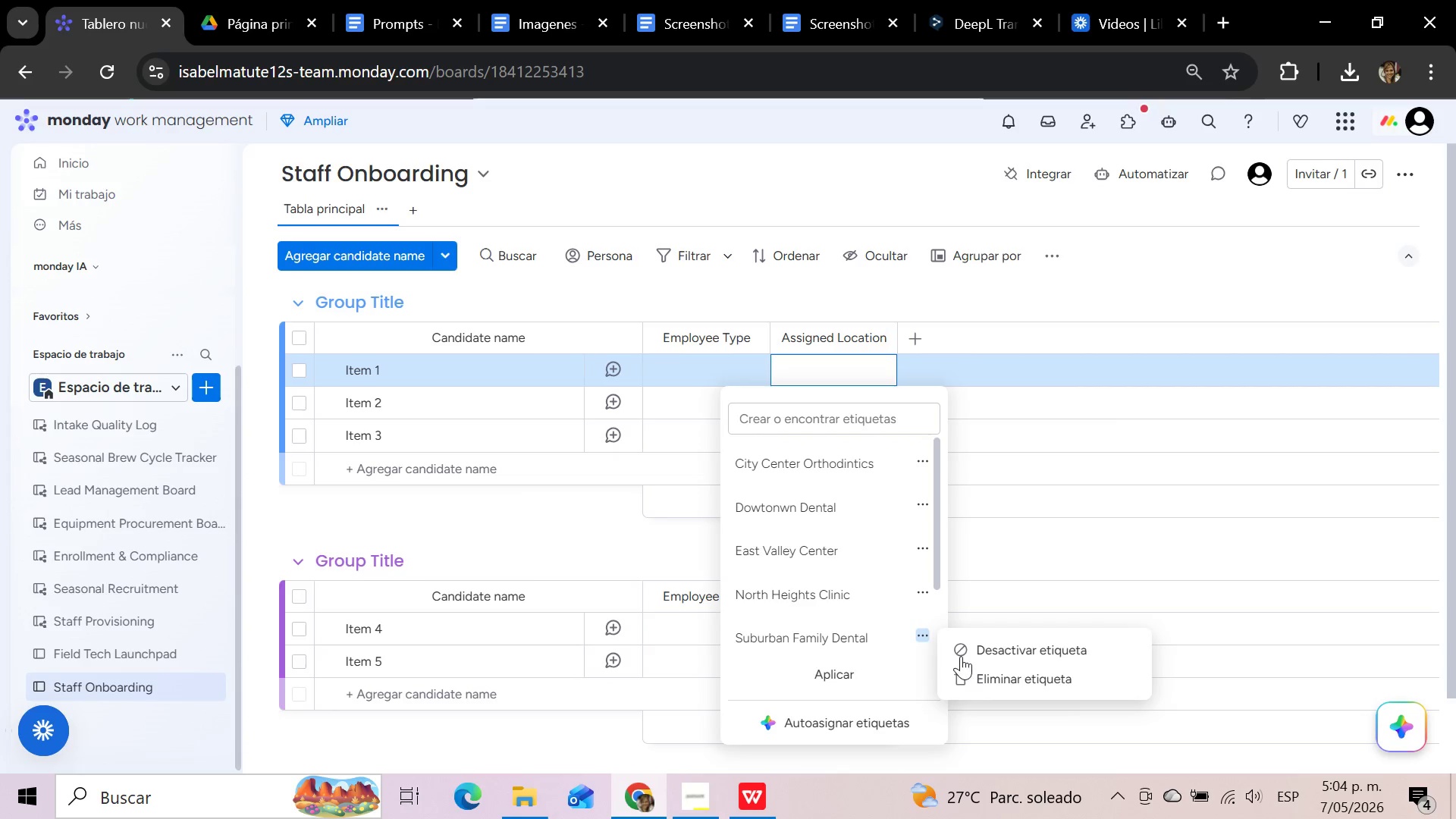 
left_click([978, 673])
 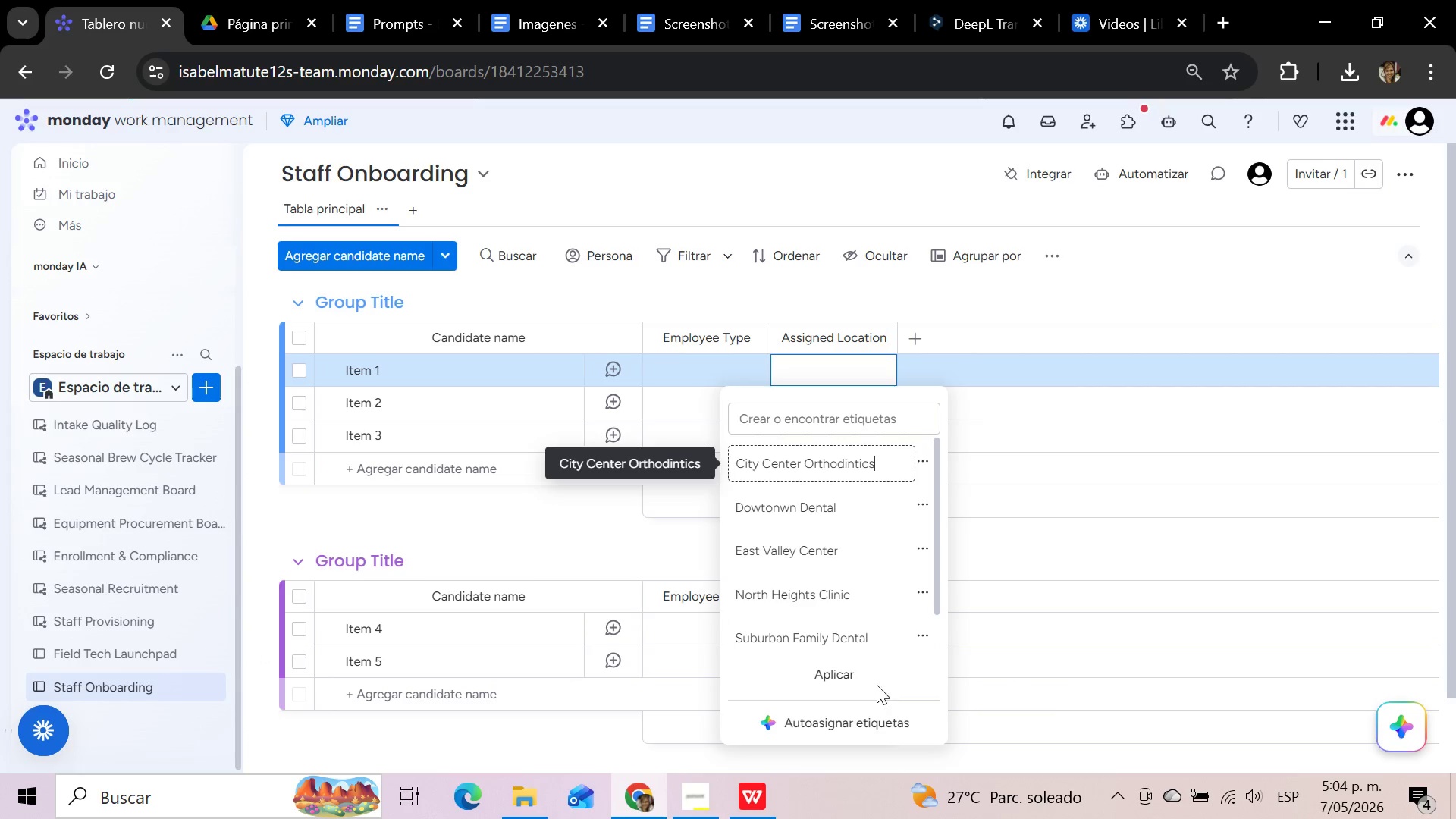 
scroll: coordinate [941, 589], scroll_direction: down, amount: 3.0
 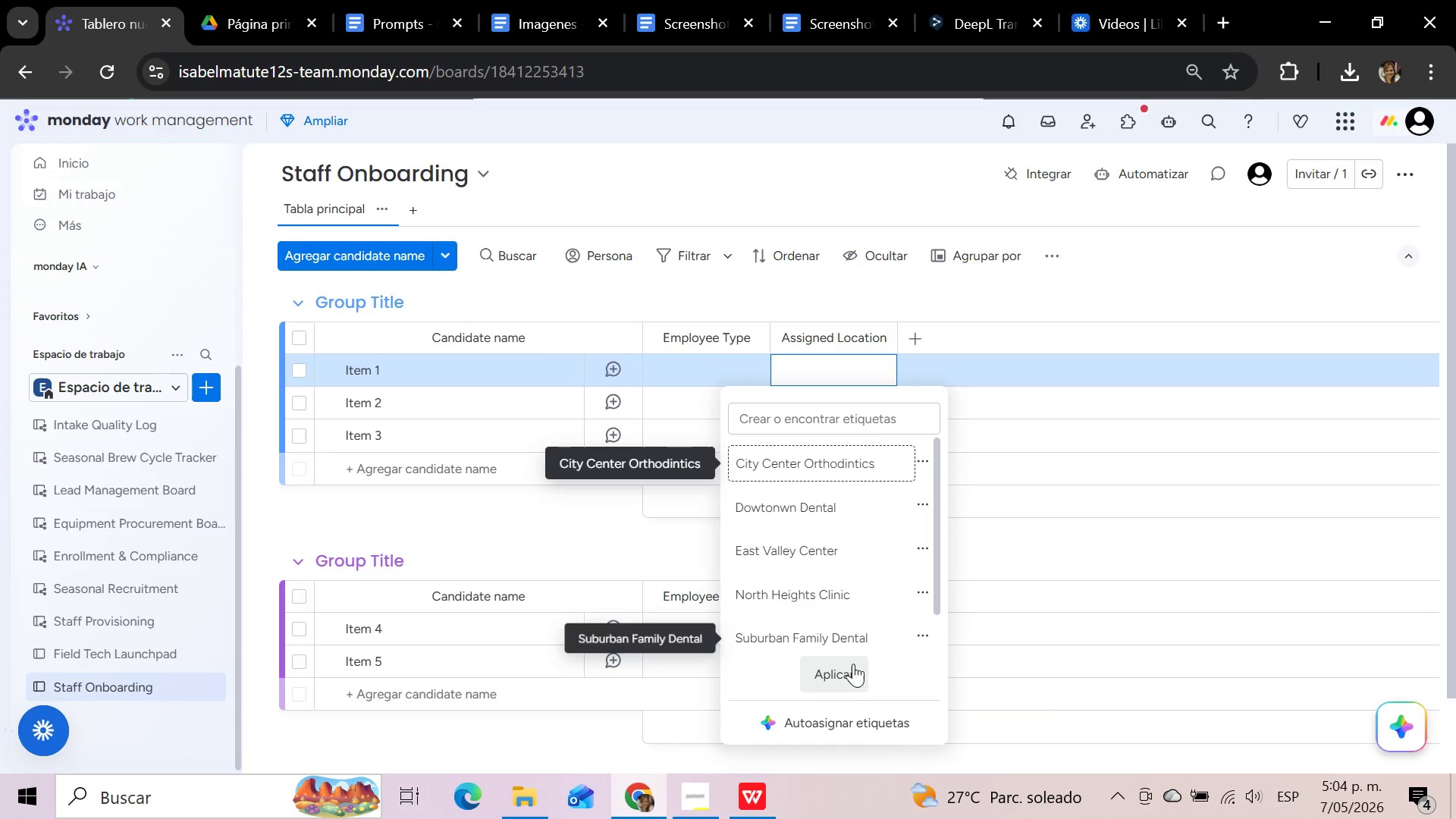 
left_click([847, 673])
 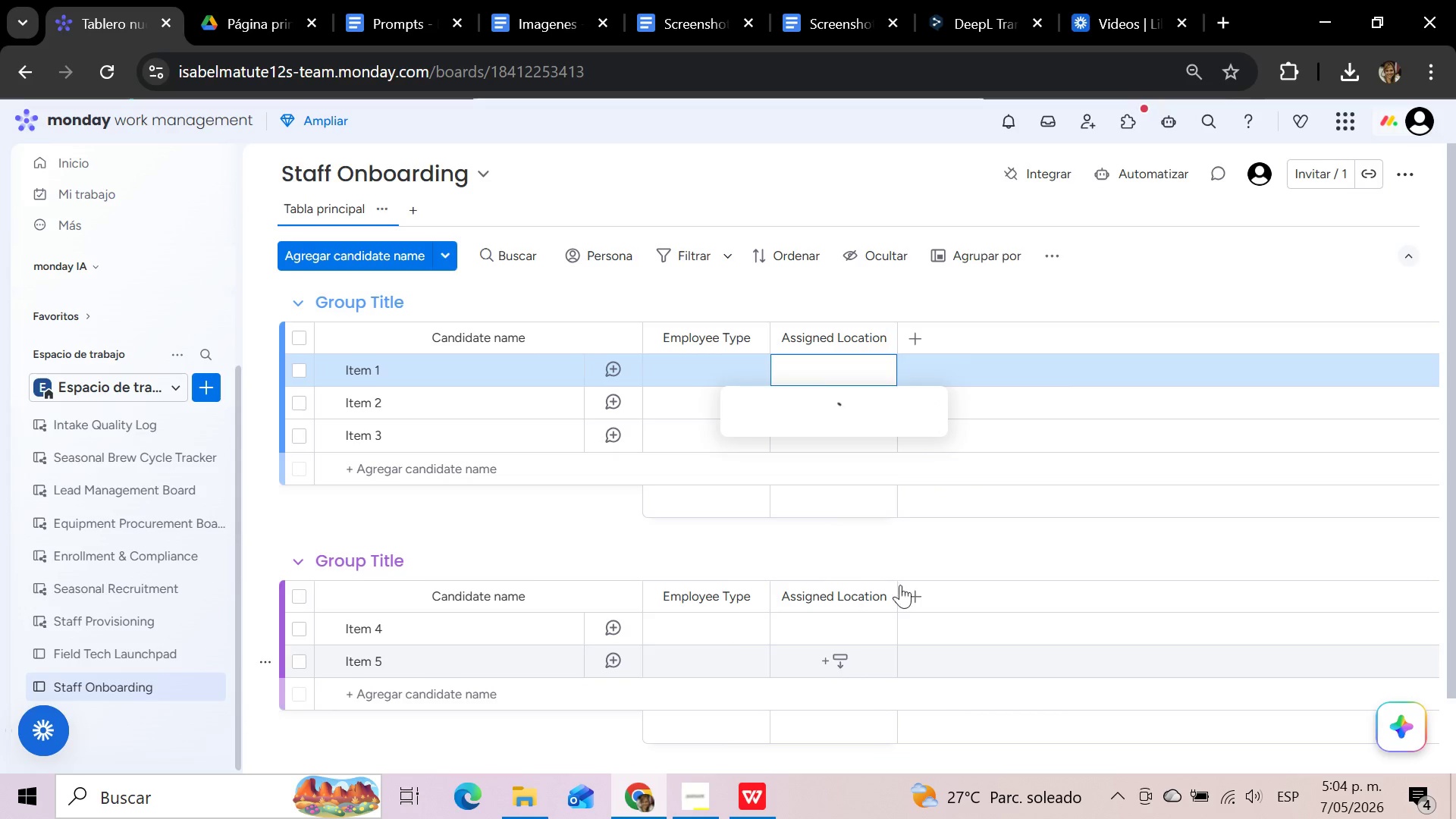 
mouse_move([929, 441])
 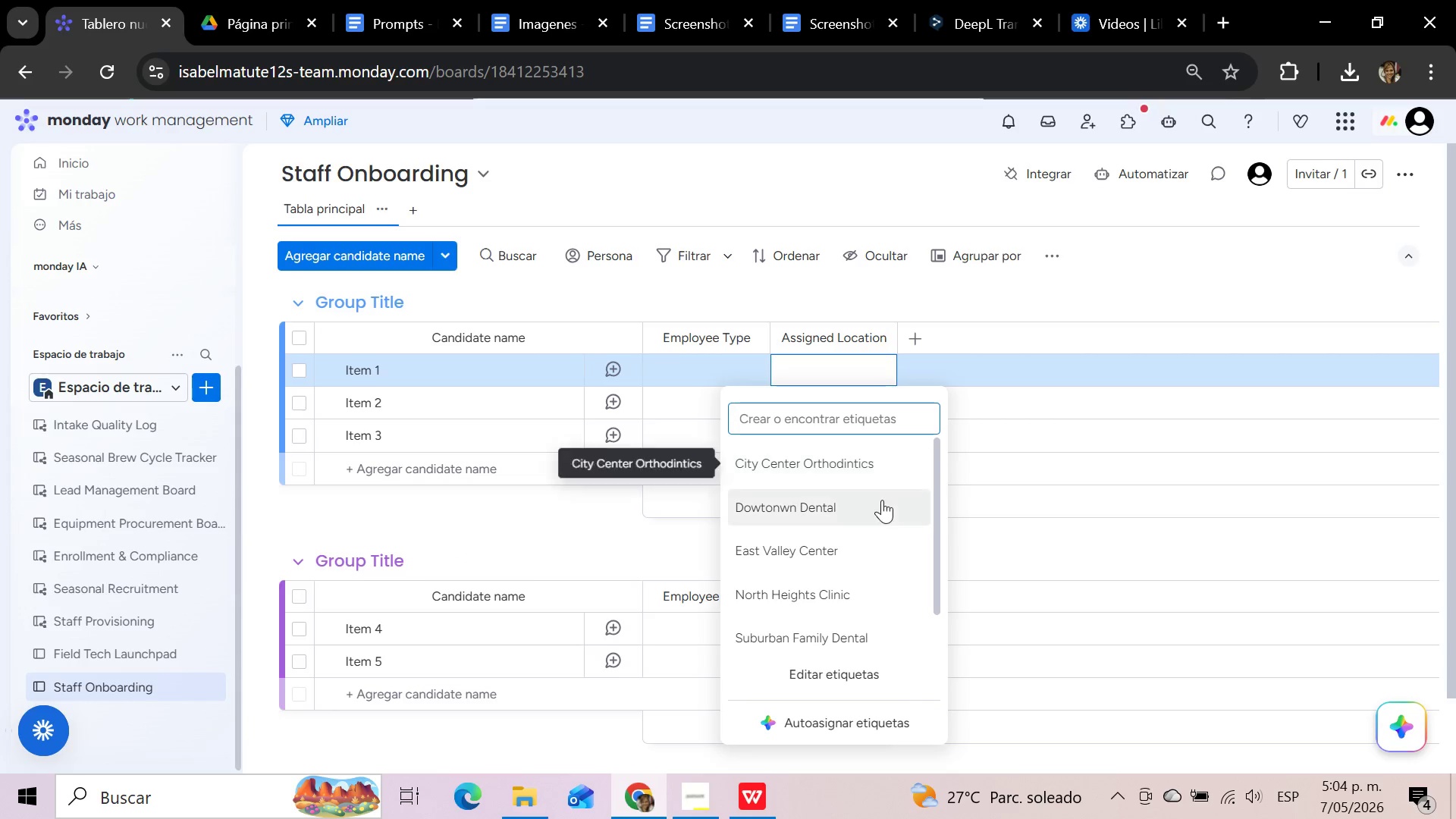 
scroll: coordinate [882, 500], scroll_direction: down, amount: 3.0
 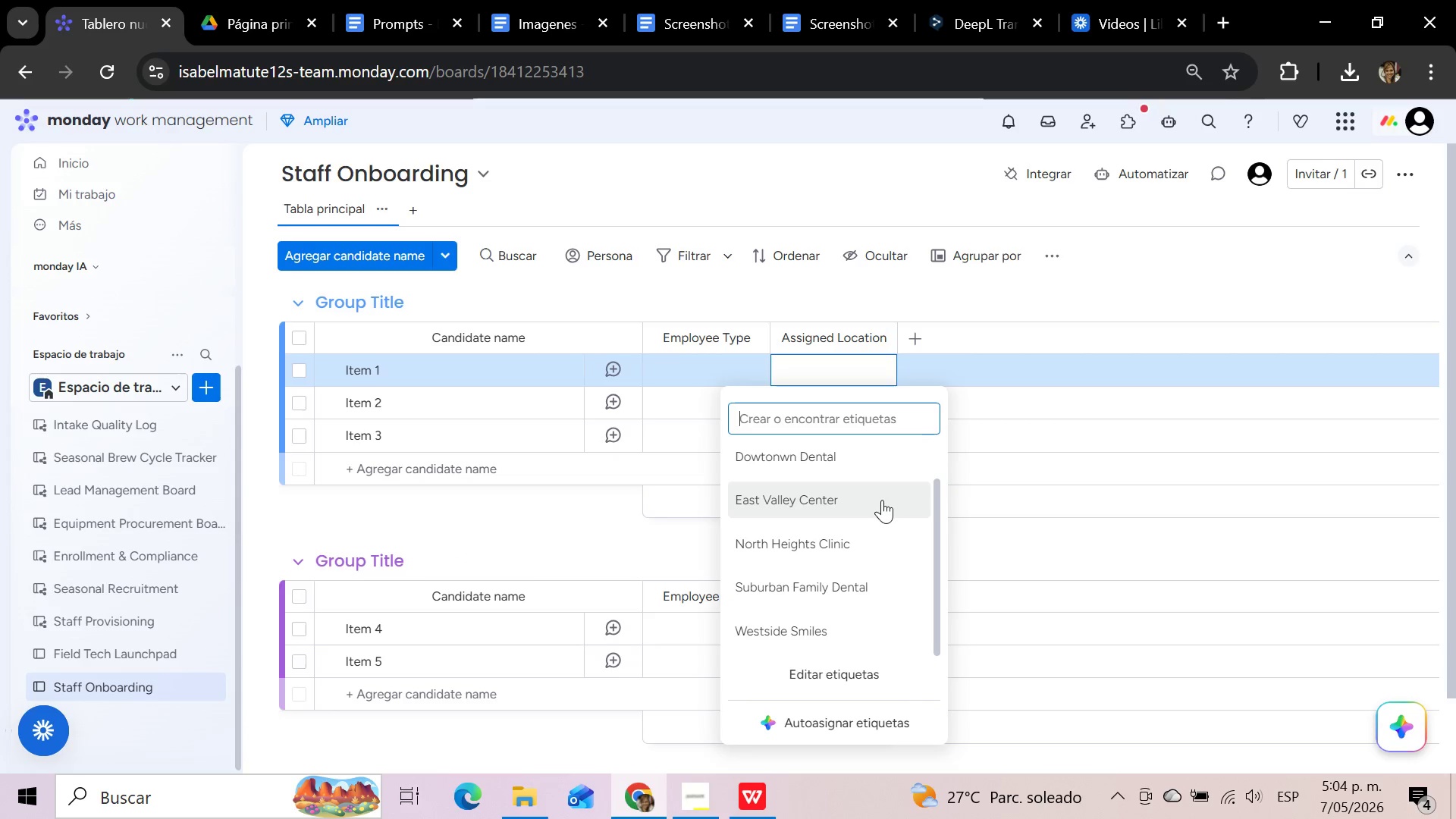 
scroll: coordinate [882, 500], scroll_direction: up, amount: 5.0
 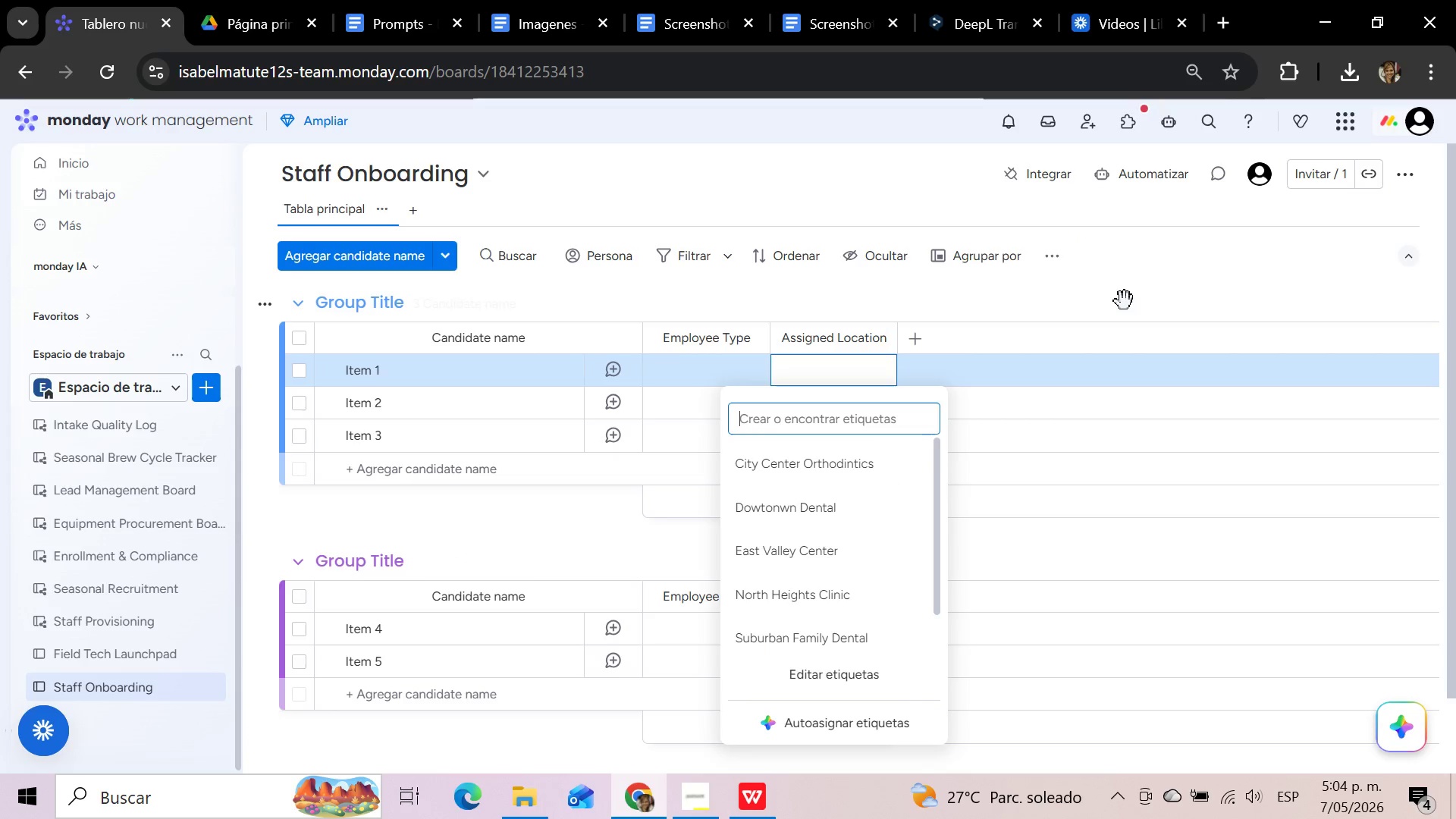 
left_click([1128, 303])
 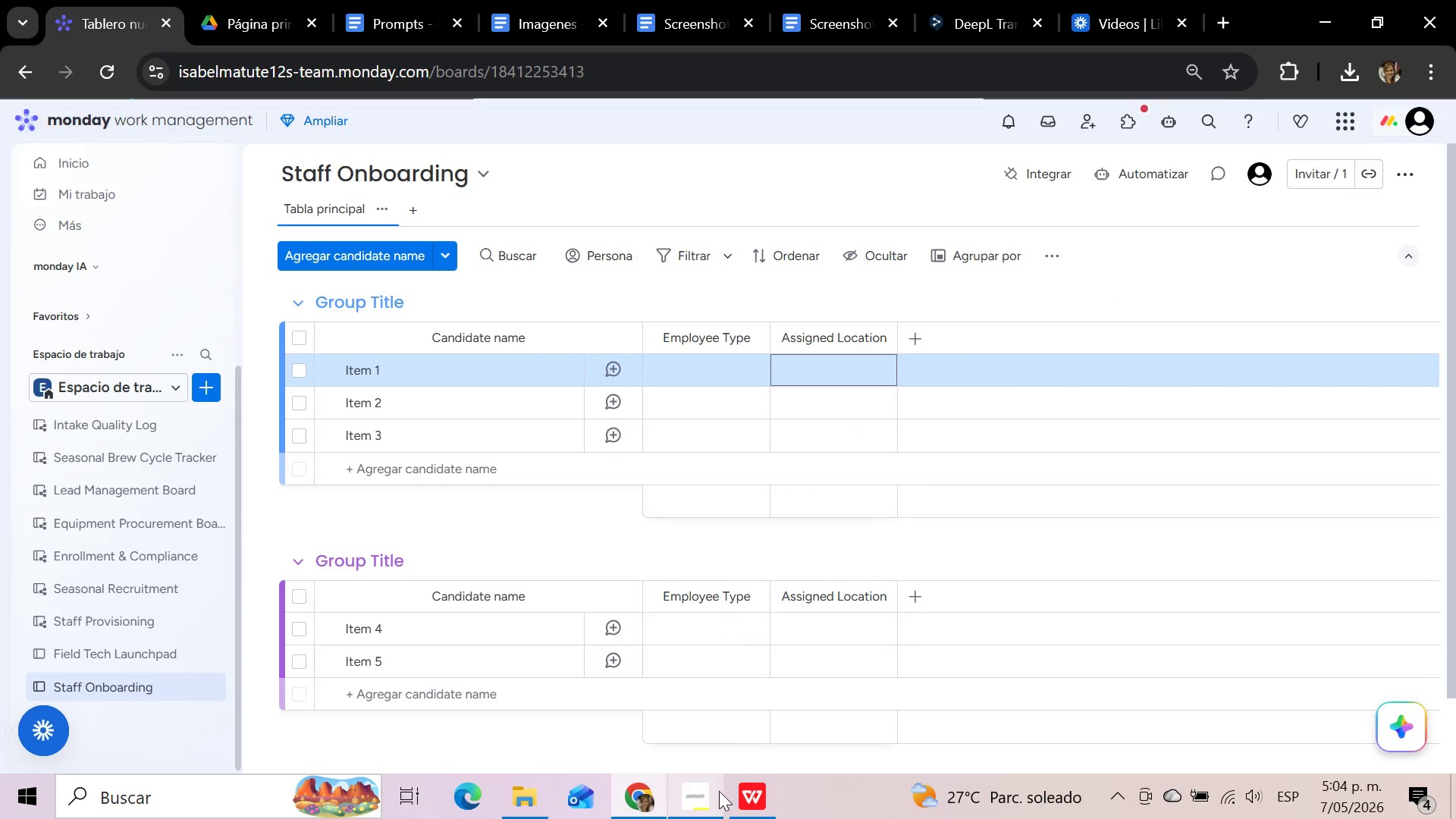 
left_click([755, 804])
 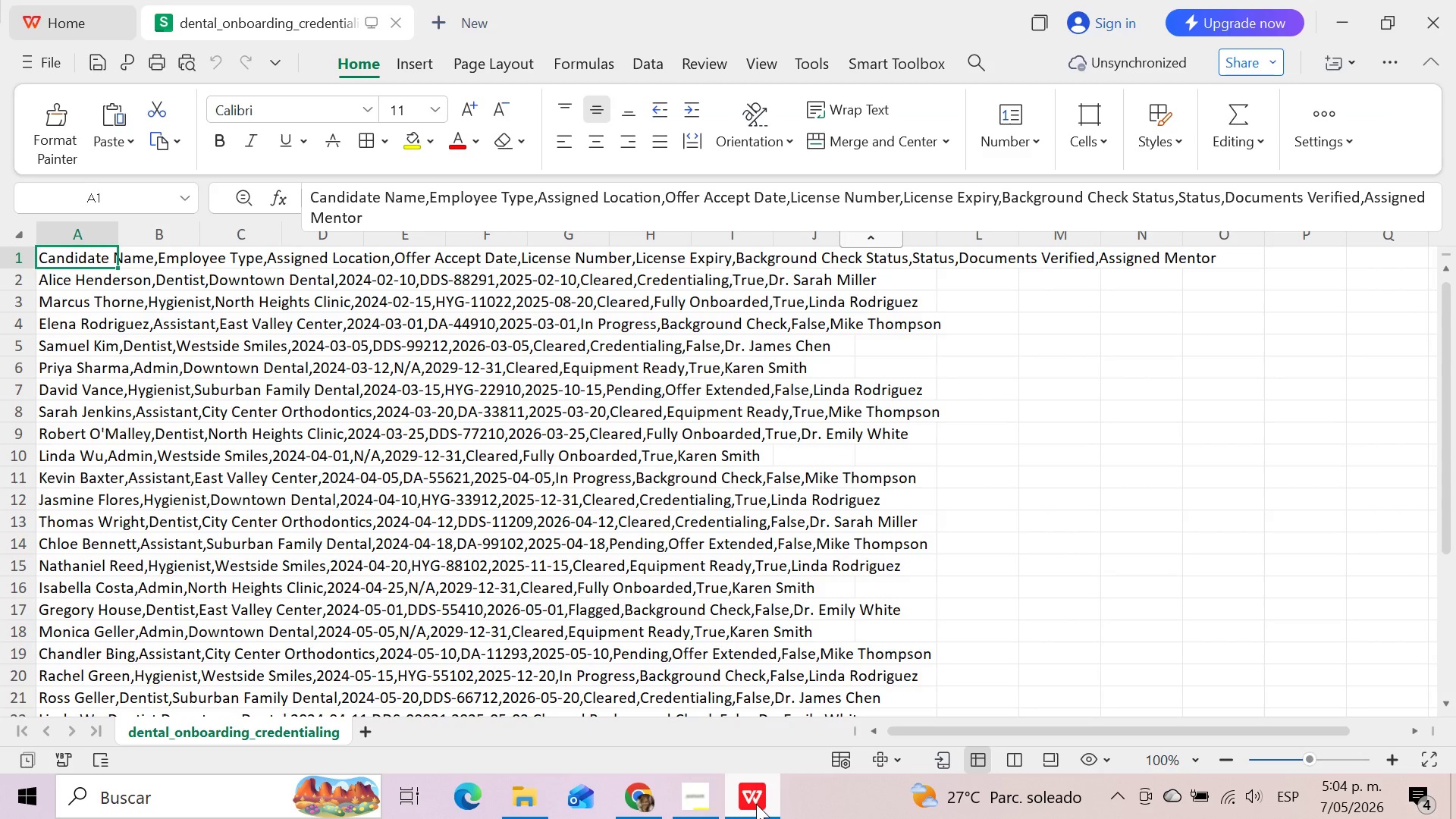 
wait(6.12)
 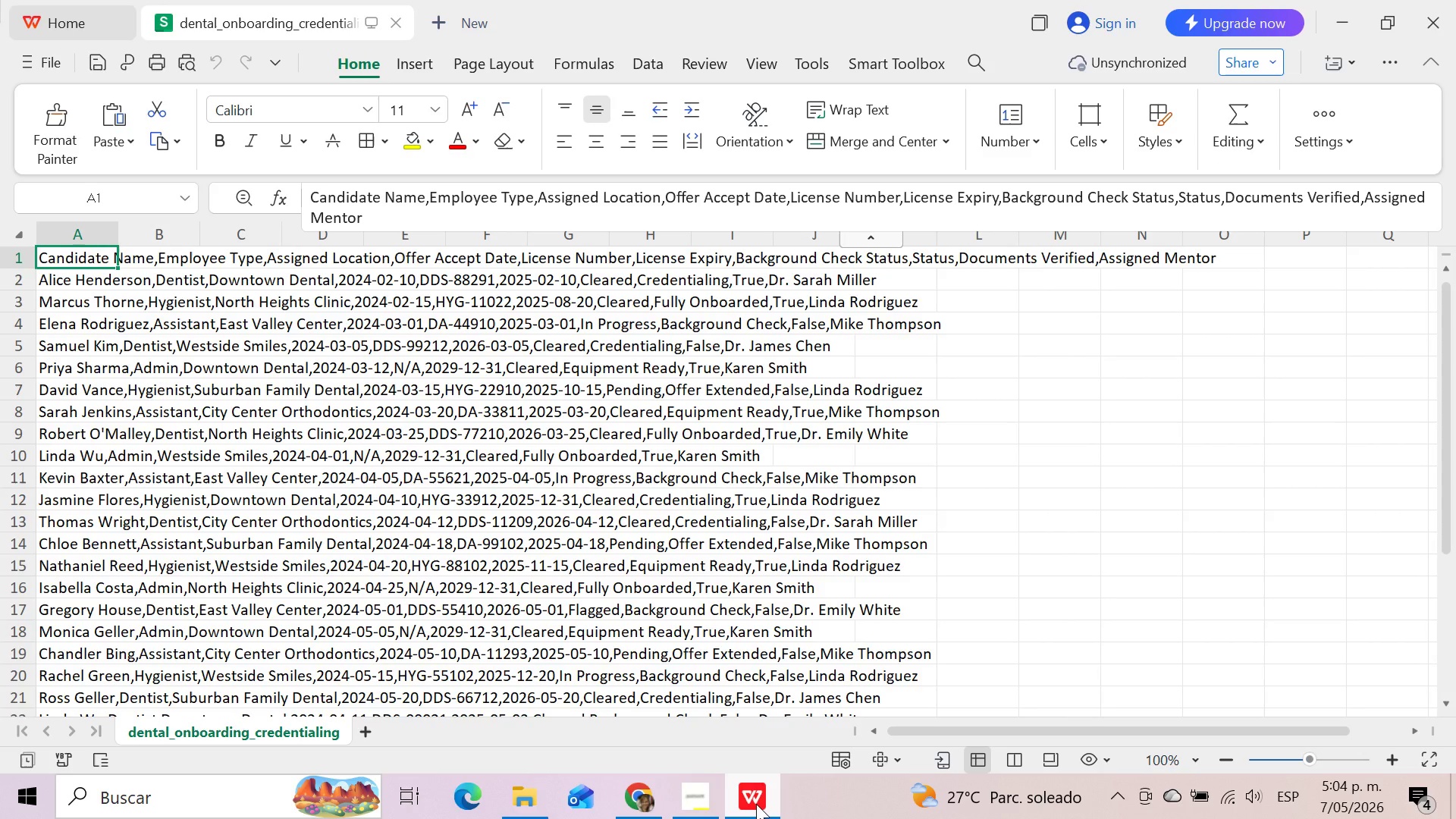 
left_click([652, 802])
 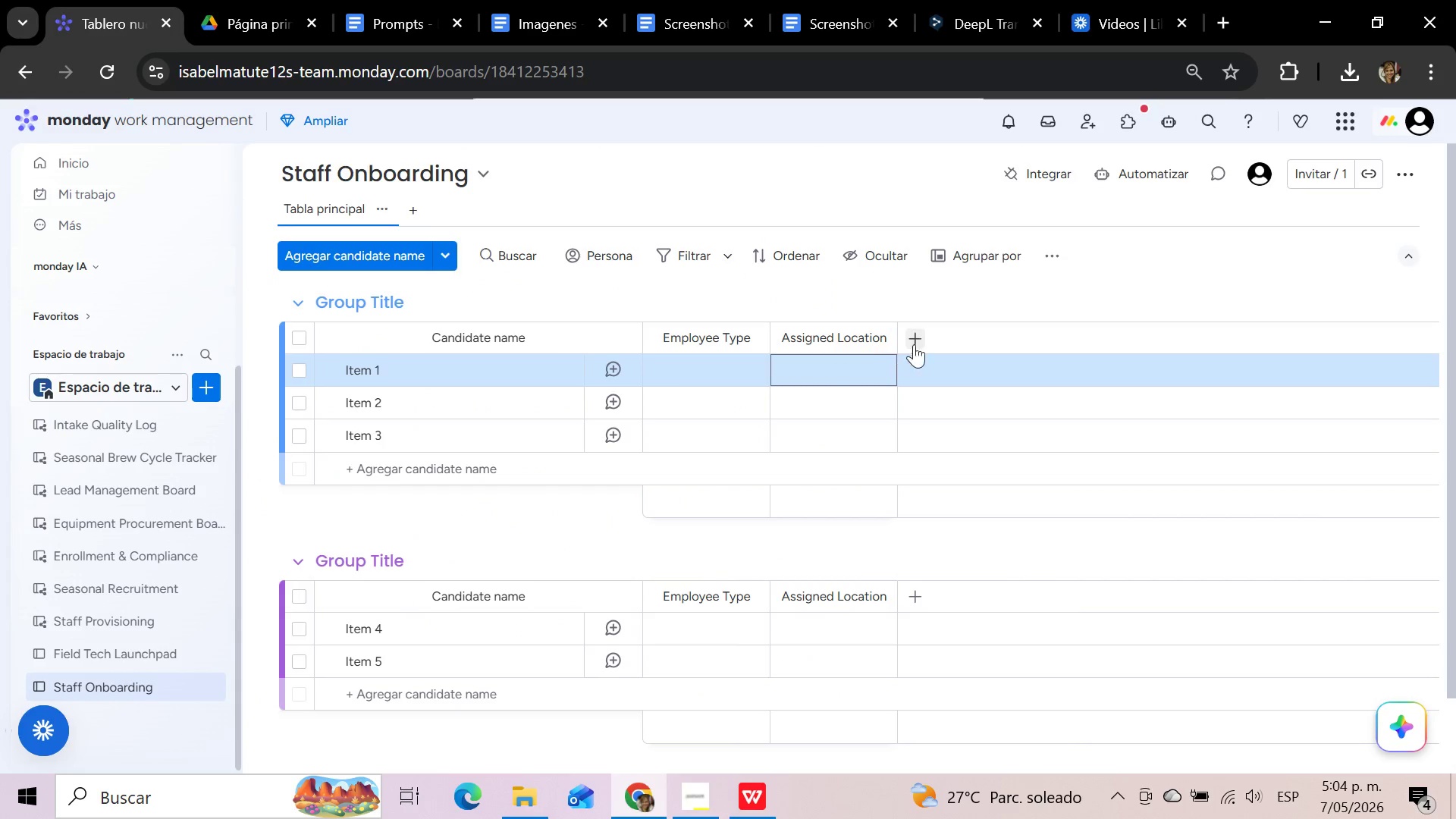 
left_click([925, 337])
 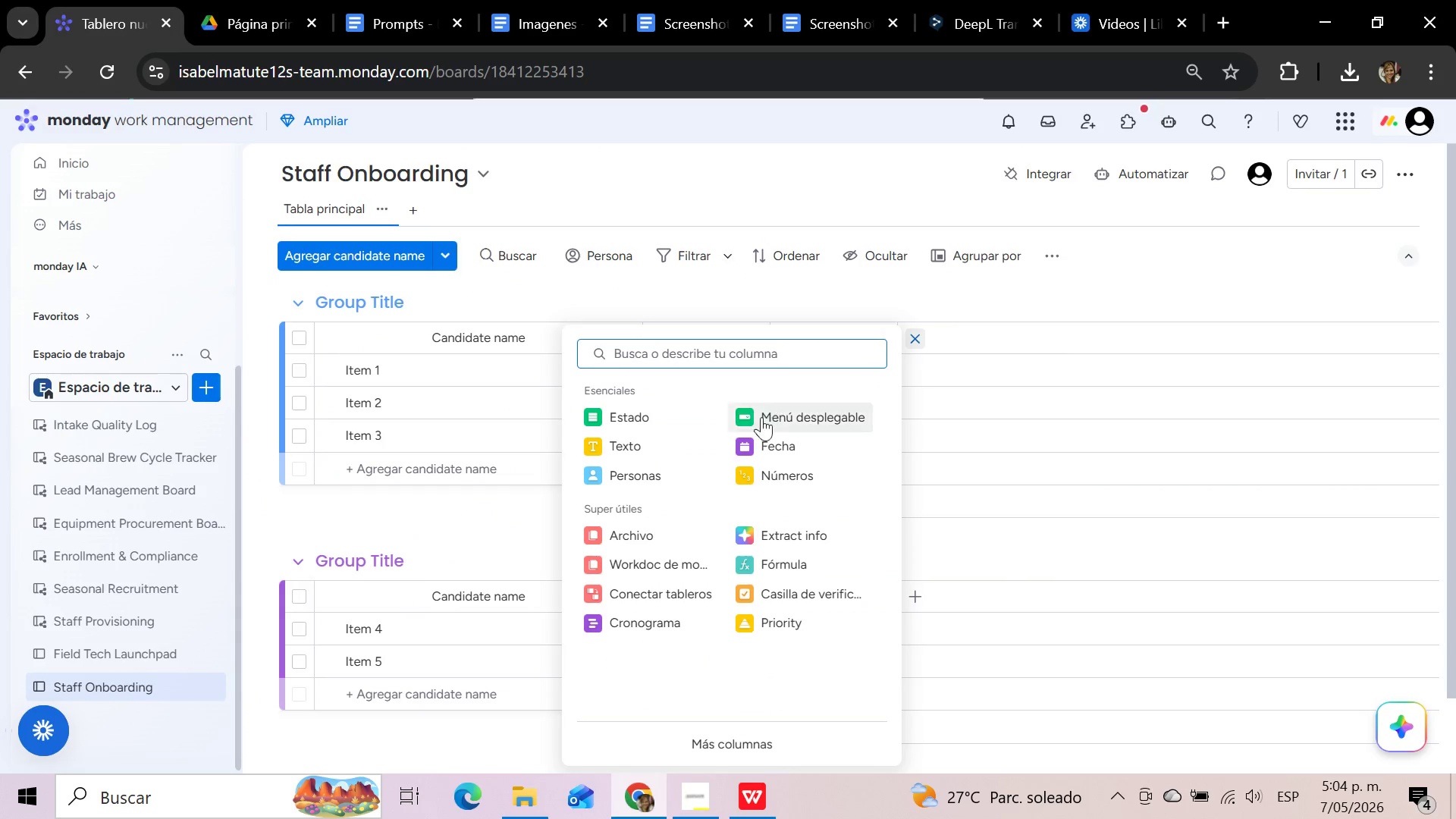 
left_click([761, 450])
 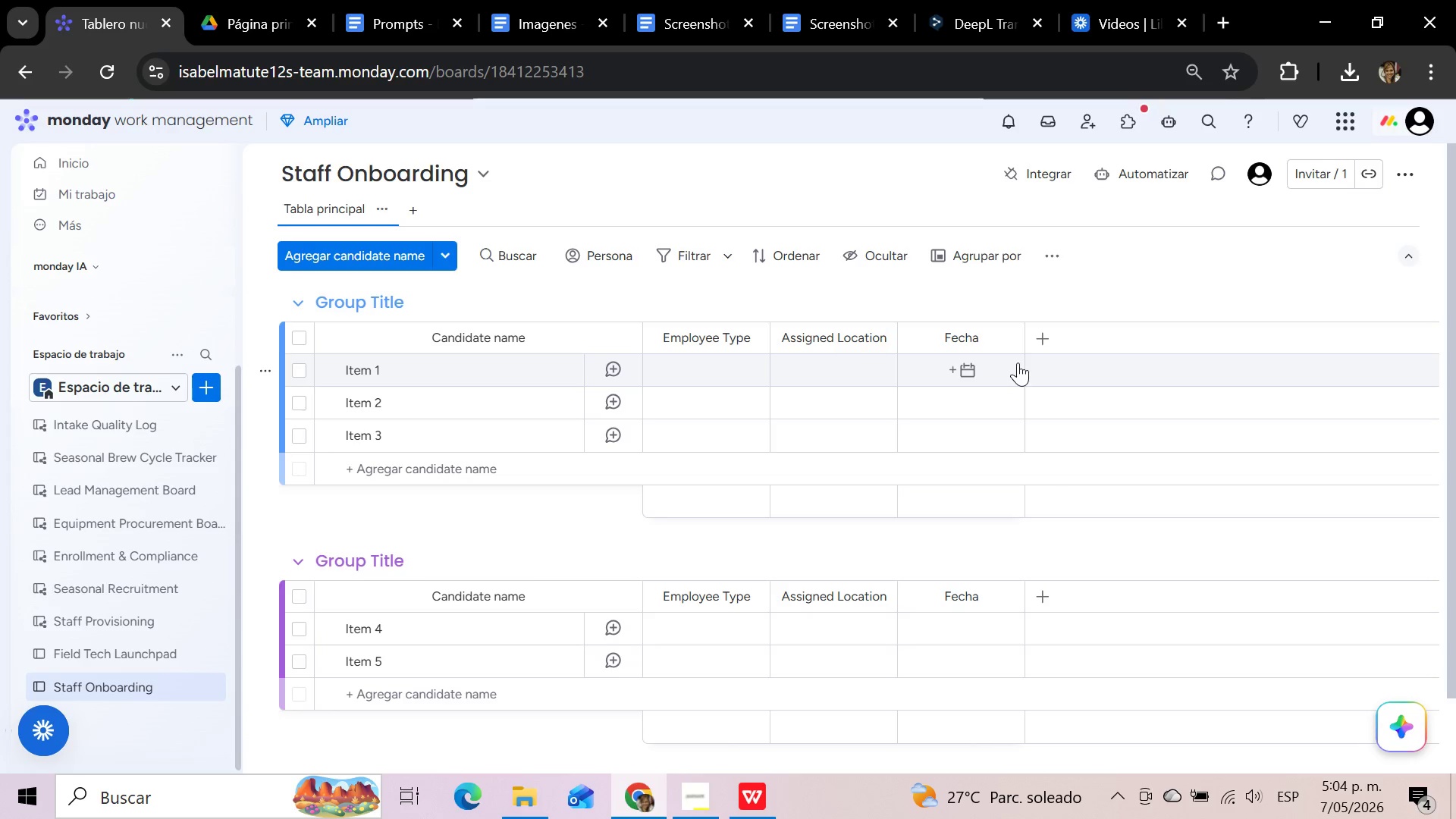 
wait(13.08)
 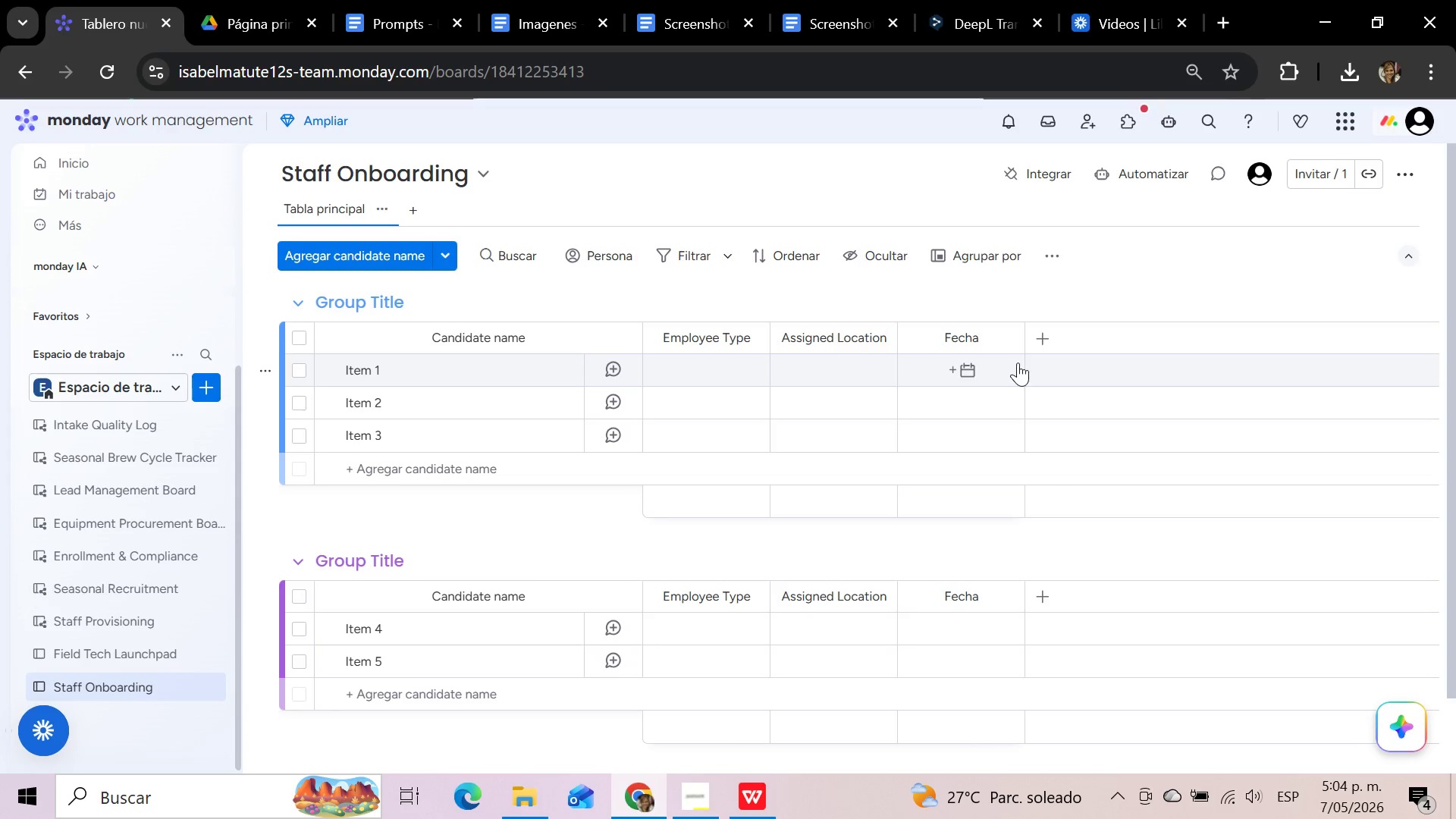 
left_click([980, 337])
 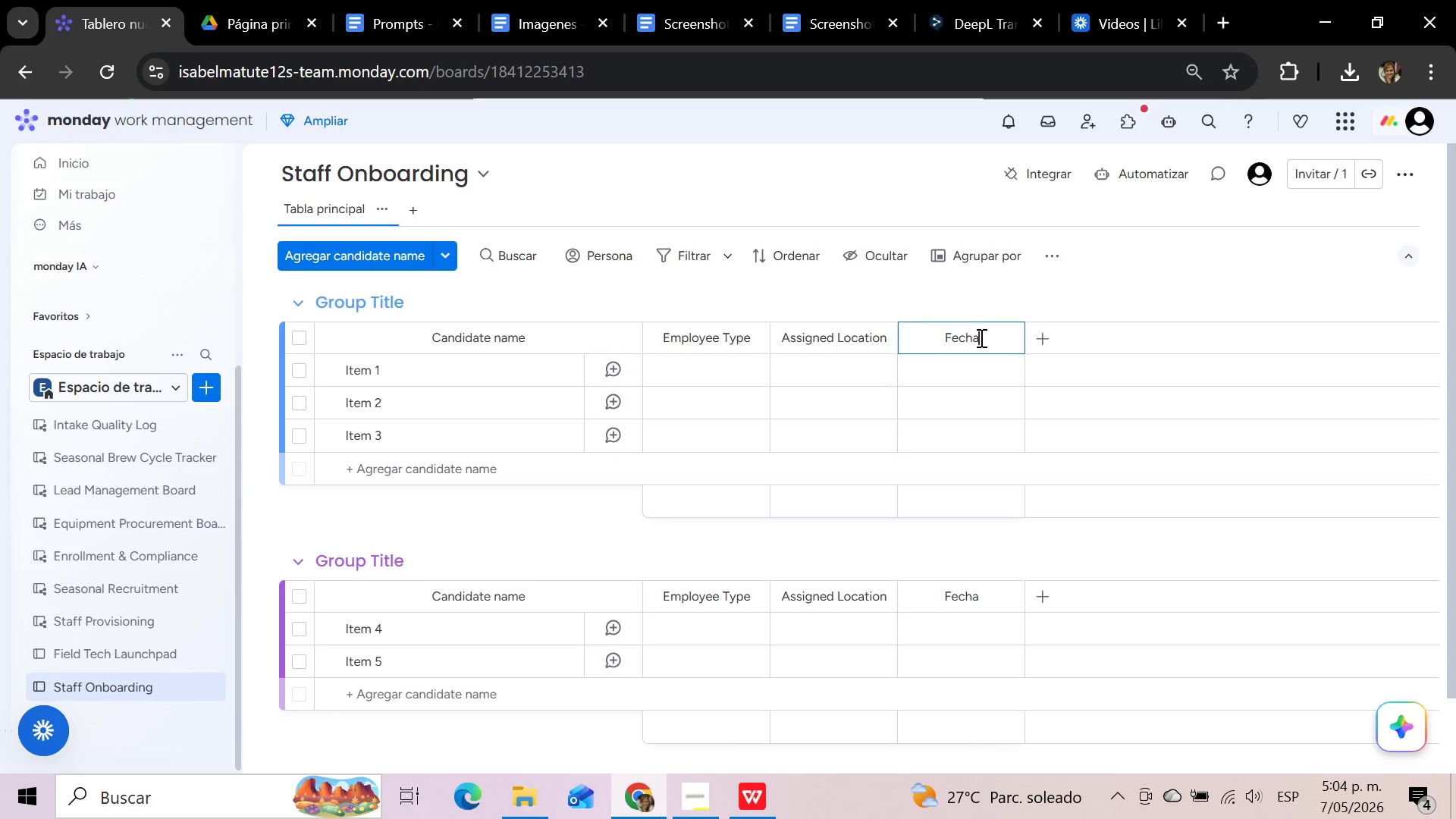 
hold_key(key=Backspace, duration=0.88)
 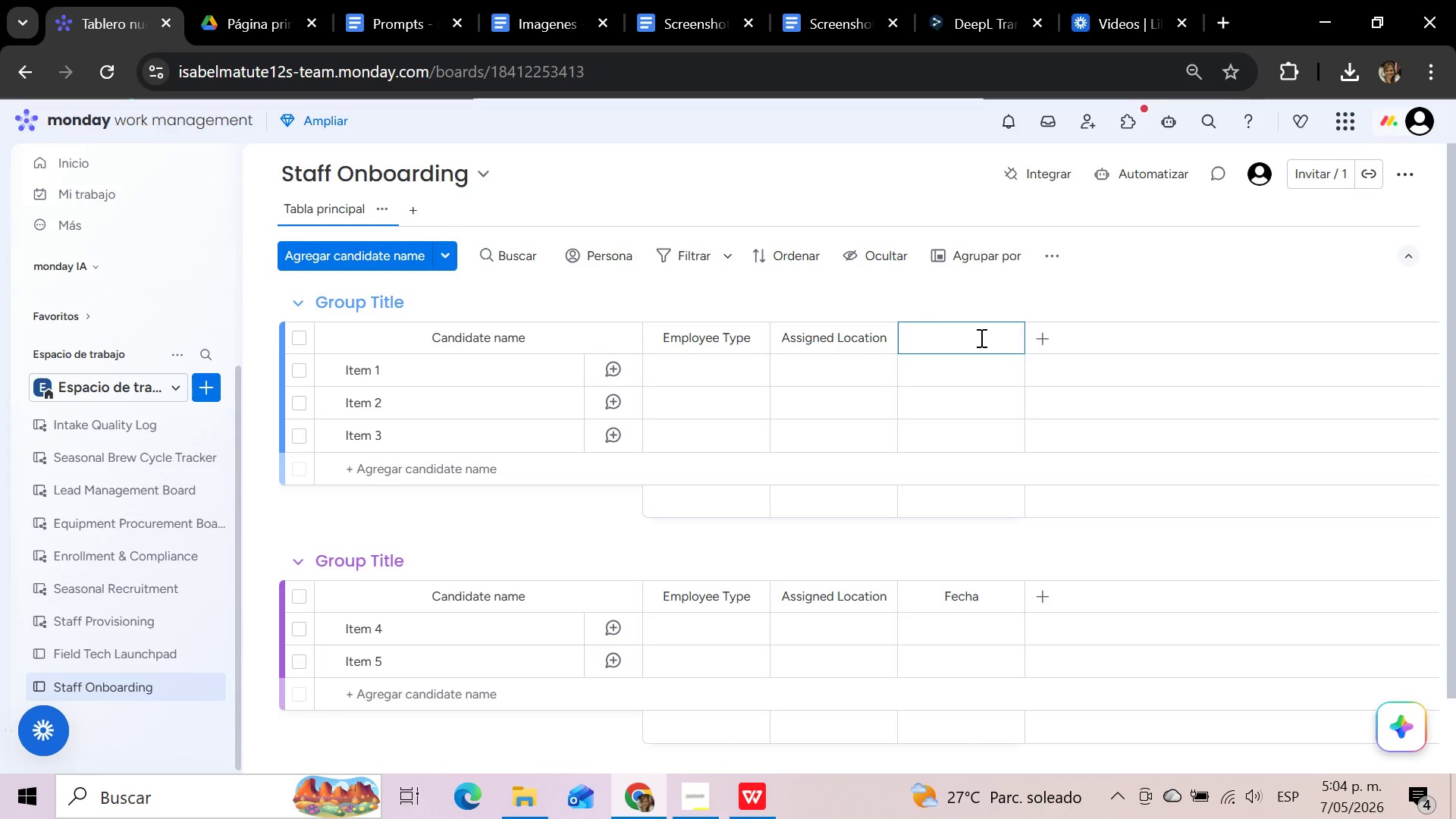 
type(Offer Accept Date)
 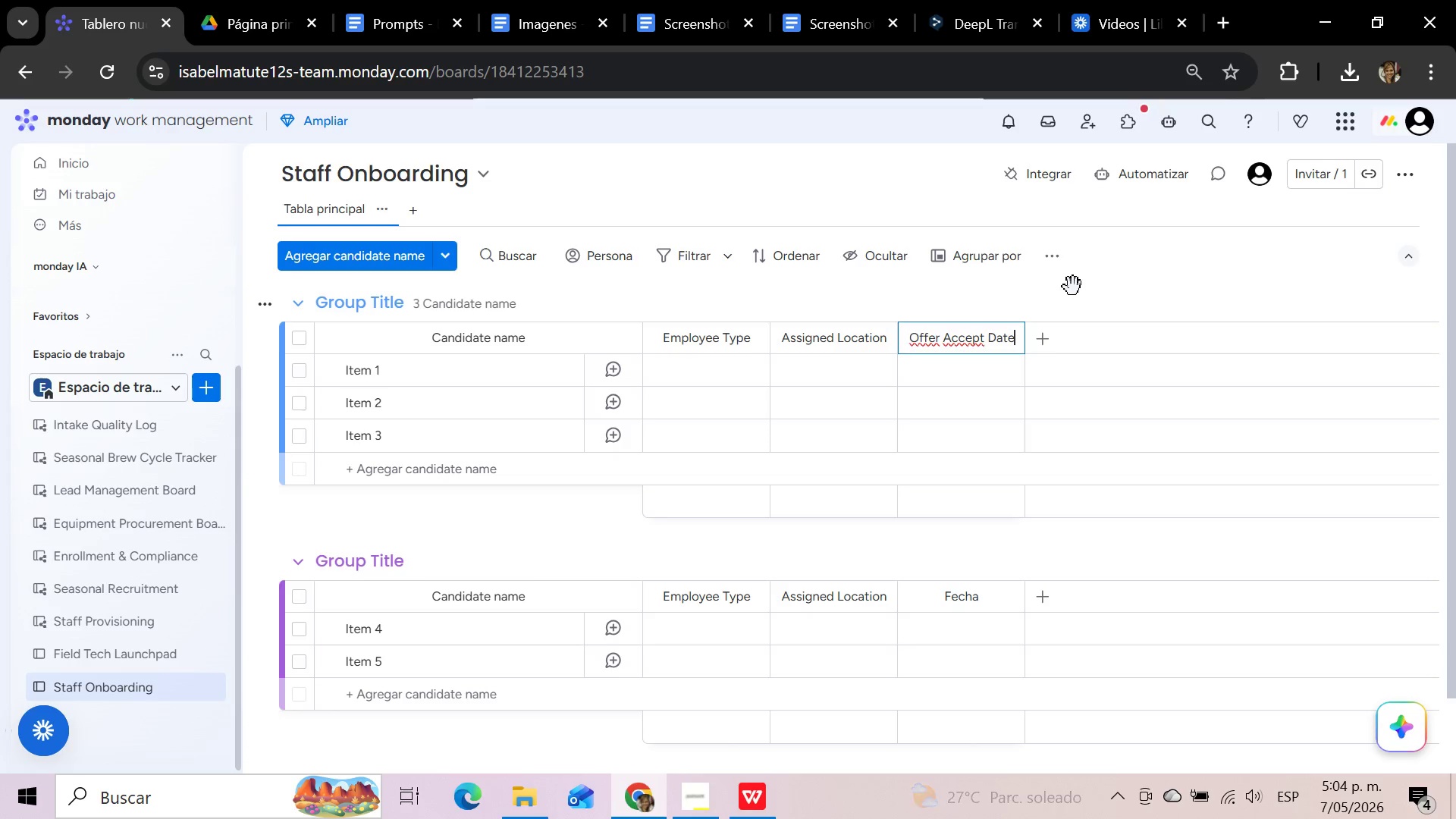 
left_click([1073, 287])
 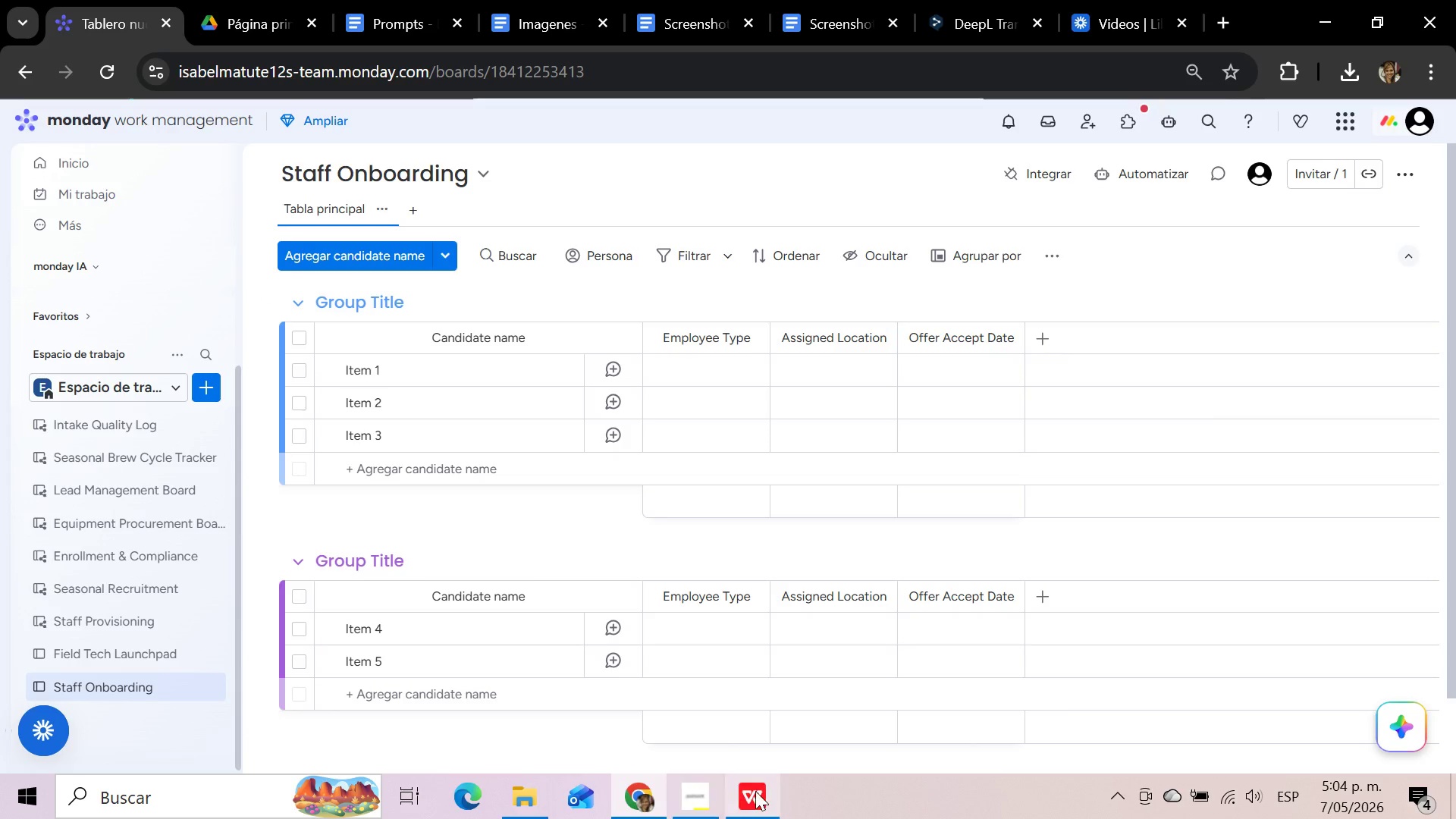 
left_click([755, 791])
 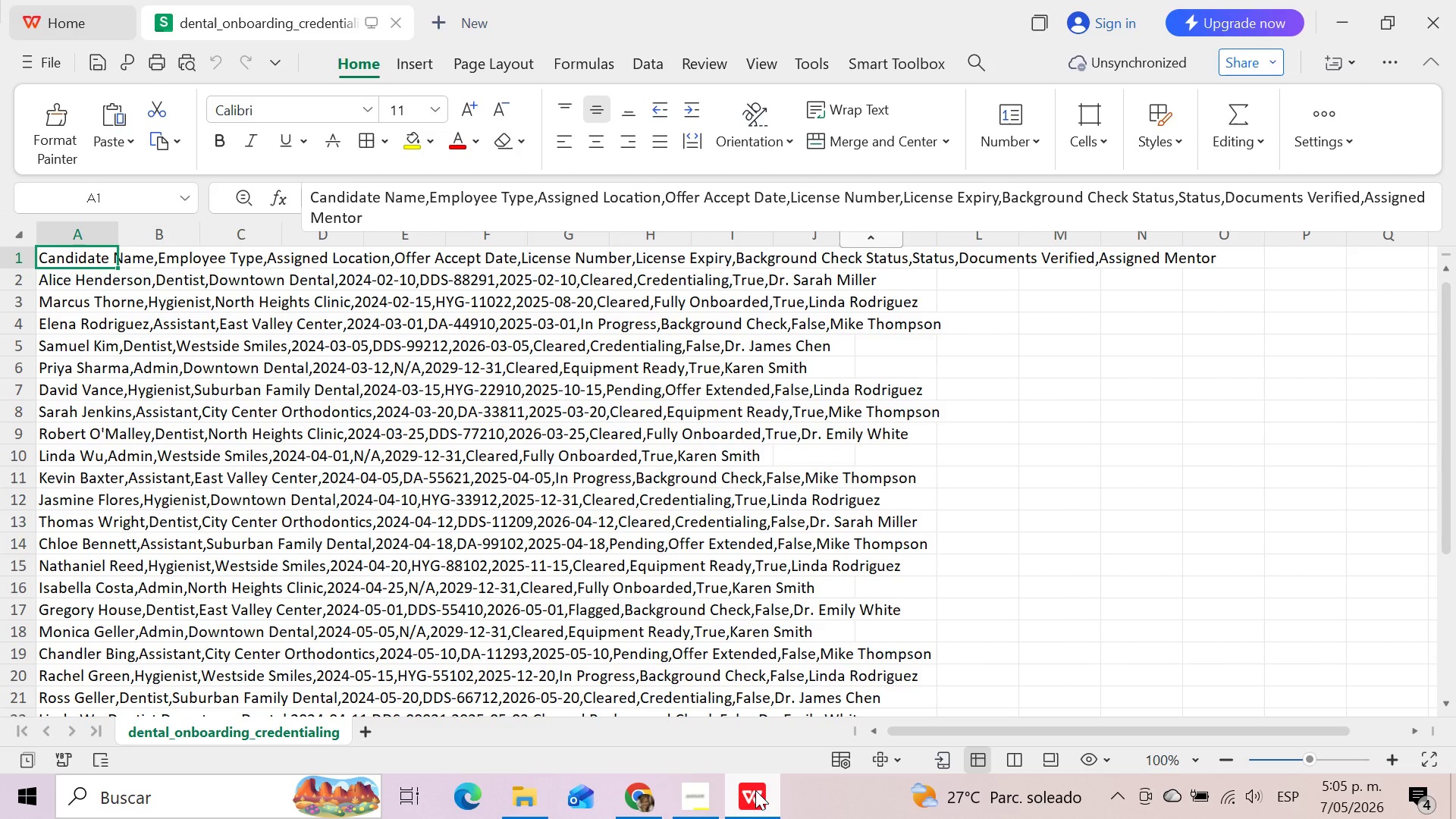 
wait(12.25)
 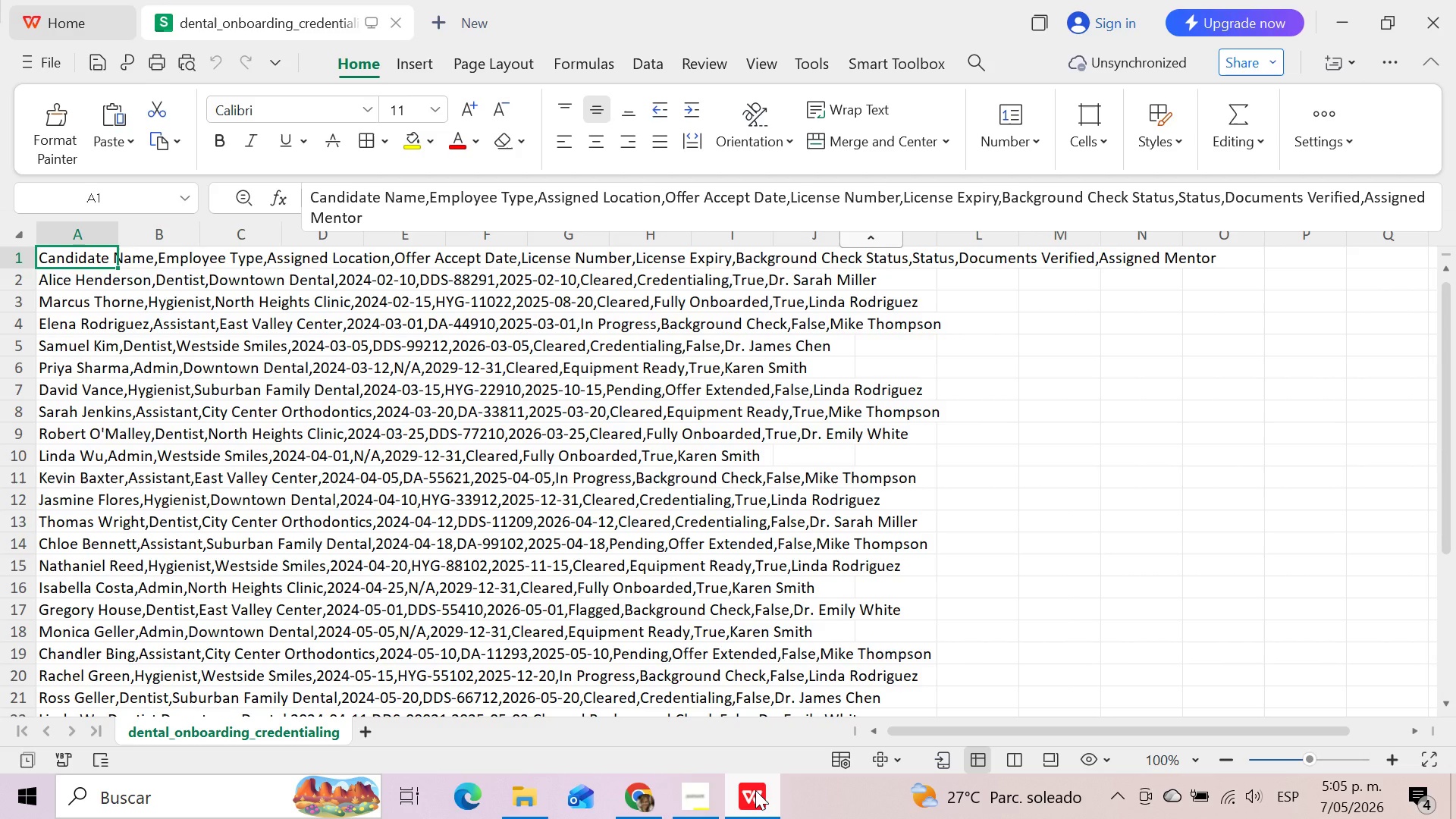 
left_click([645, 798])
 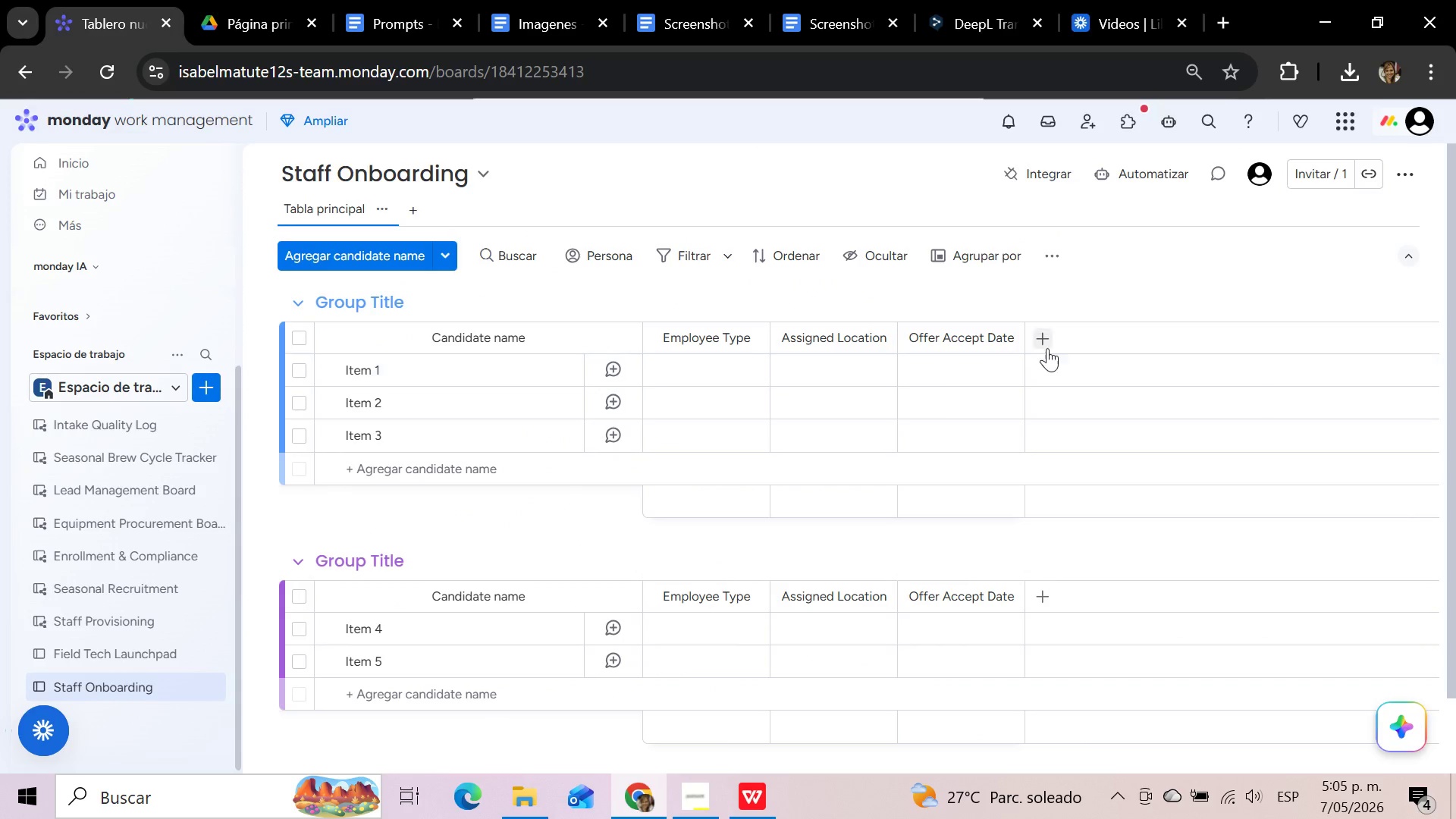 
left_click([1046, 338])
 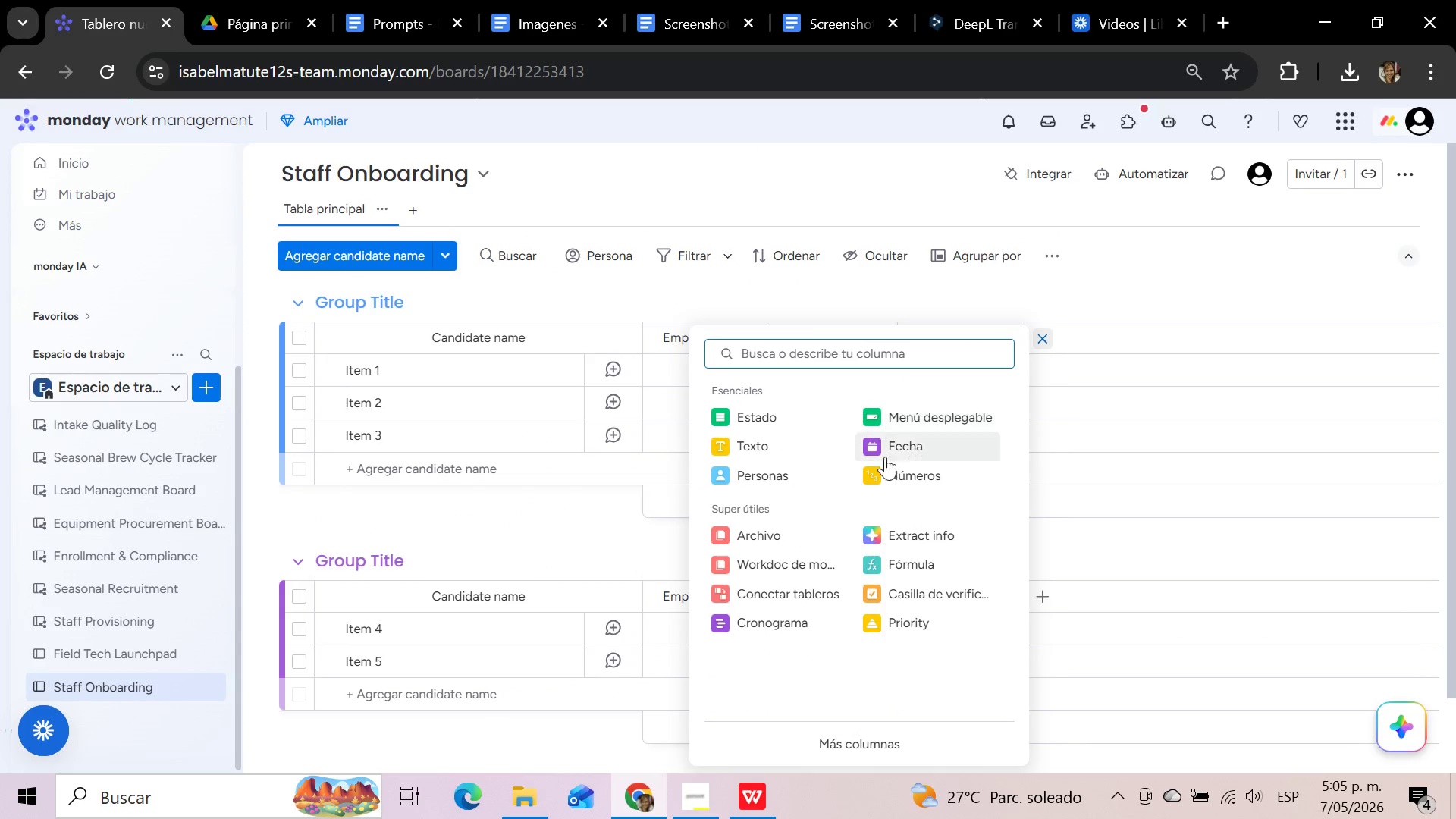 
left_click([780, 438])
 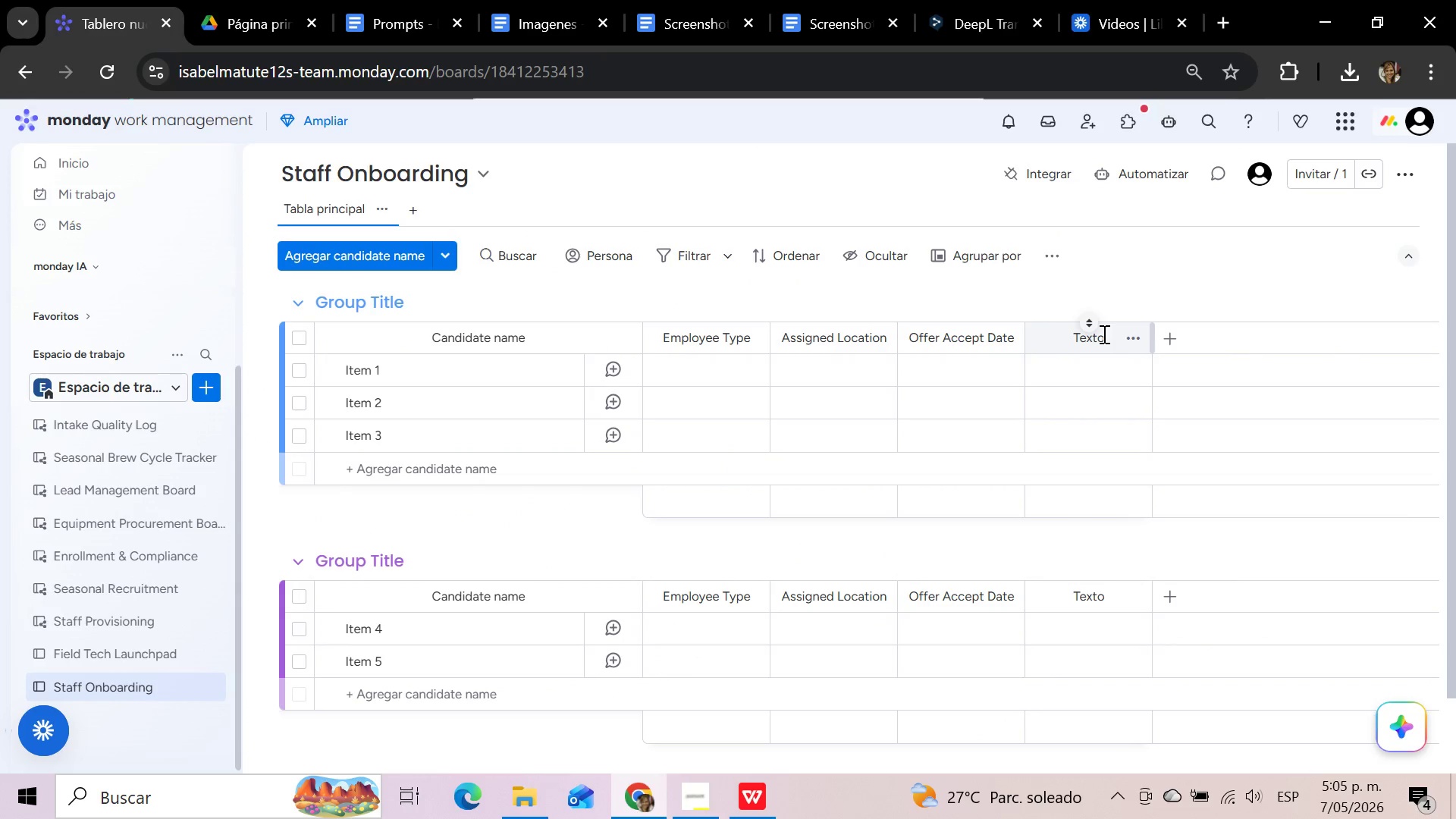 
left_click([1103, 334])
 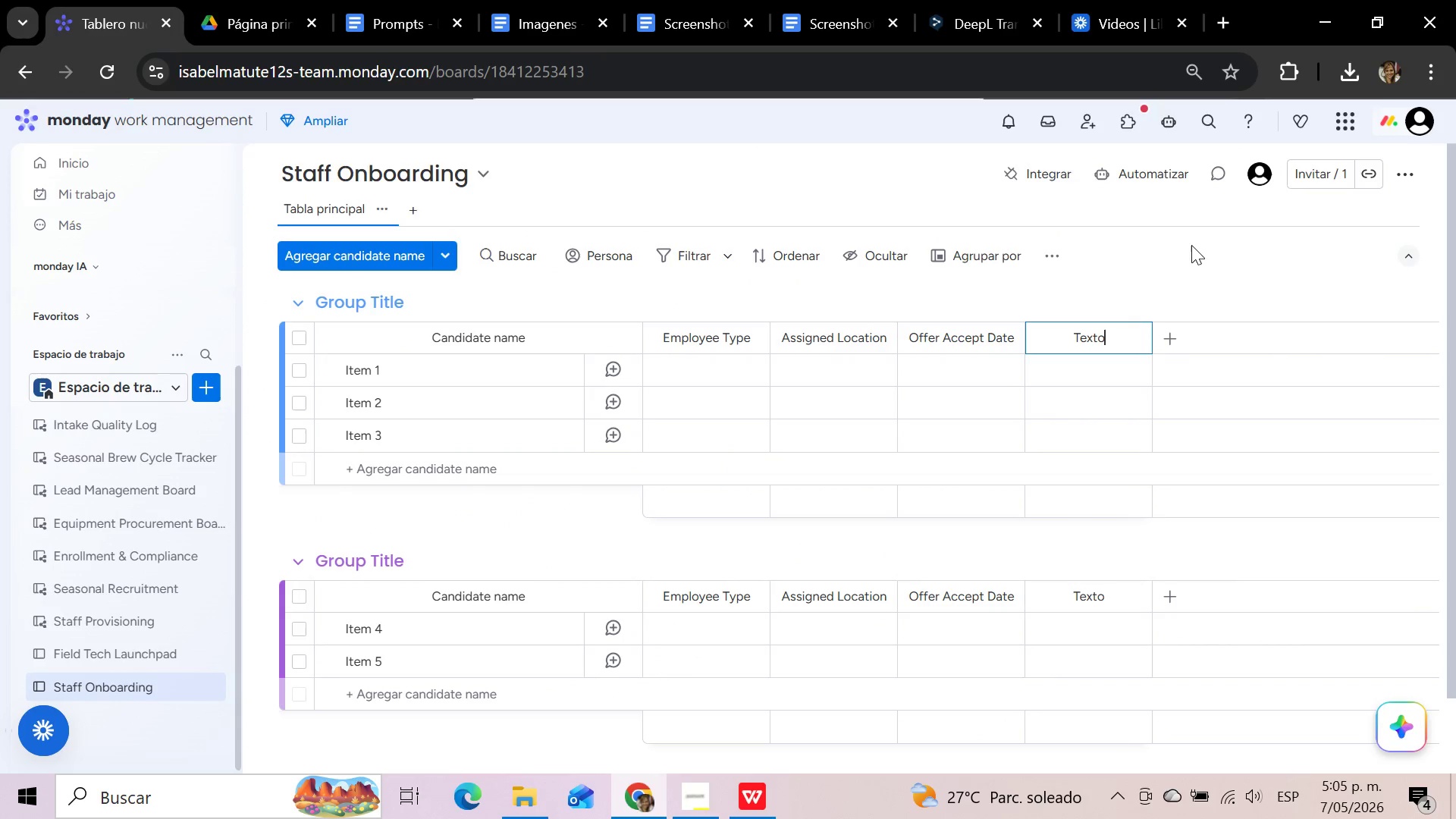 
hold_key(key=Backspace, duration=1.19)
 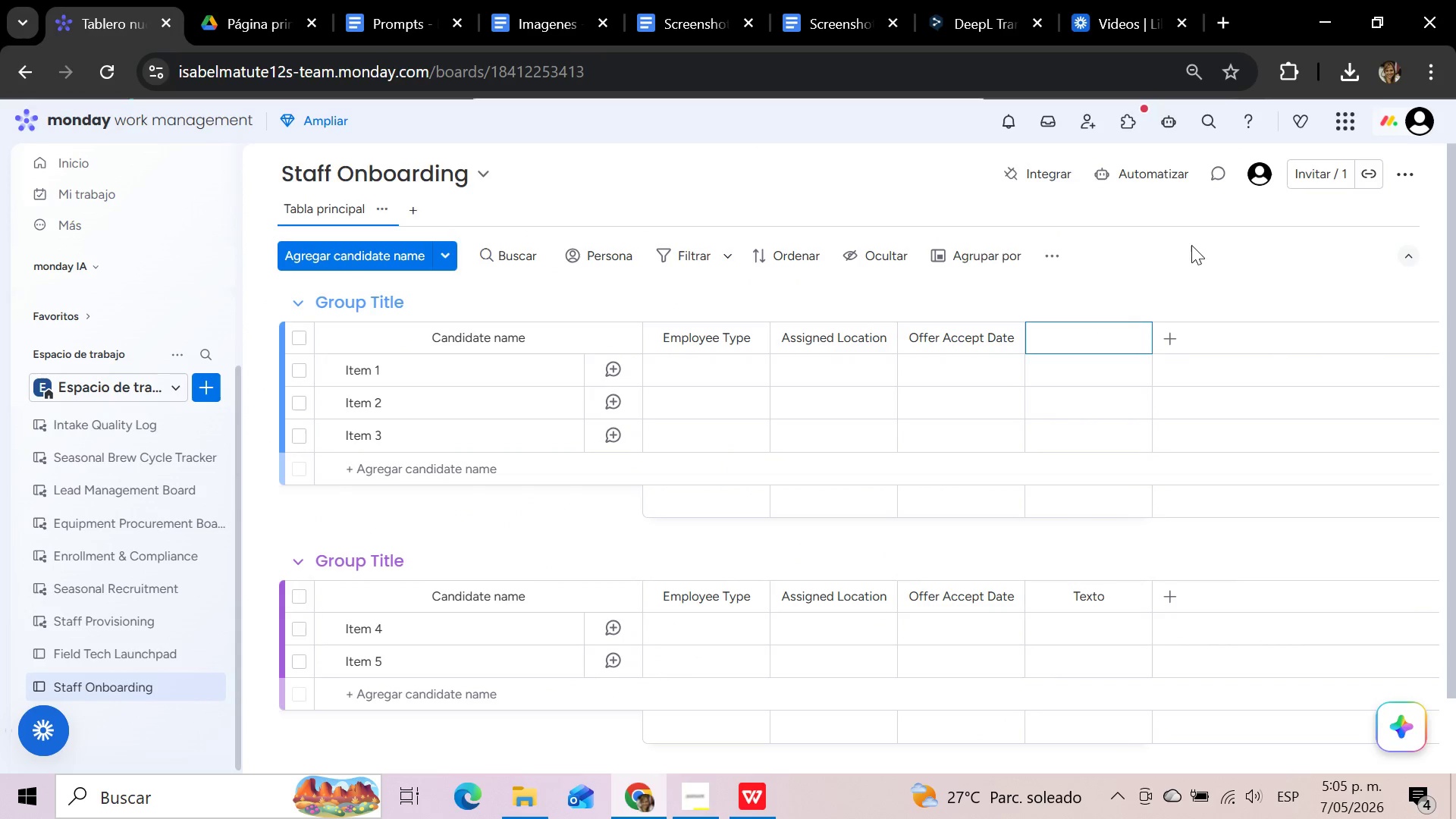 
type(License Number)
 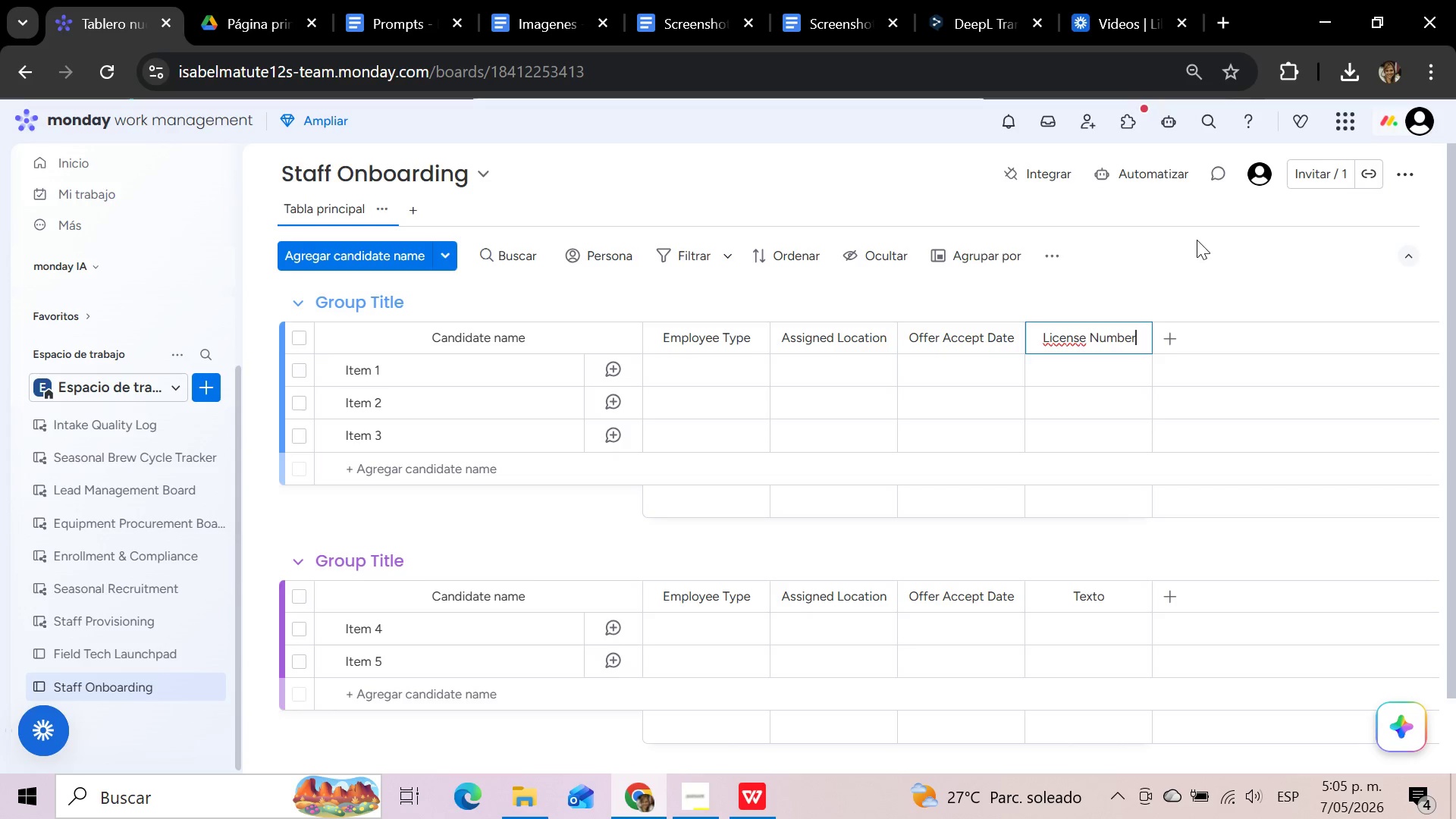 
left_click([1175, 269])
 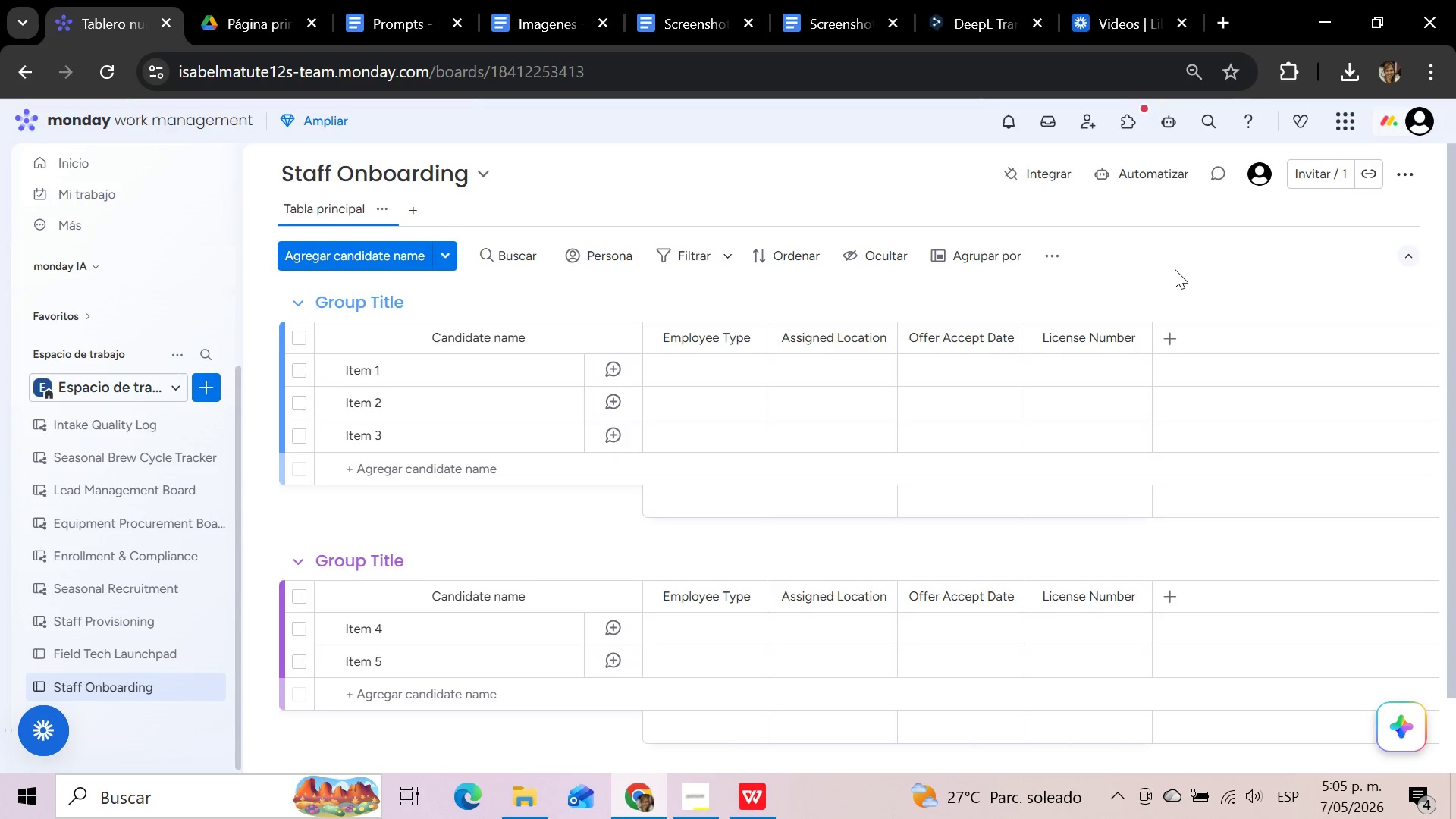 
wait(15.84)
 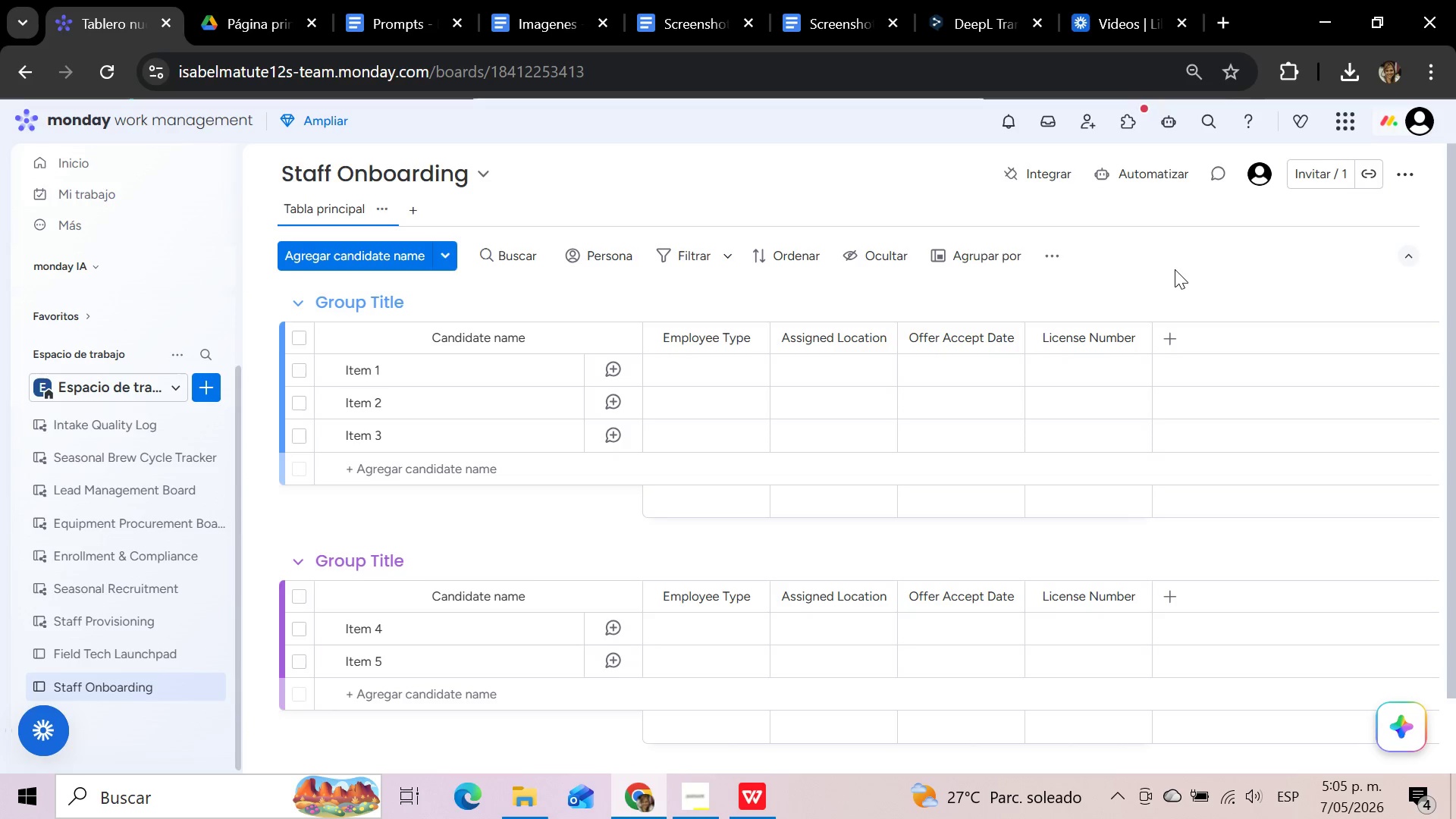 
left_click([761, 806])
 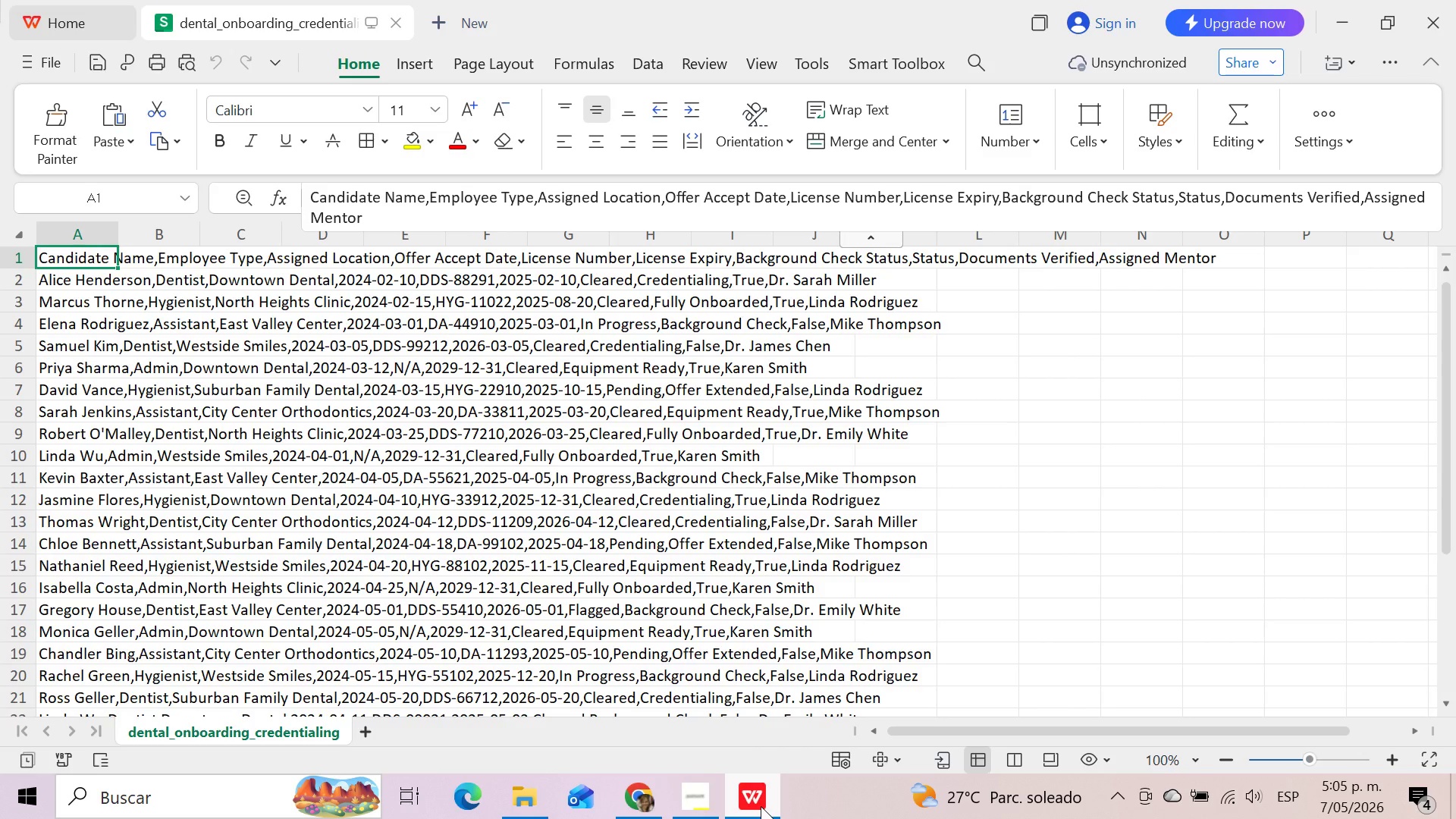 
wait(5.72)
 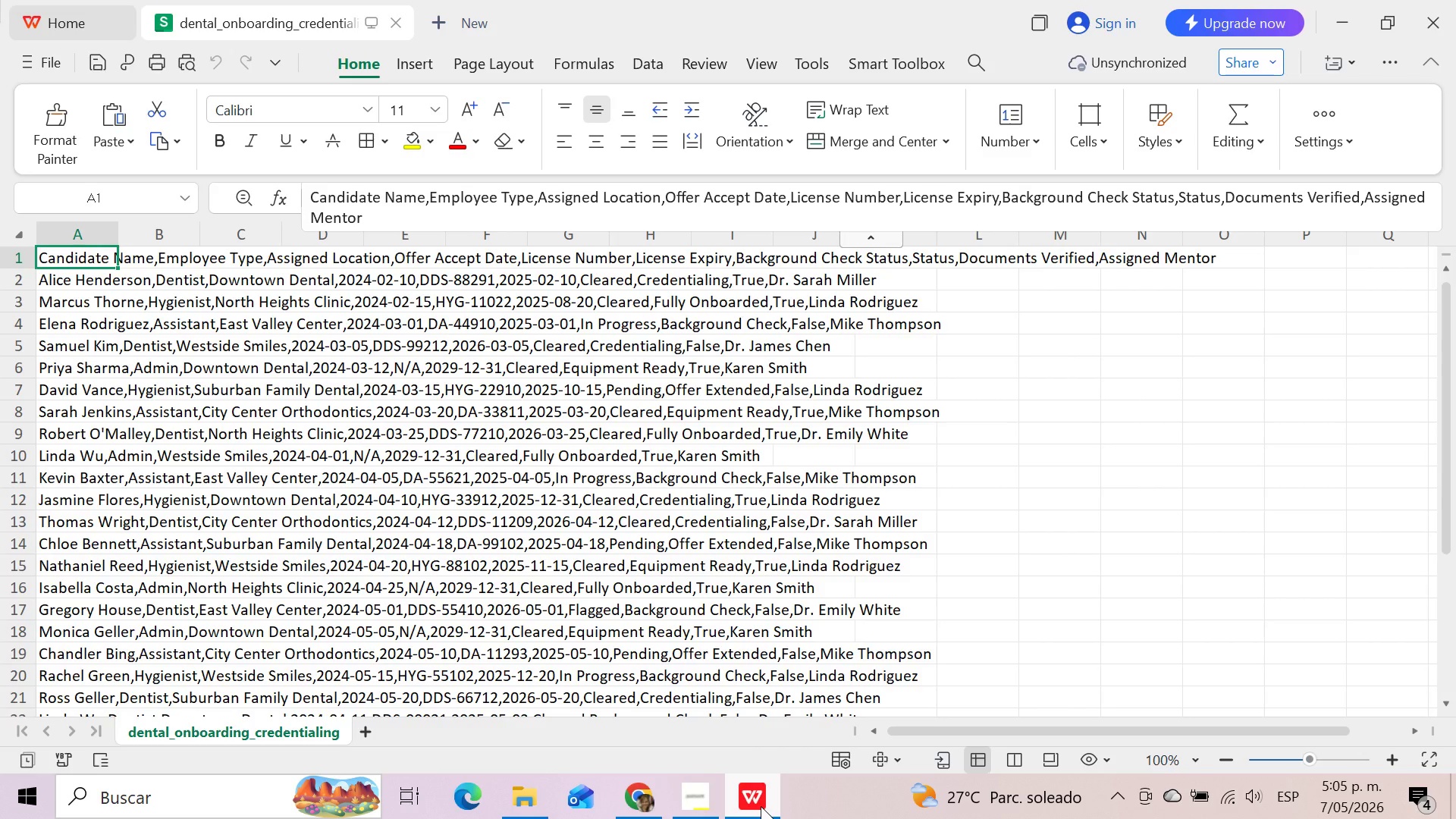 
left_click([761, 806])
 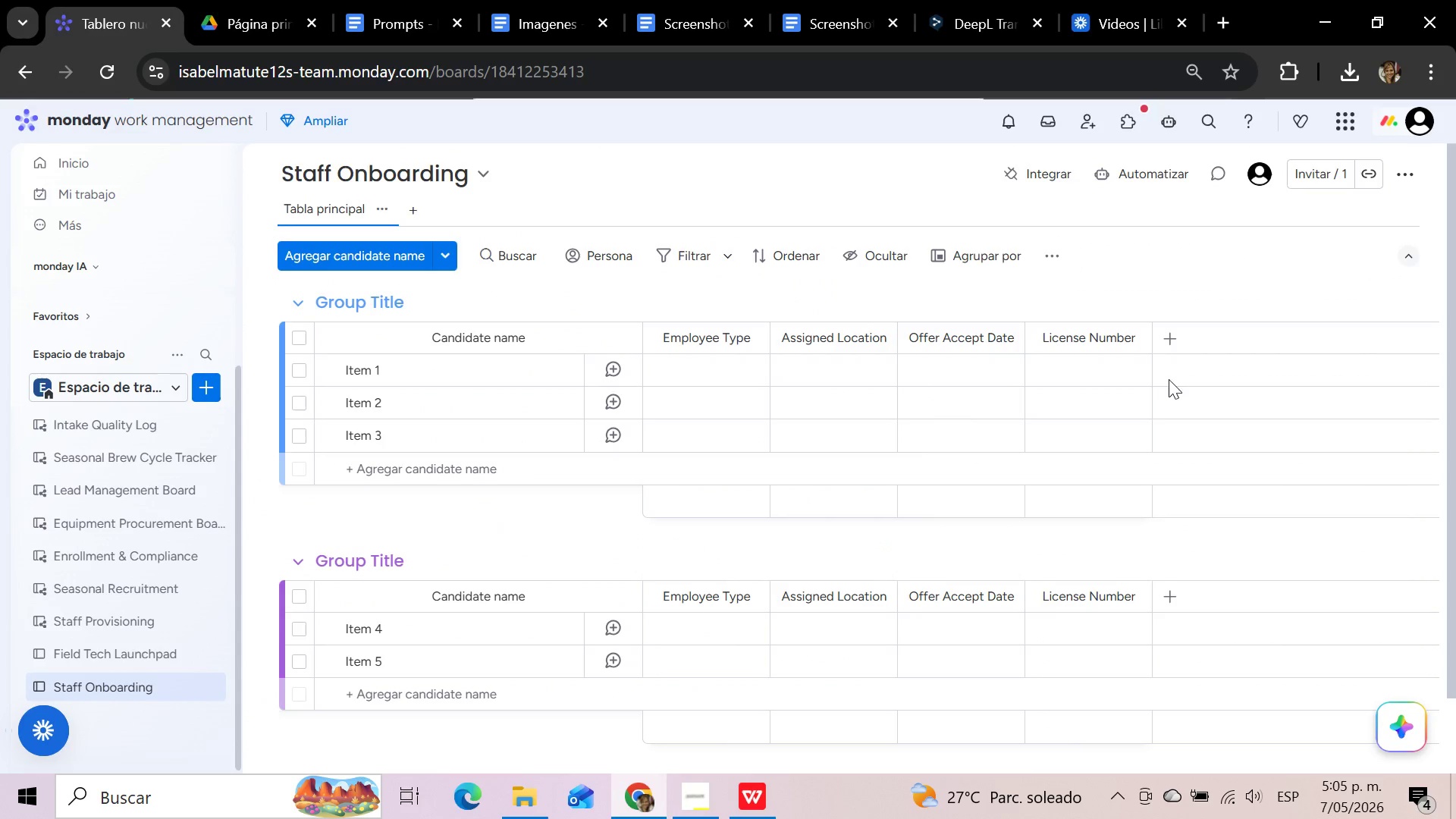 
left_click([1182, 340])
 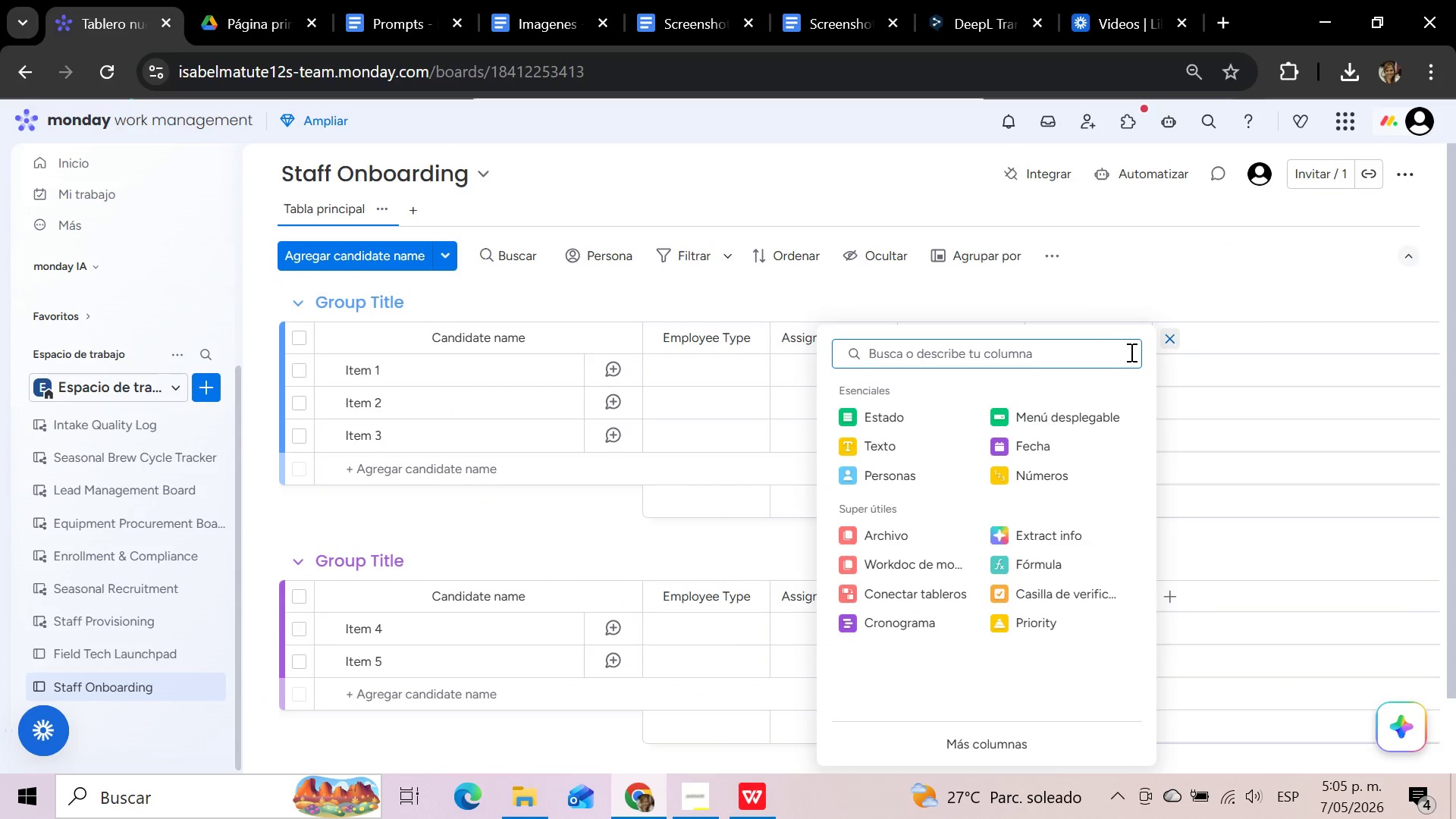 
left_click([1081, 356])
 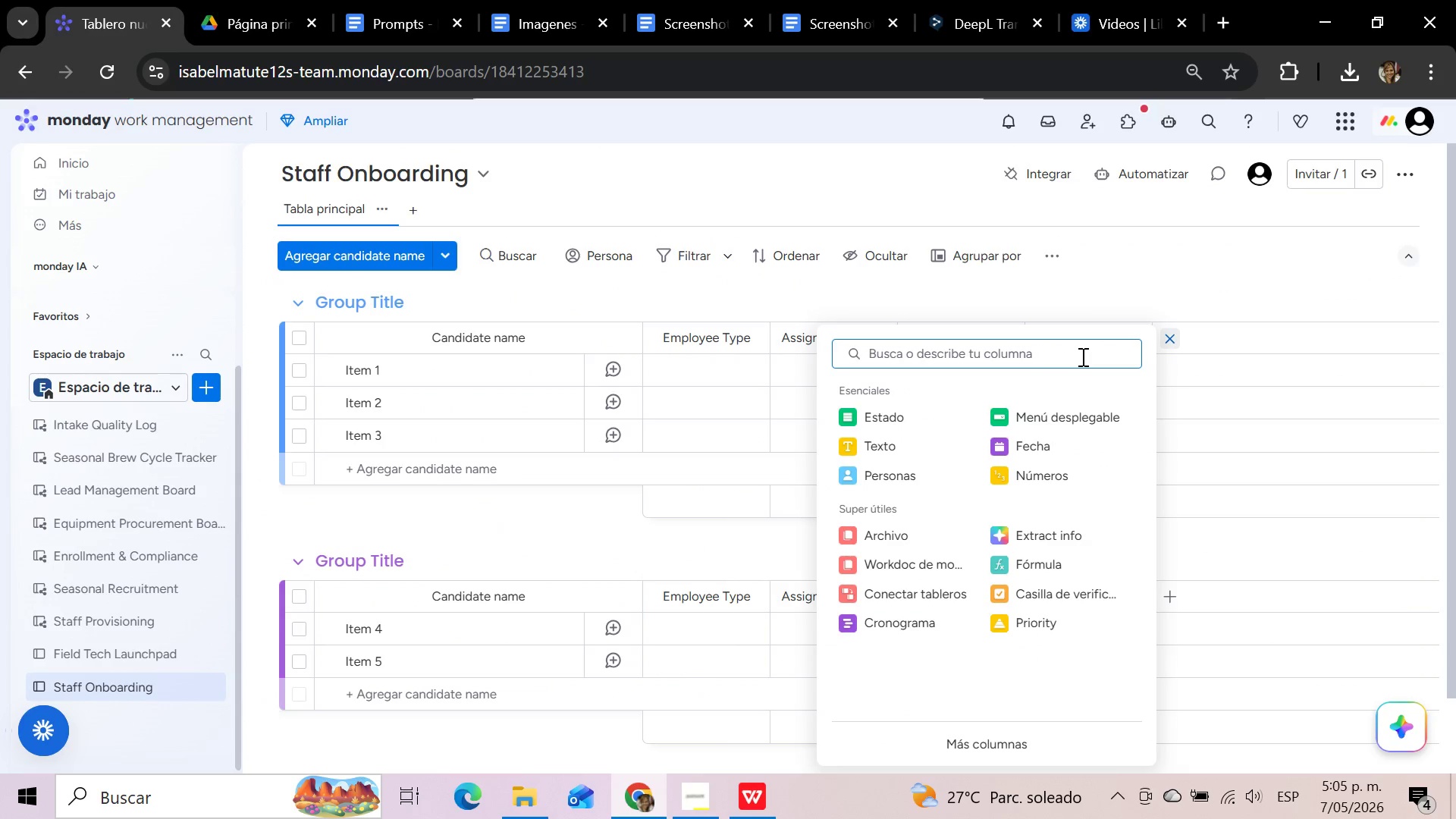 
type(Licens)
key(Backspace)
key(Backspace)
key(Backspace)
key(Backspace)
key(Backspace)
key(Backspace)
 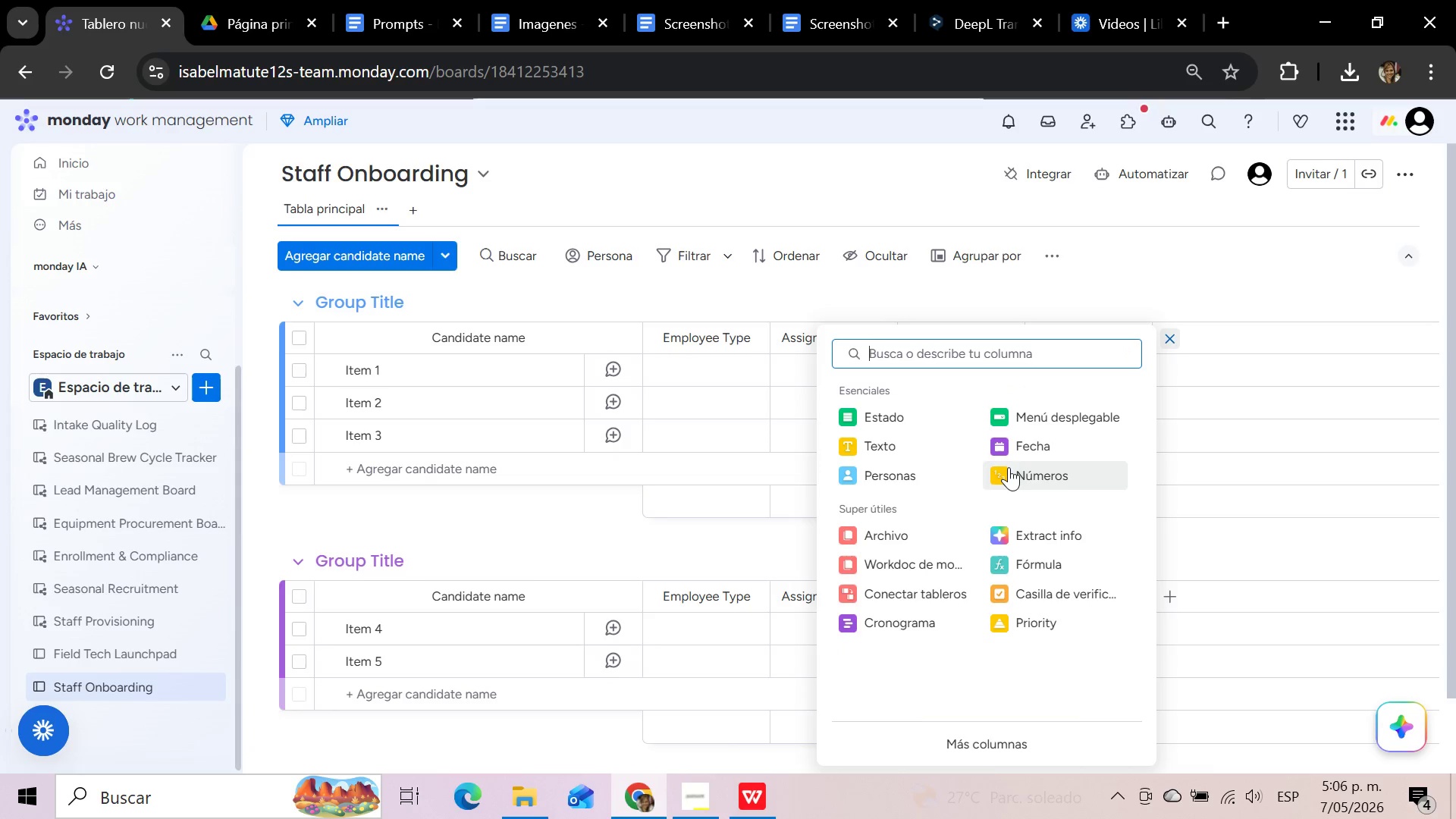 
left_click([1039, 447])
 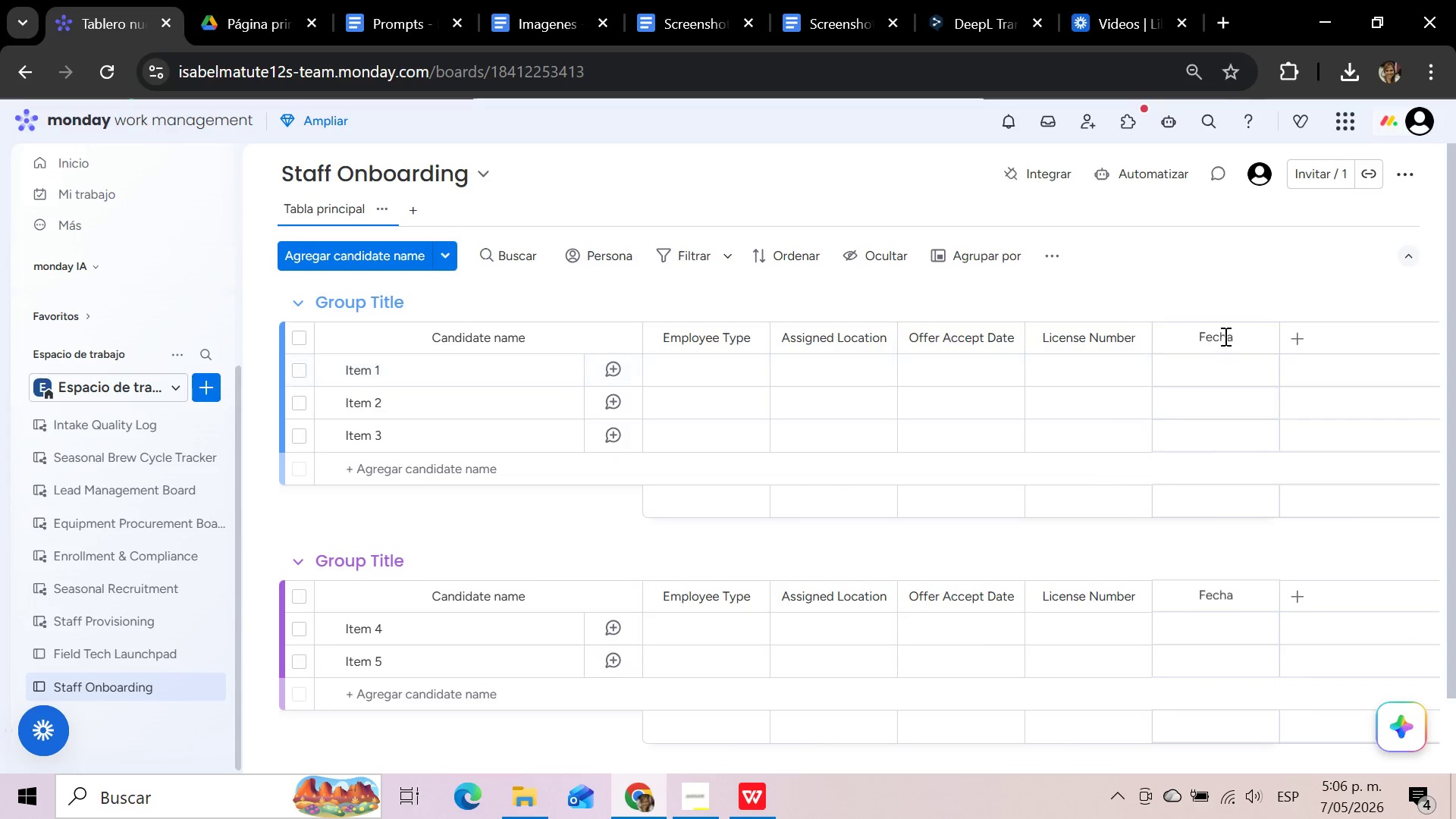 
left_click([1224, 336])
 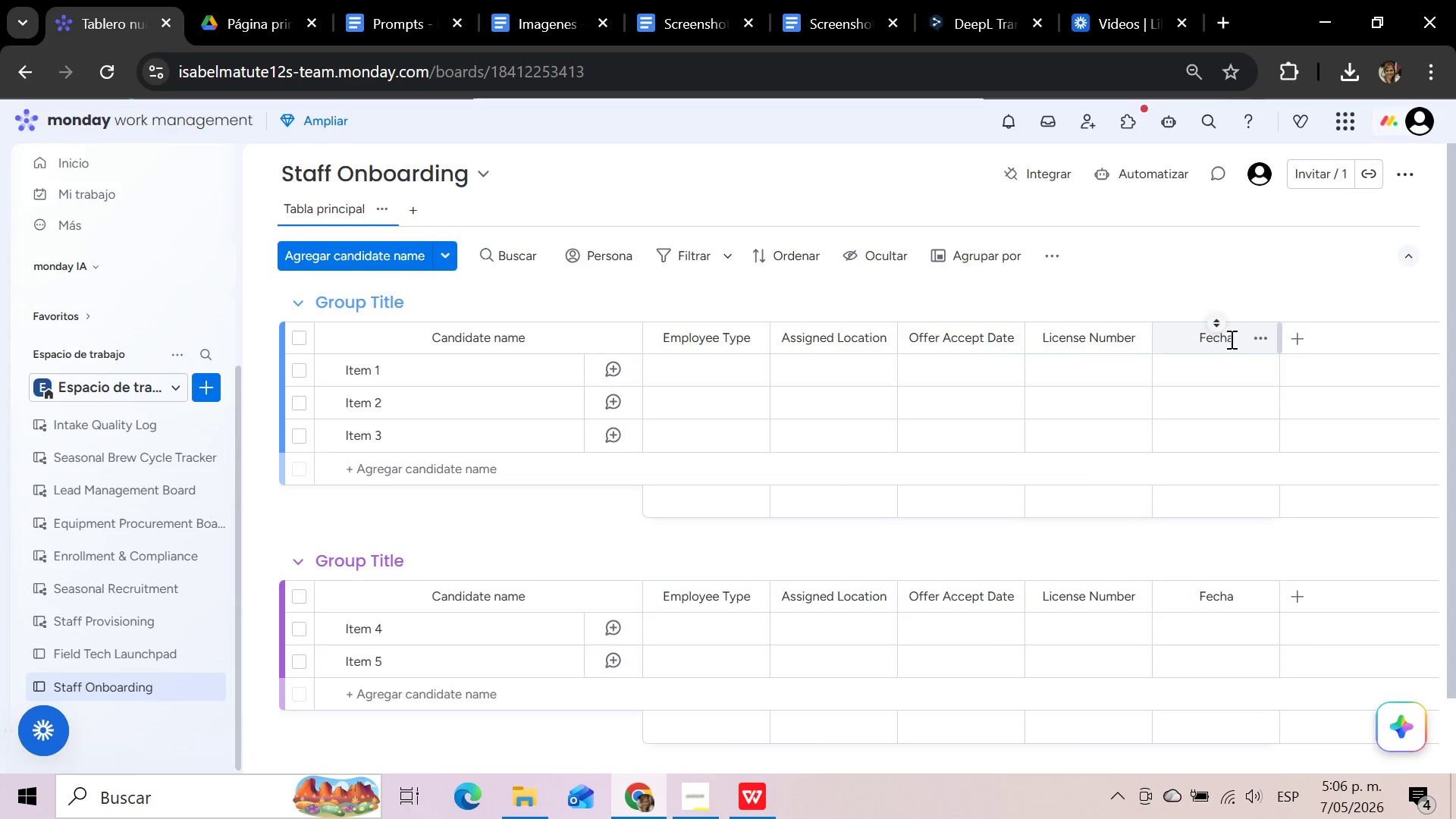 
left_click([1234, 345])
 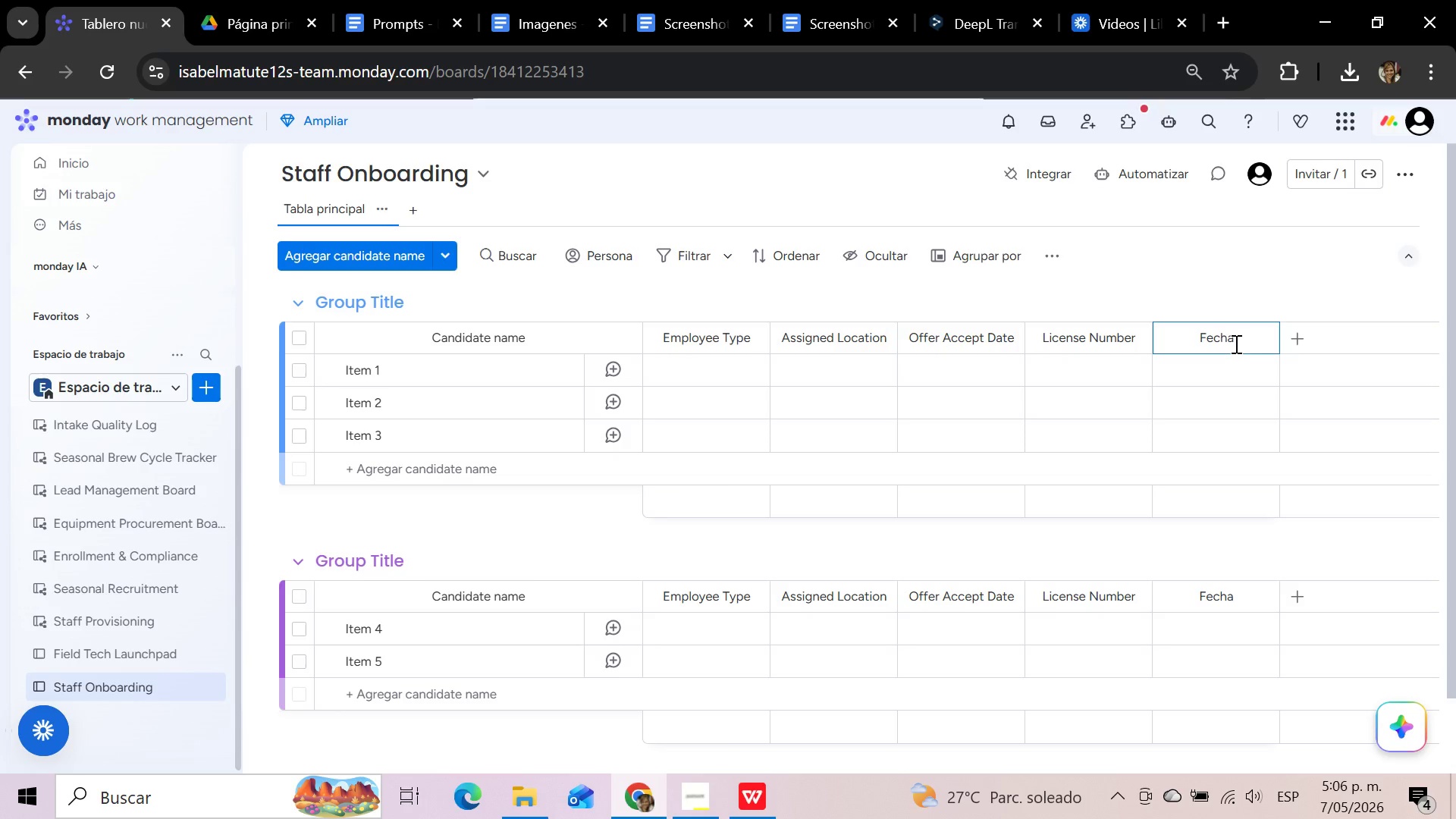 
hold_key(key=Backspace, duration=0.91)
 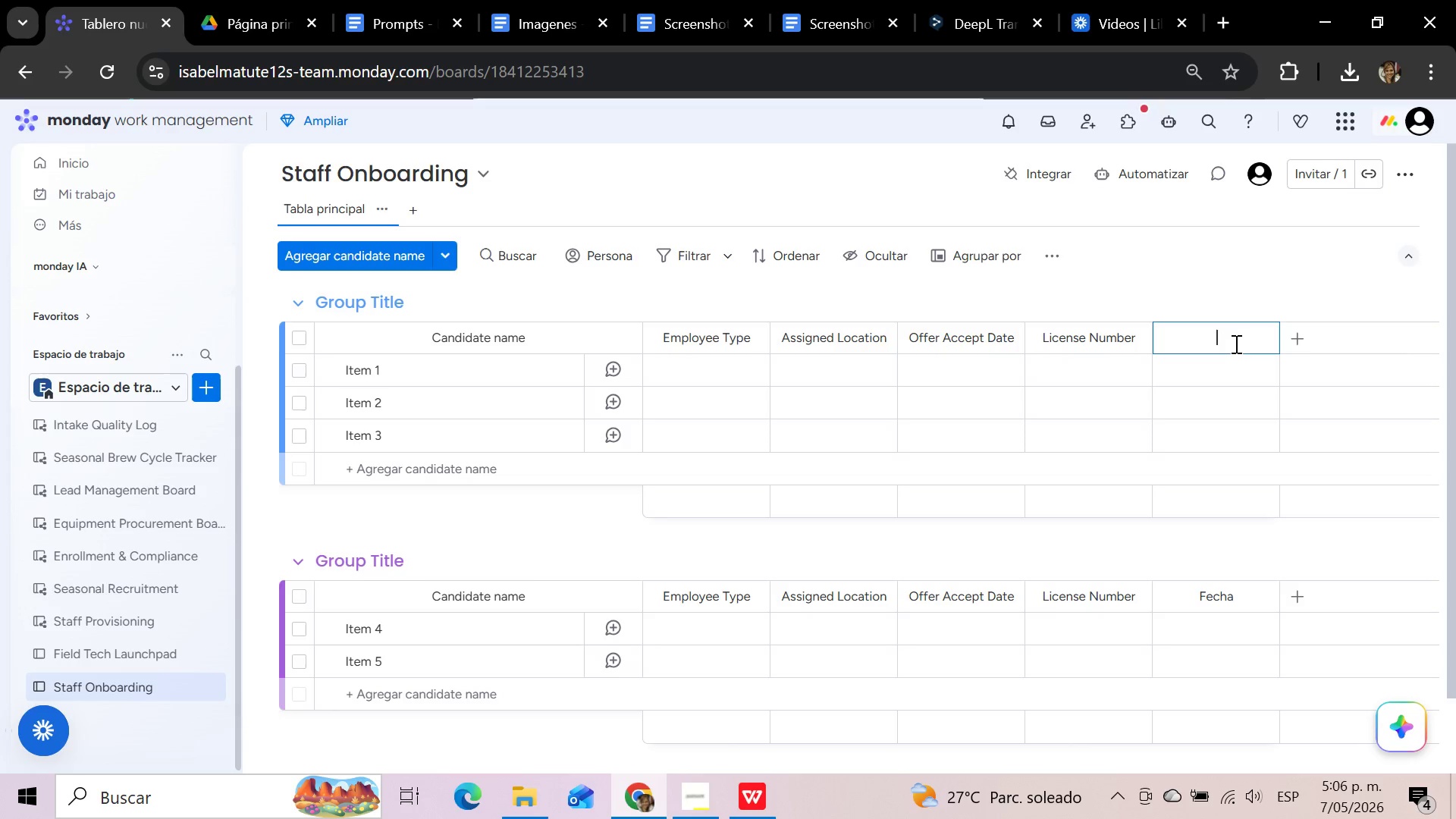 
type(License Expiry)
 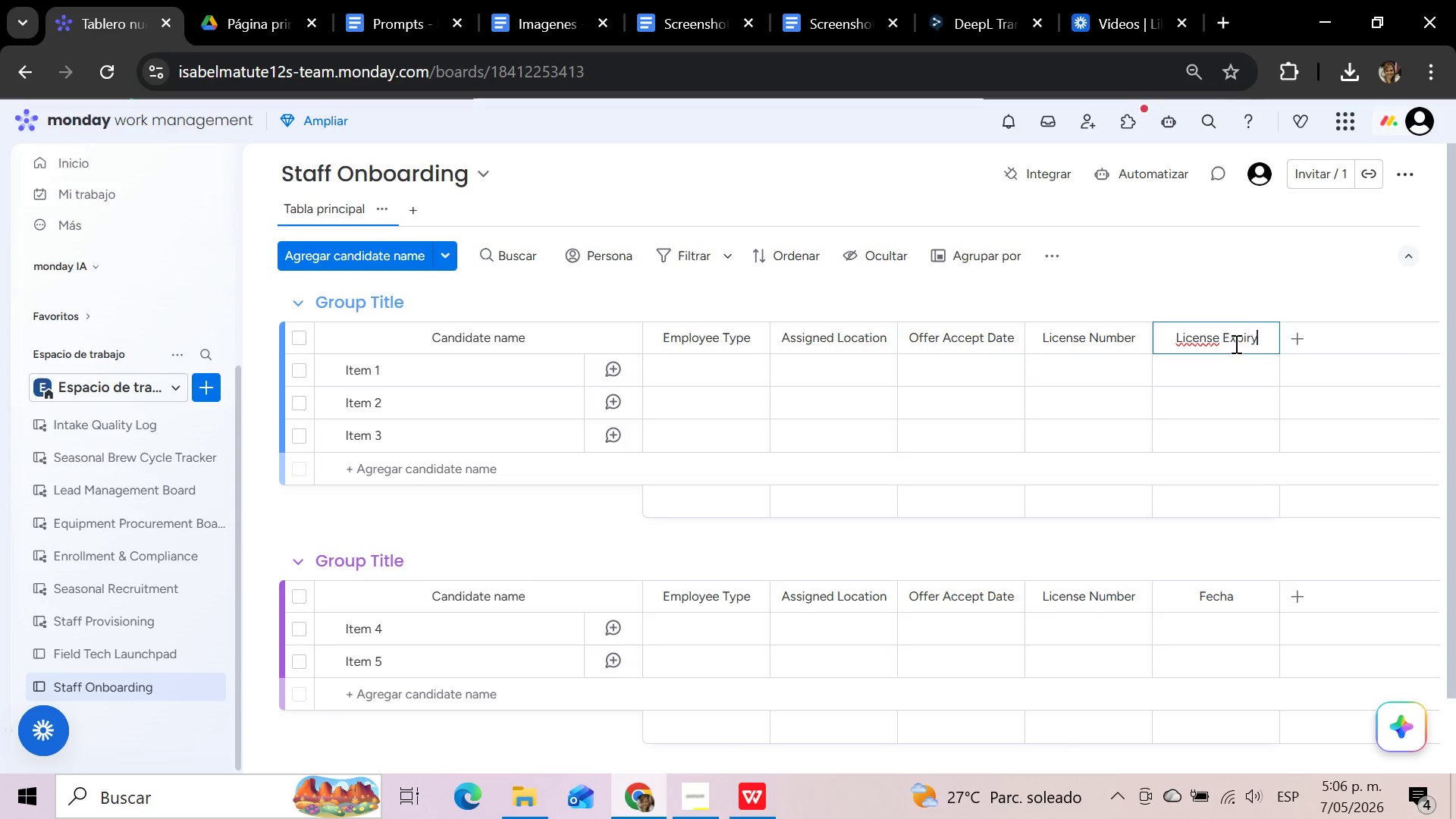 
left_click([1294, 293])
 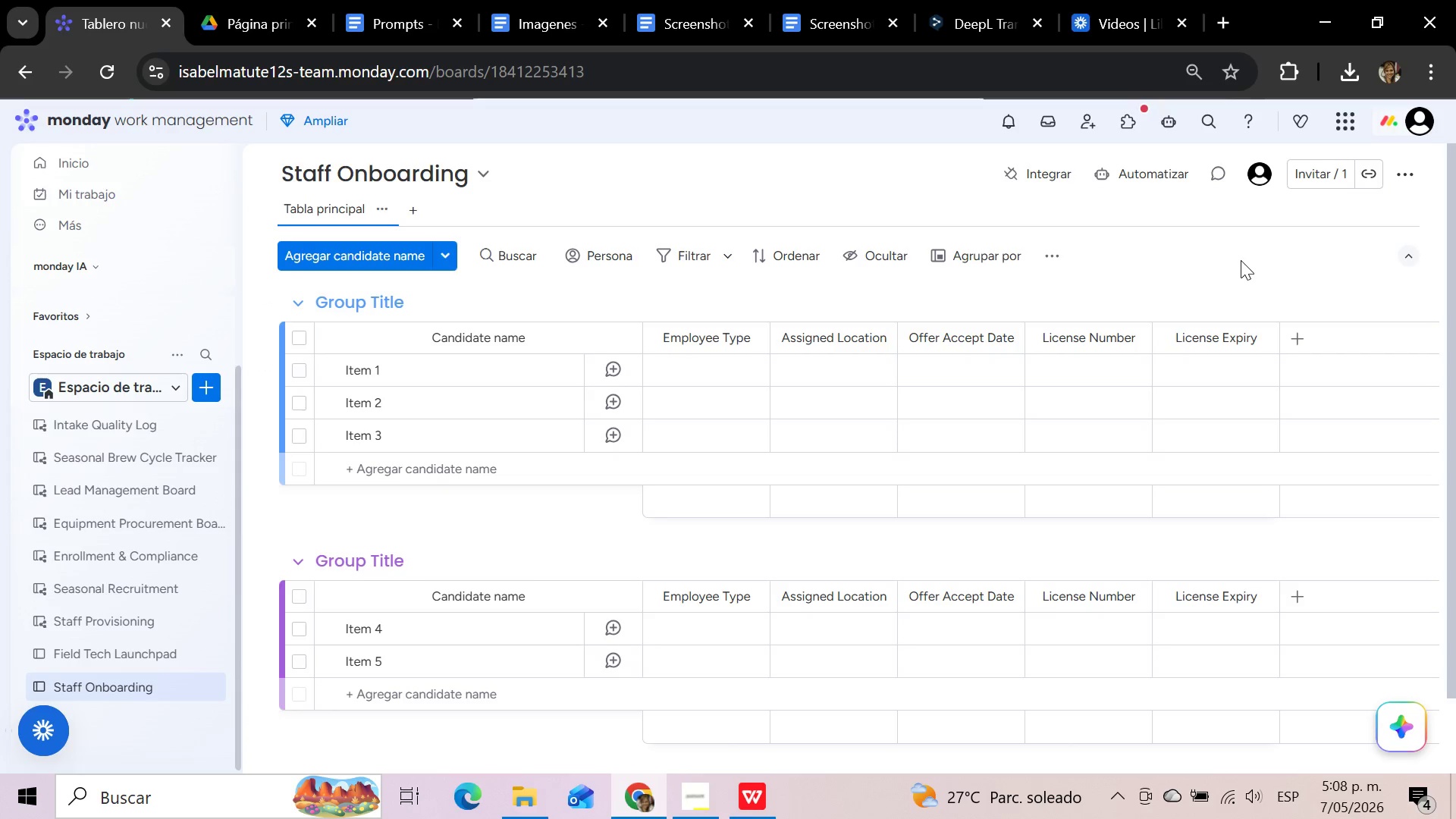 
wait(137.08)
 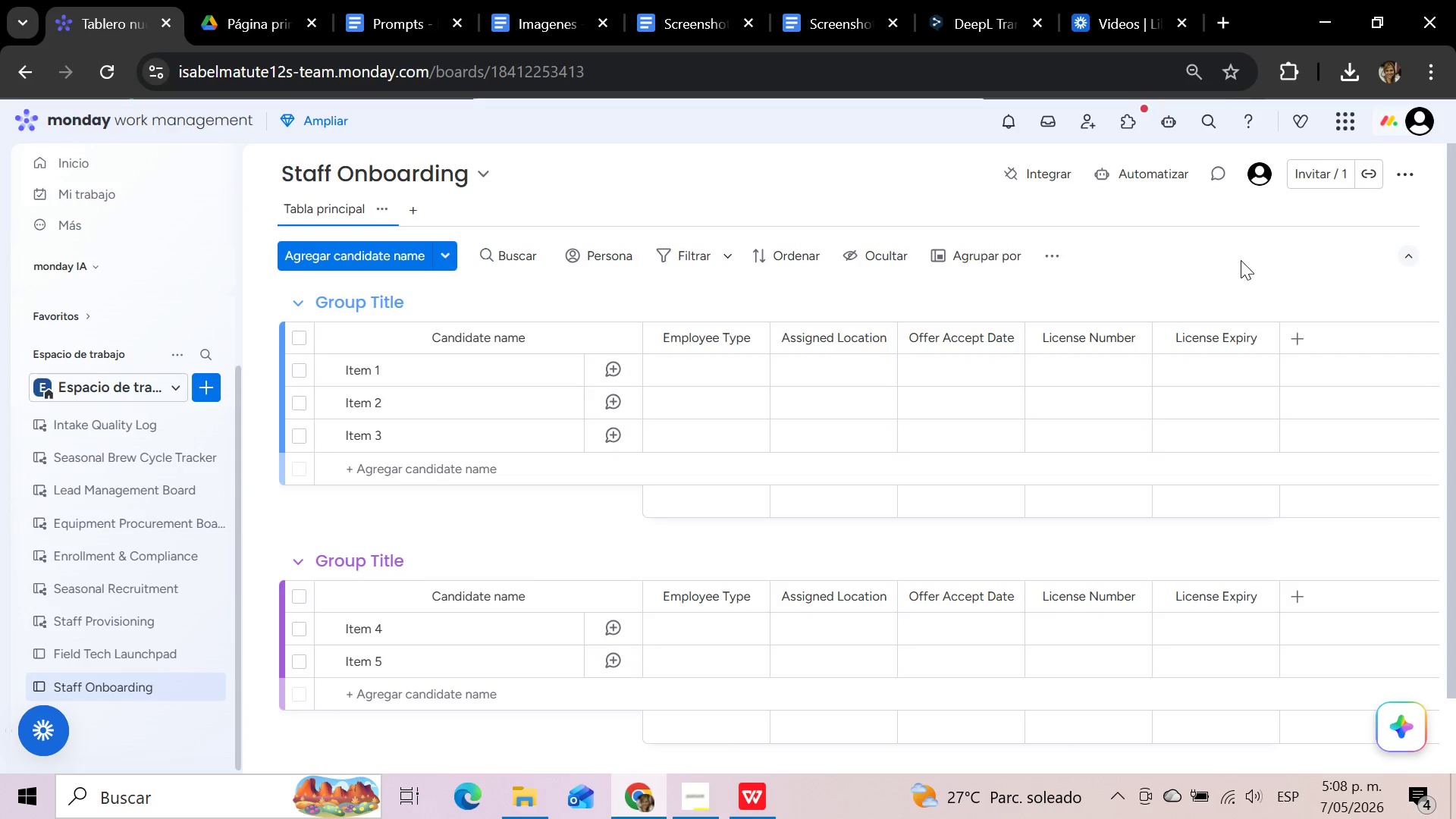 
left_click([754, 800])
 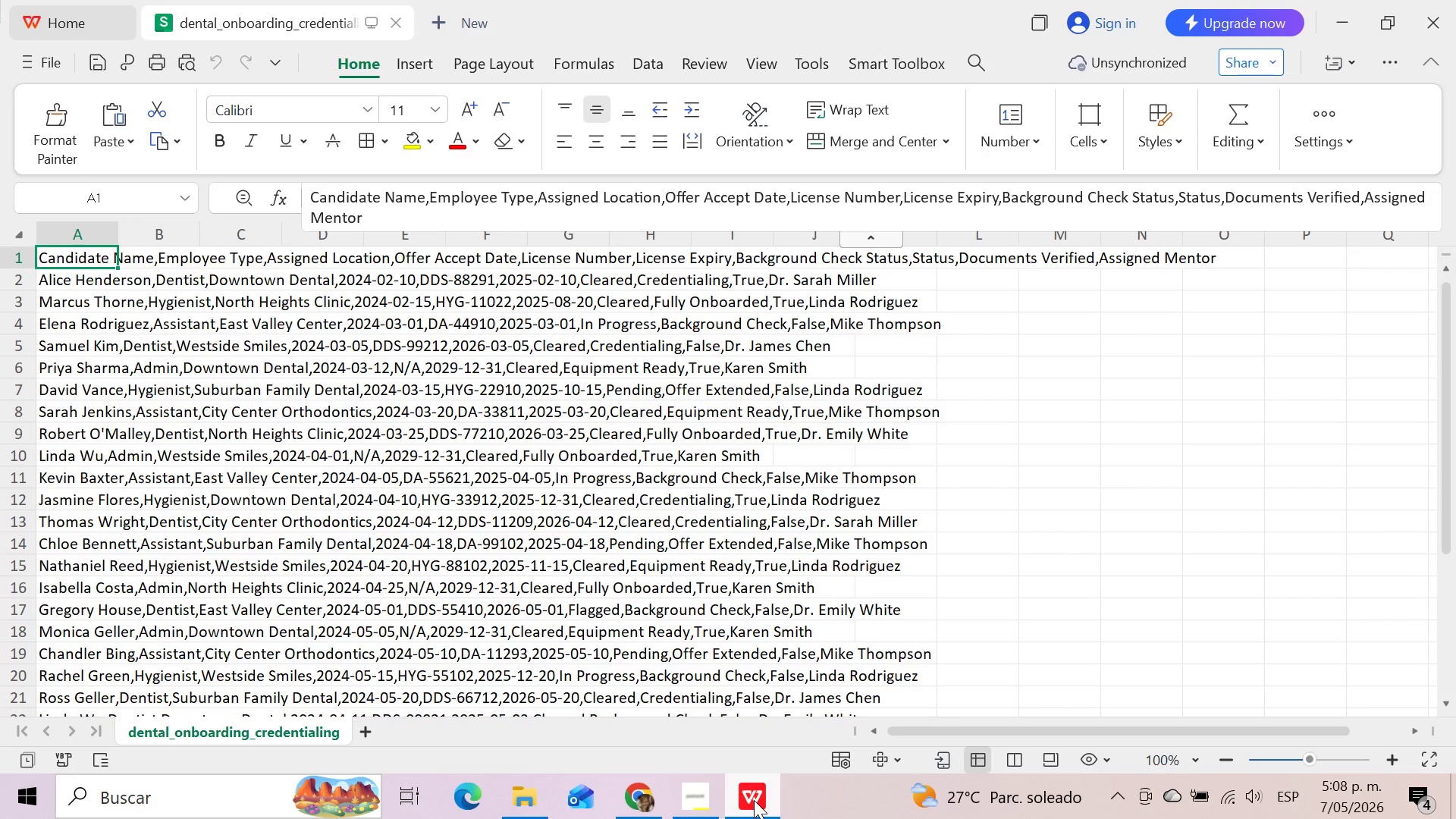 
wait(17.78)
 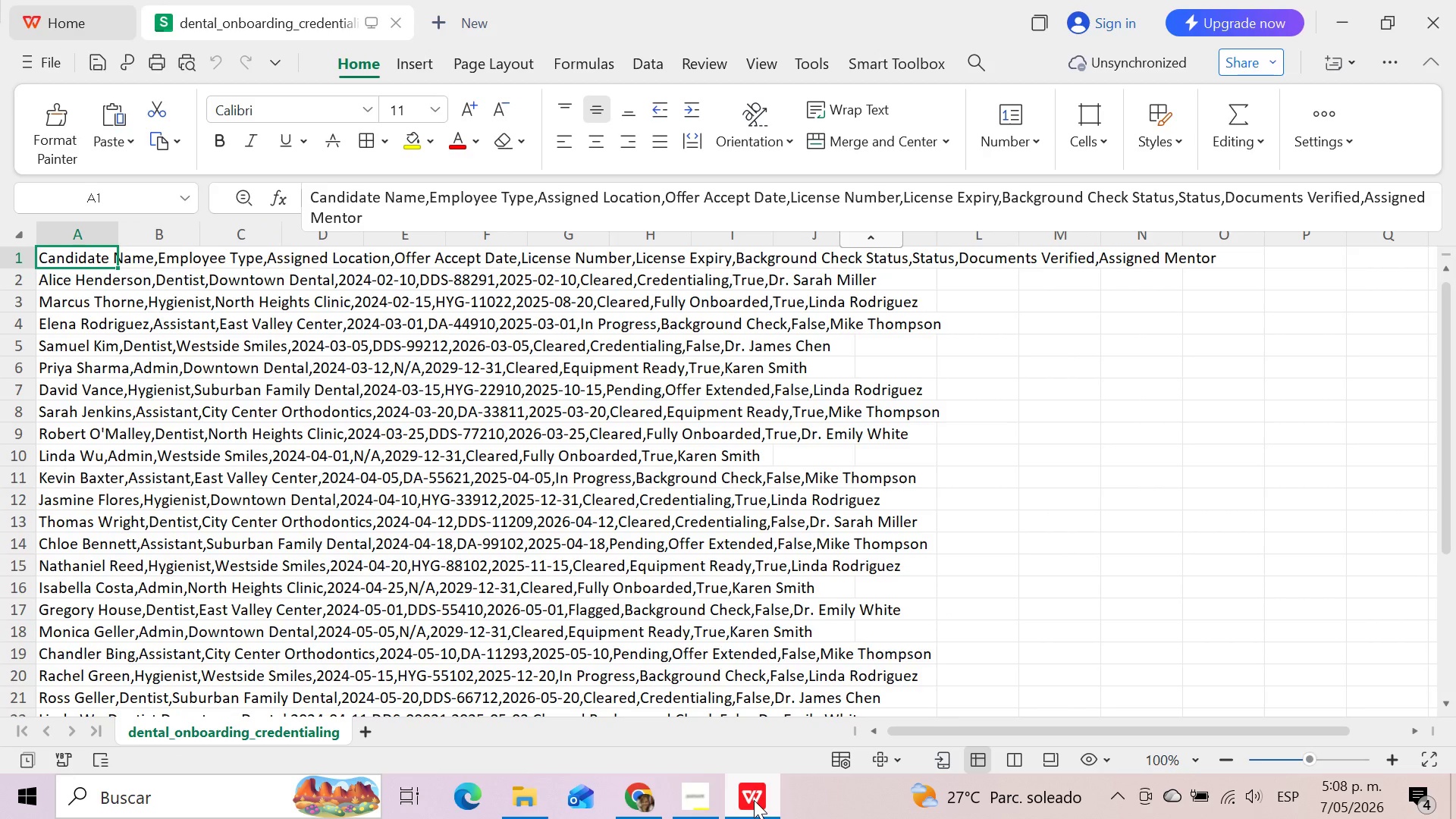 
left_click_drag(start_coordinate=[1002, 193], to_coordinate=[1172, 206])
 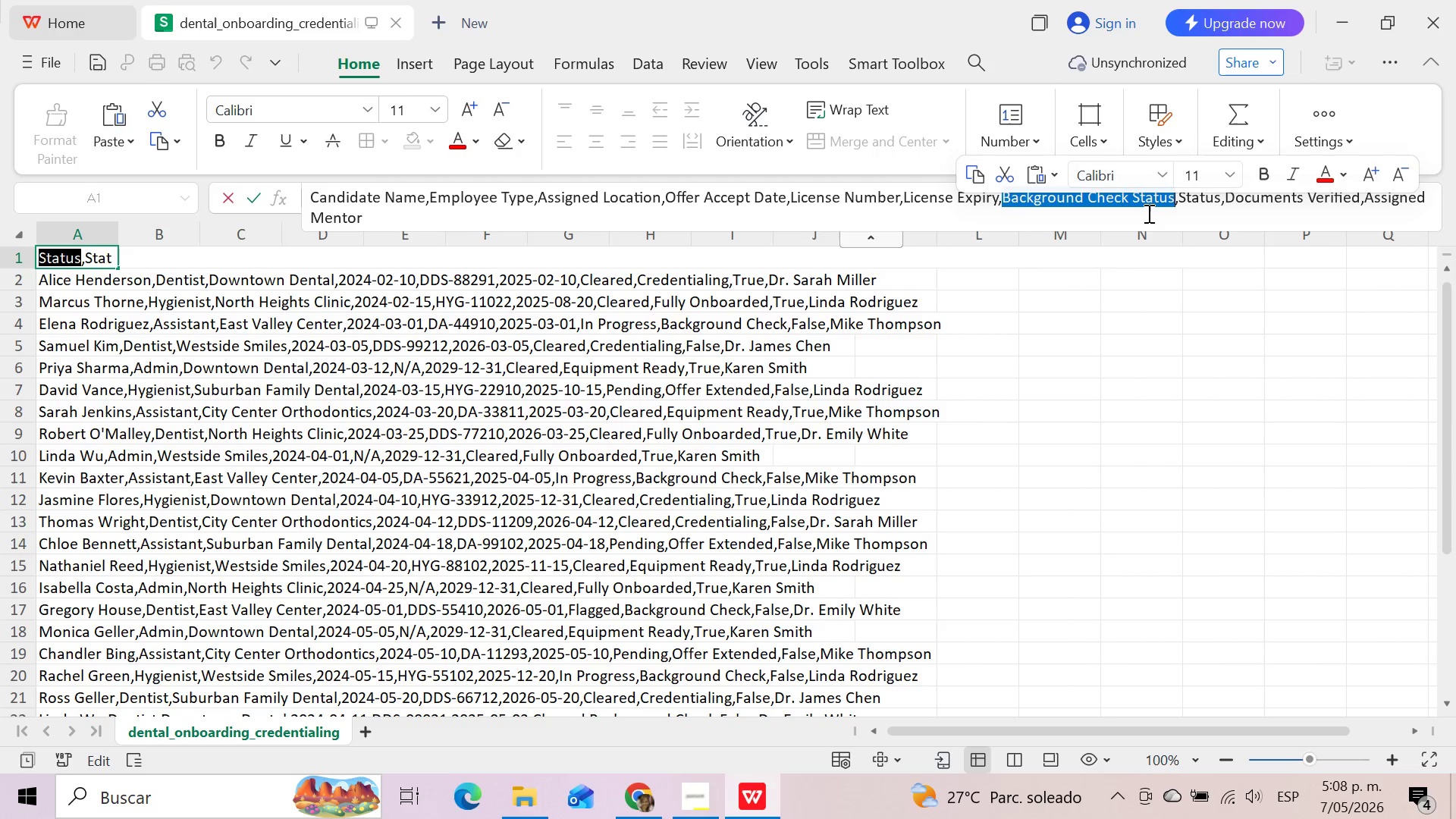 
key(Control+C)
 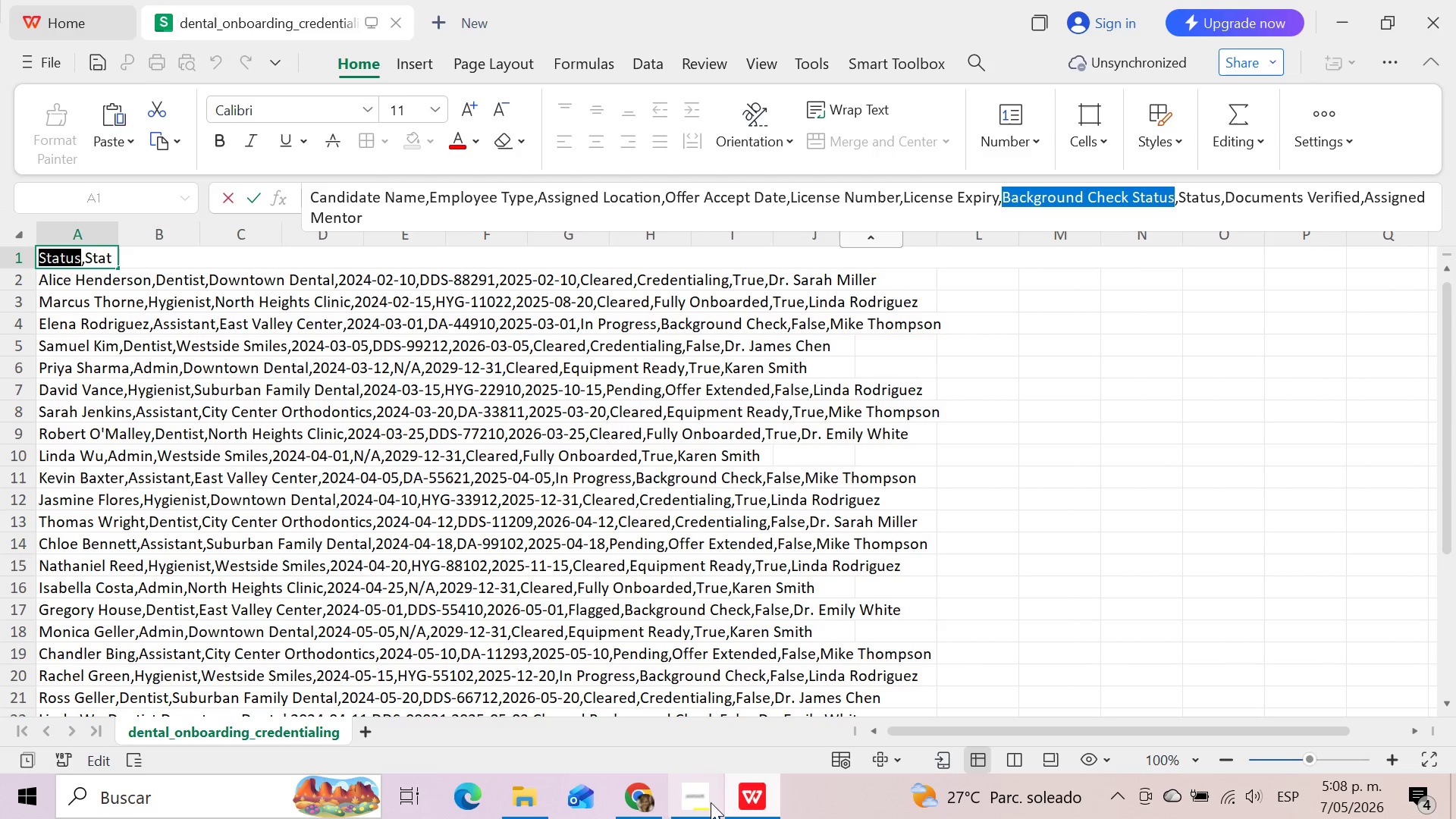 
left_click([641, 805])
 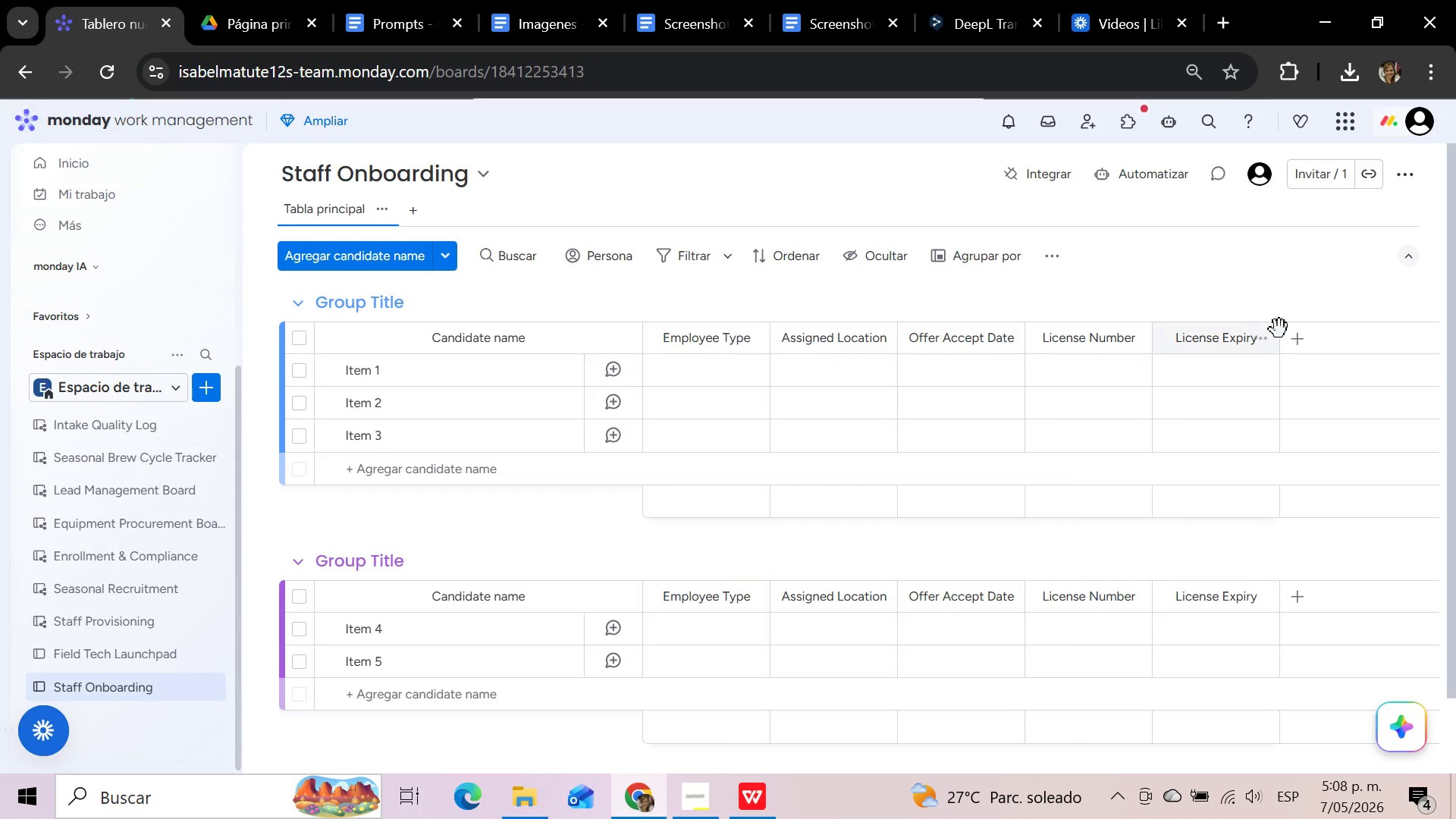 
left_click([1297, 334])
 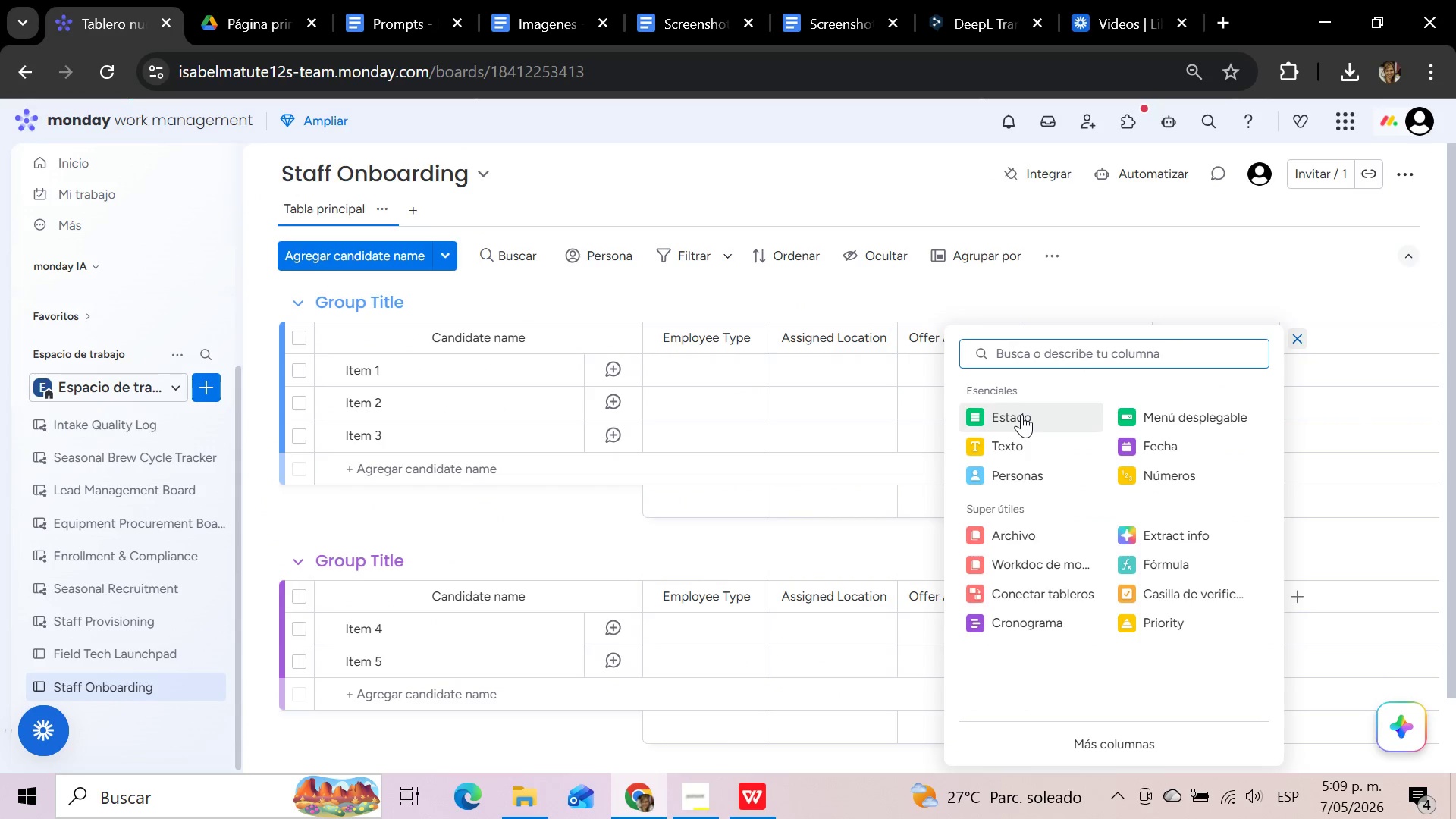 
left_click([1021, 414])
 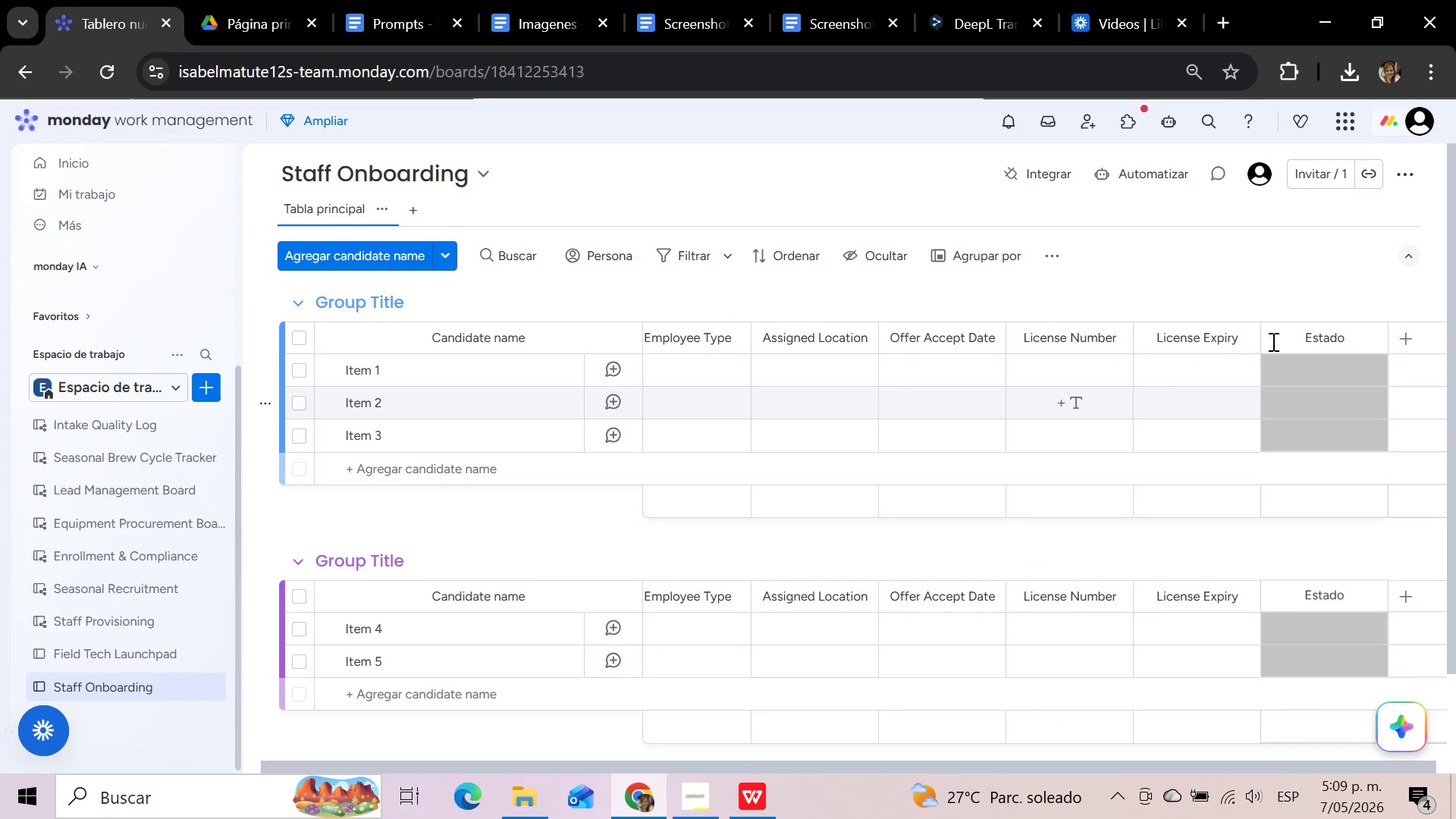 
left_click([1320, 340])
 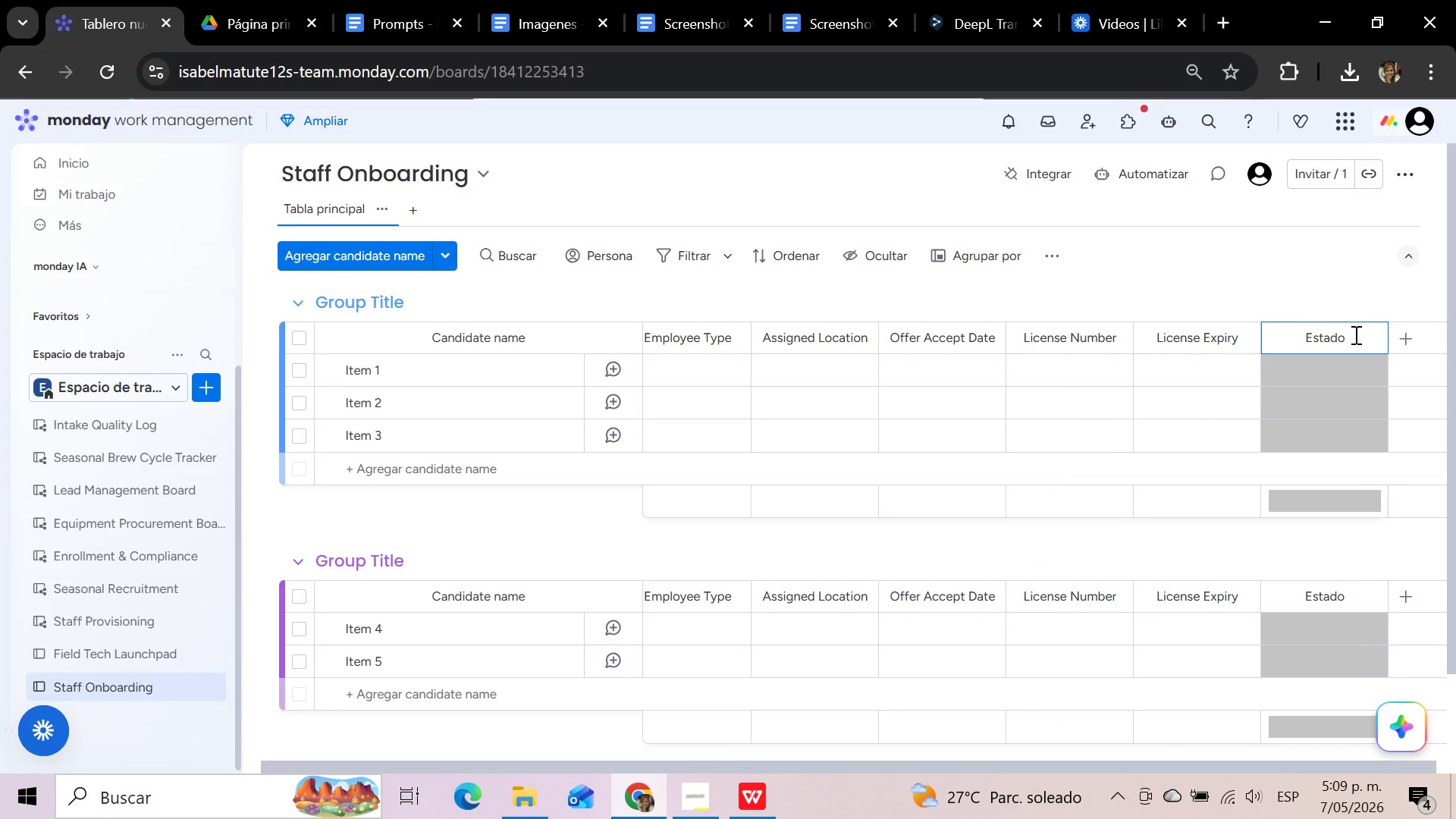 
left_click_drag(start_coordinate=[1352, 334], to_coordinate=[1294, 335])
 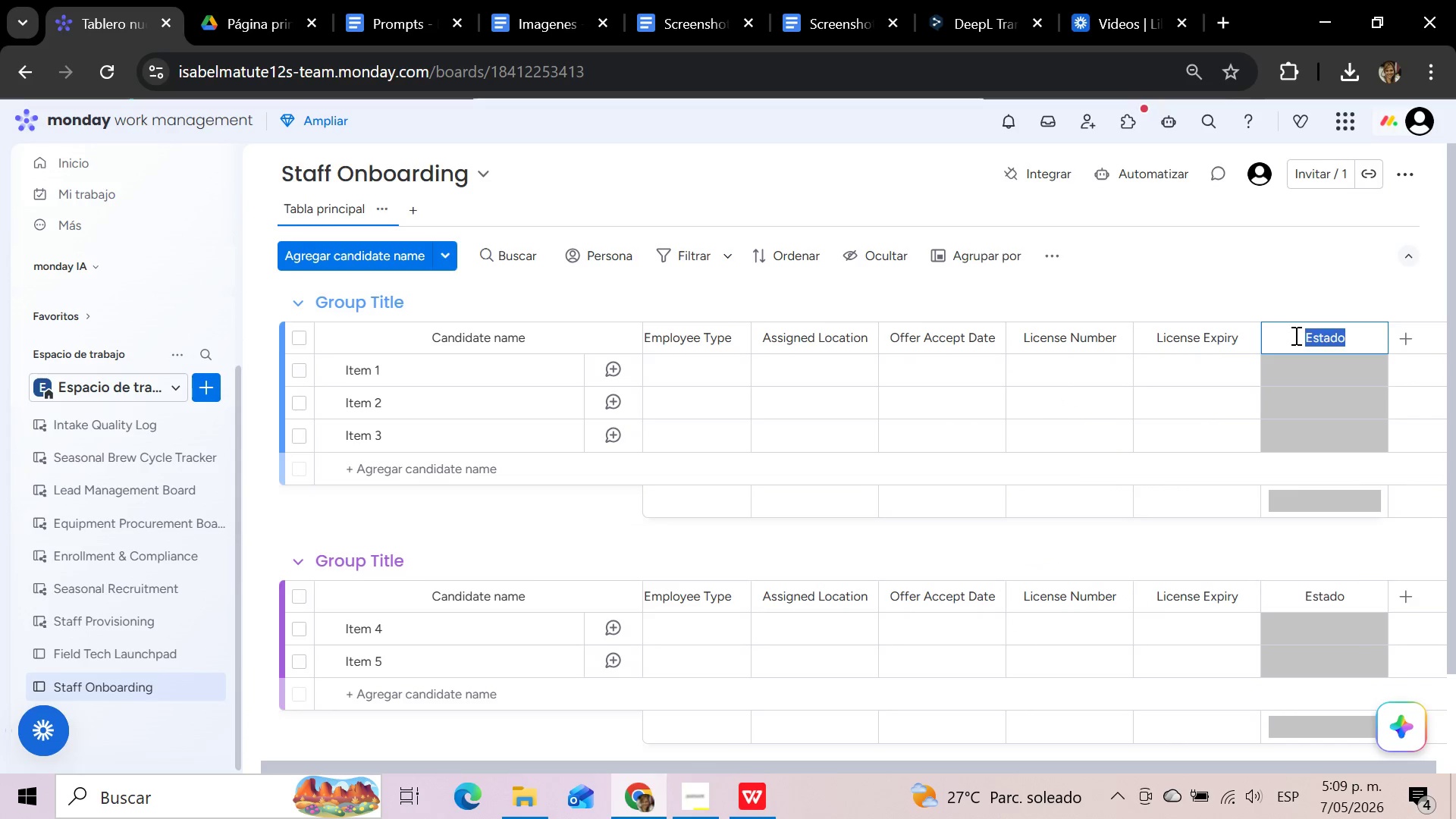 
key(Control+V)
 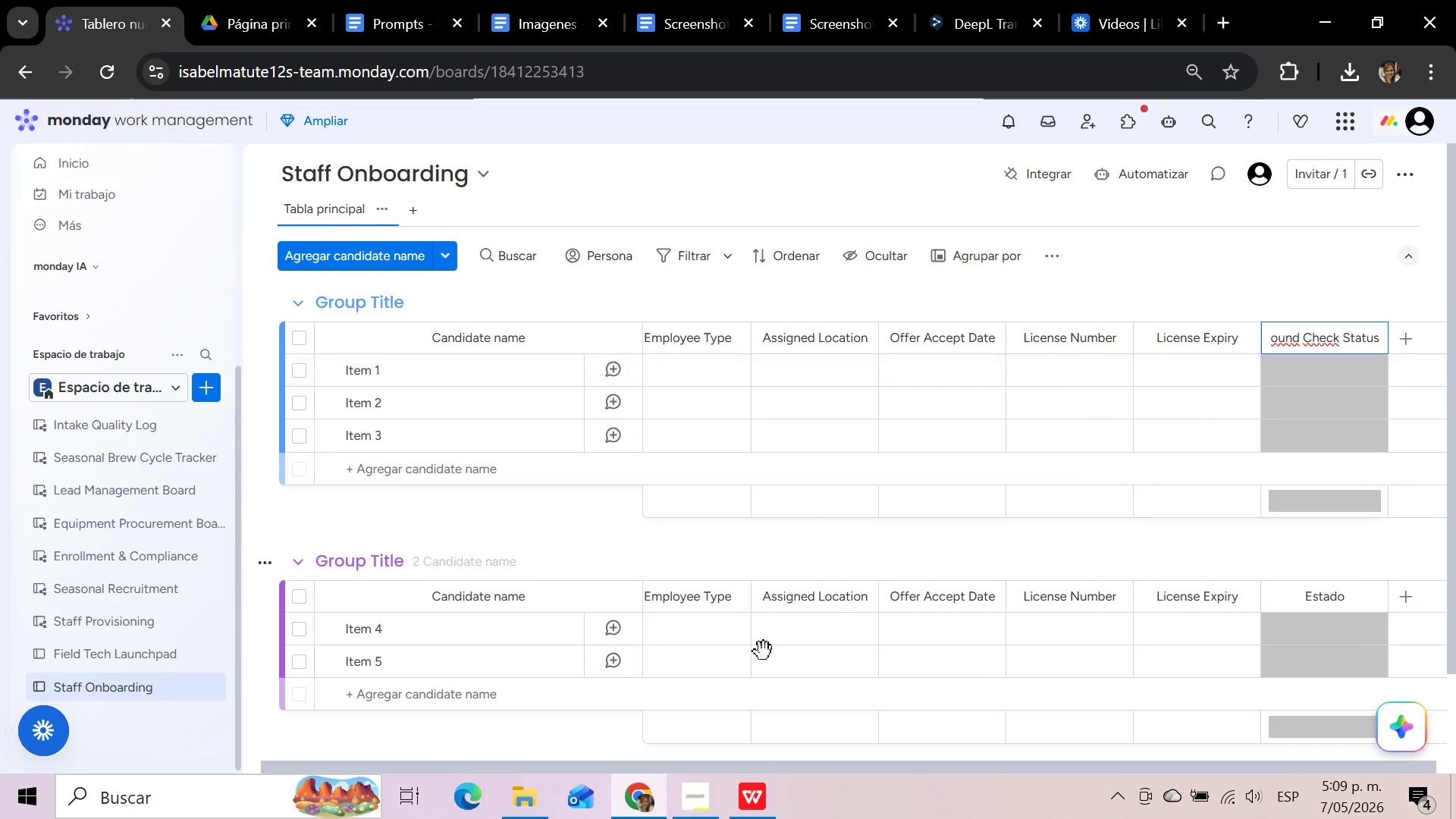 
left_click([761, 807])
 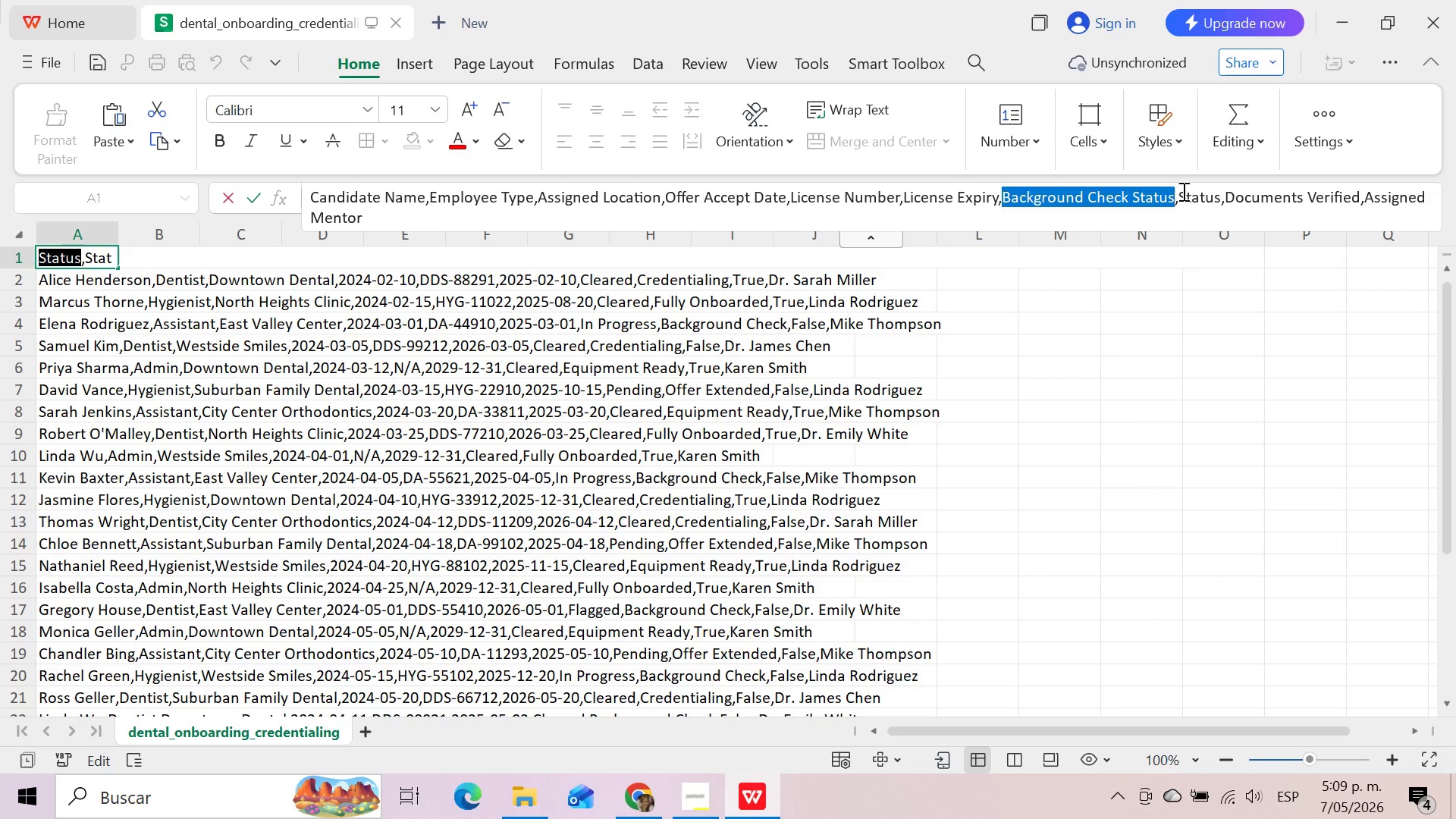 
left_click_drag(start_coordinate=[1180, 192], to_coordinate=[1219, 193])
 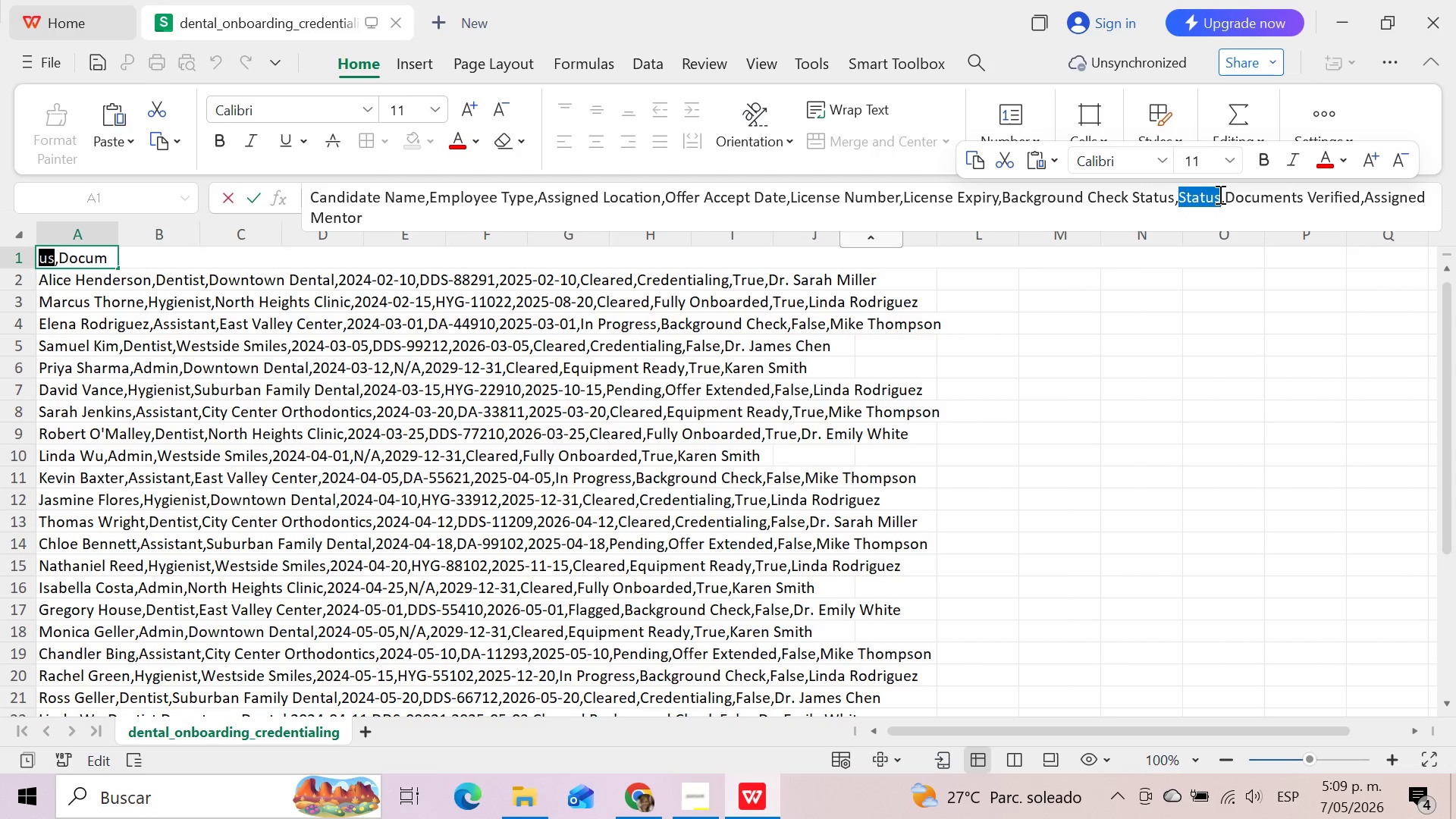 
key(Control+C)
 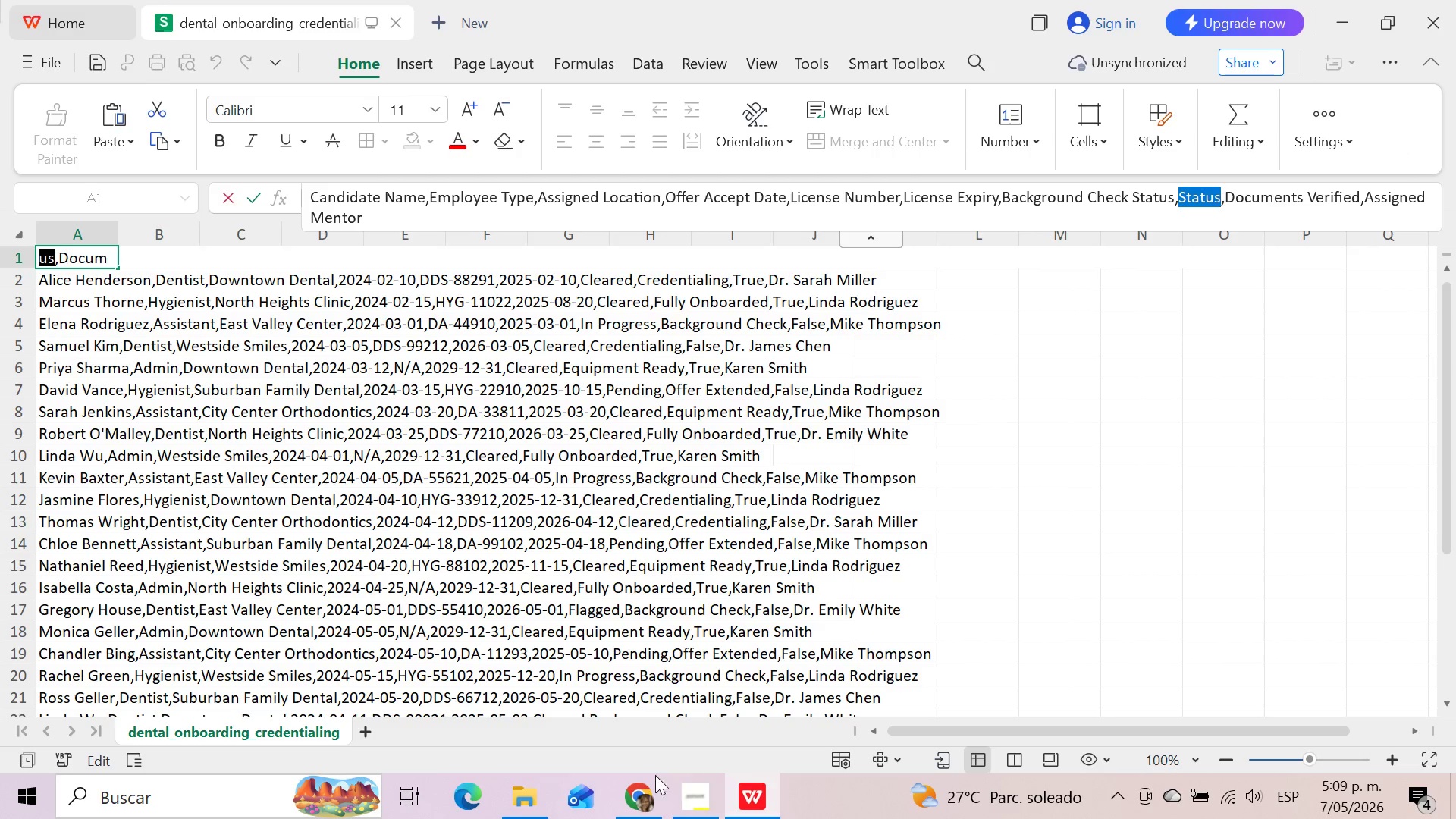 
left_click([639, 796])
 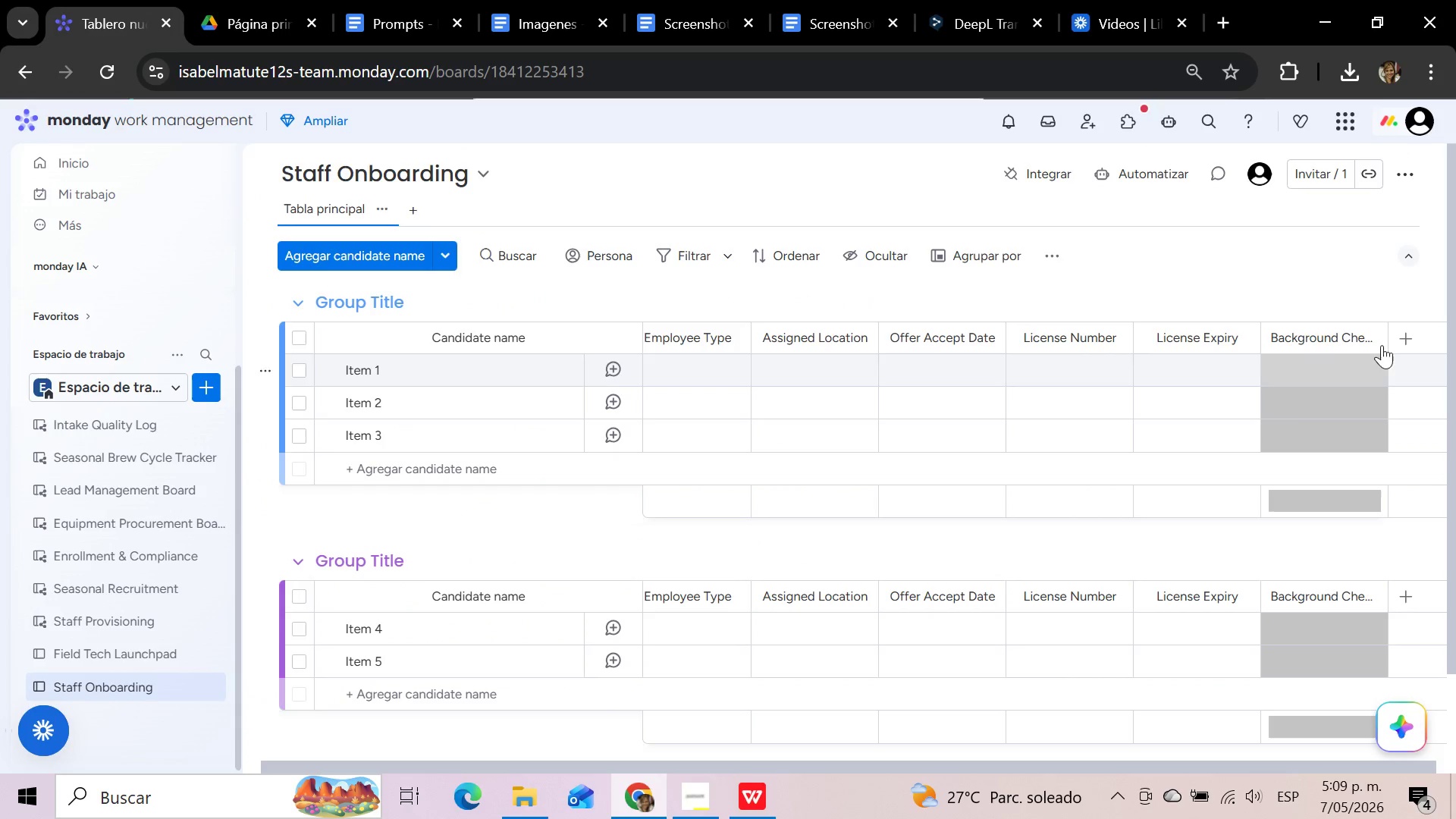 
left_click([1406, 337])
 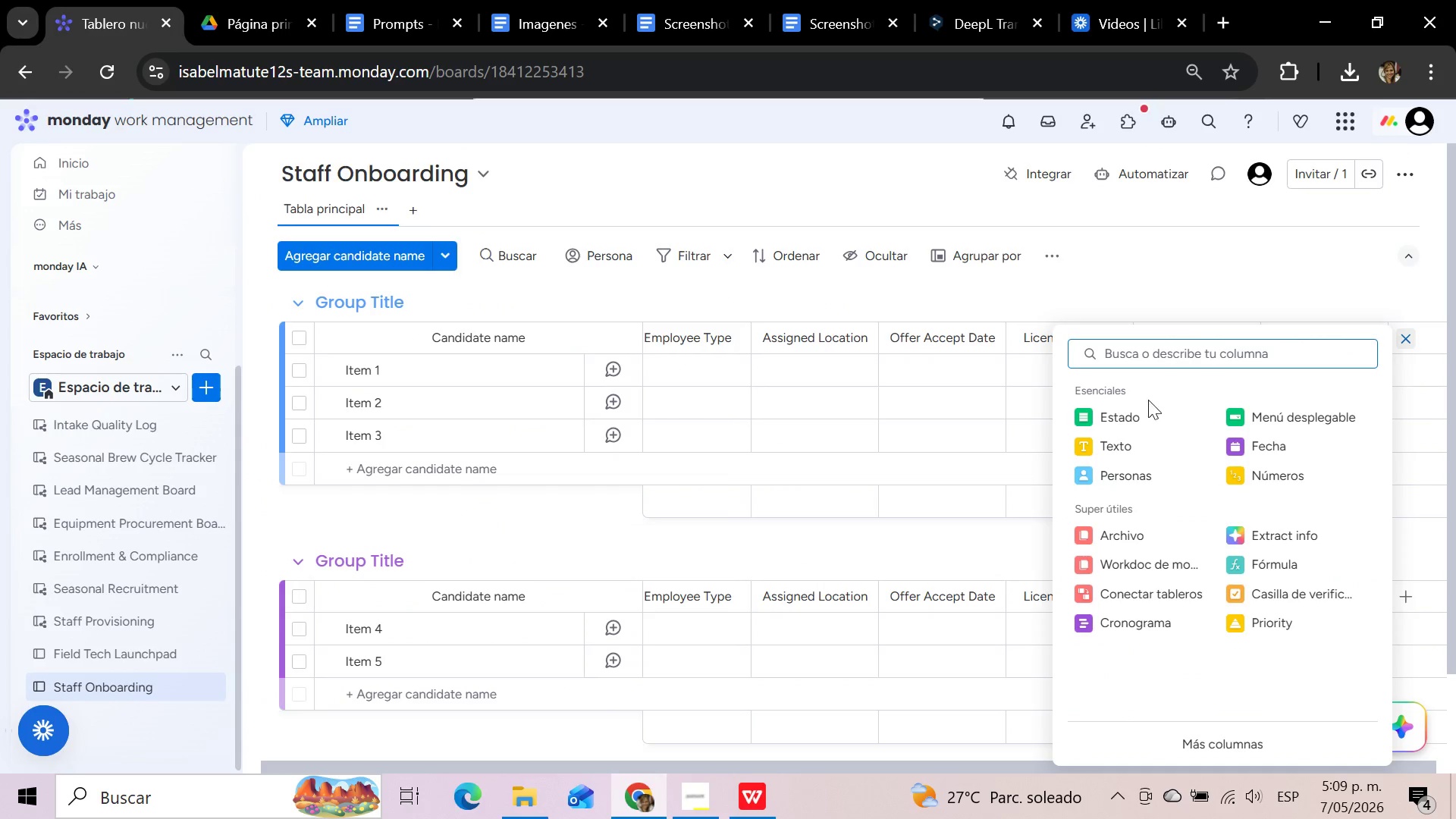 
left_click([1144, 404])
 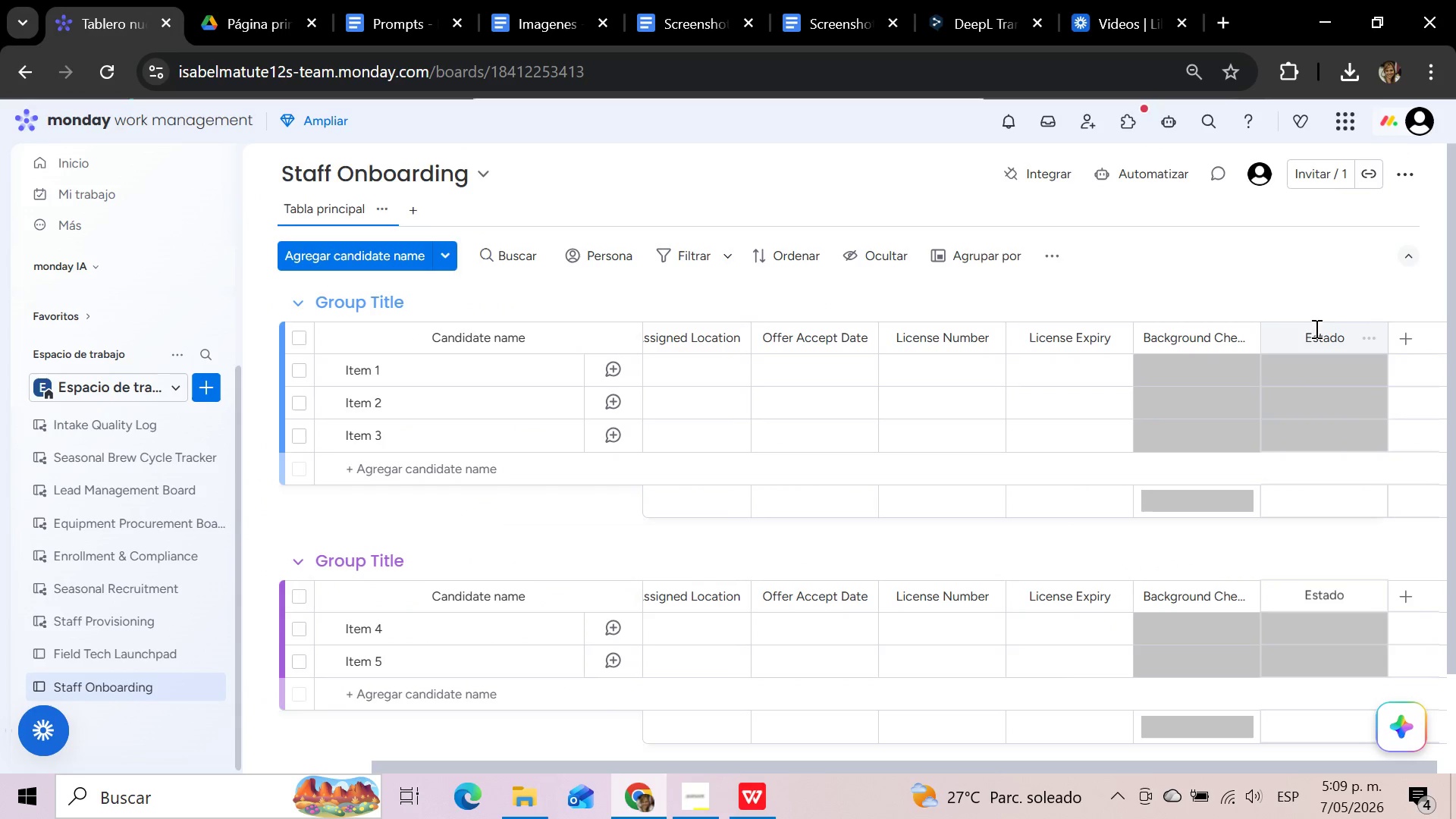 
left_click([1306, 336])
 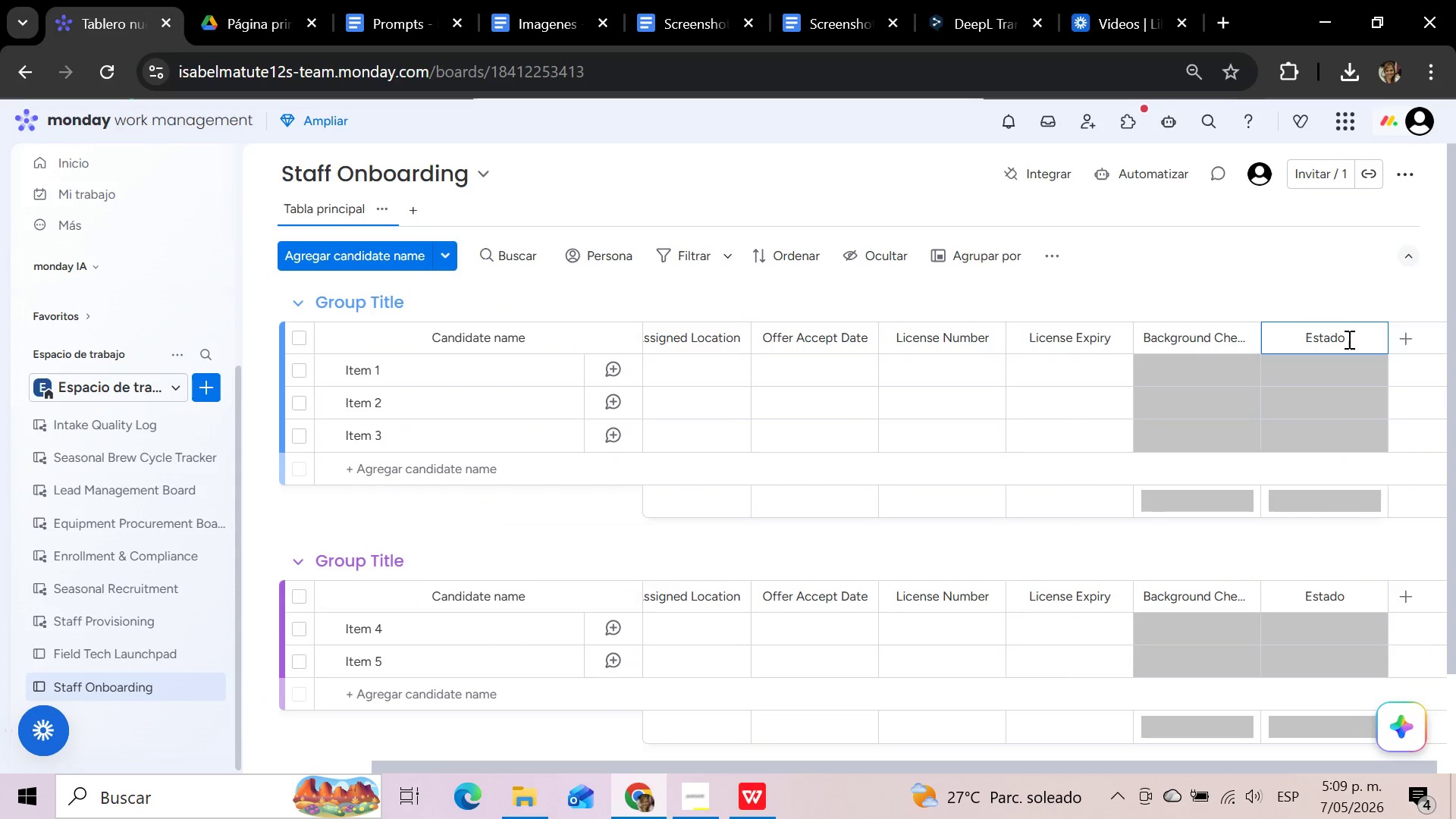 
left_click_drag(start_coordinate=[1348, 339], to_coordinate=[1296, 333])
 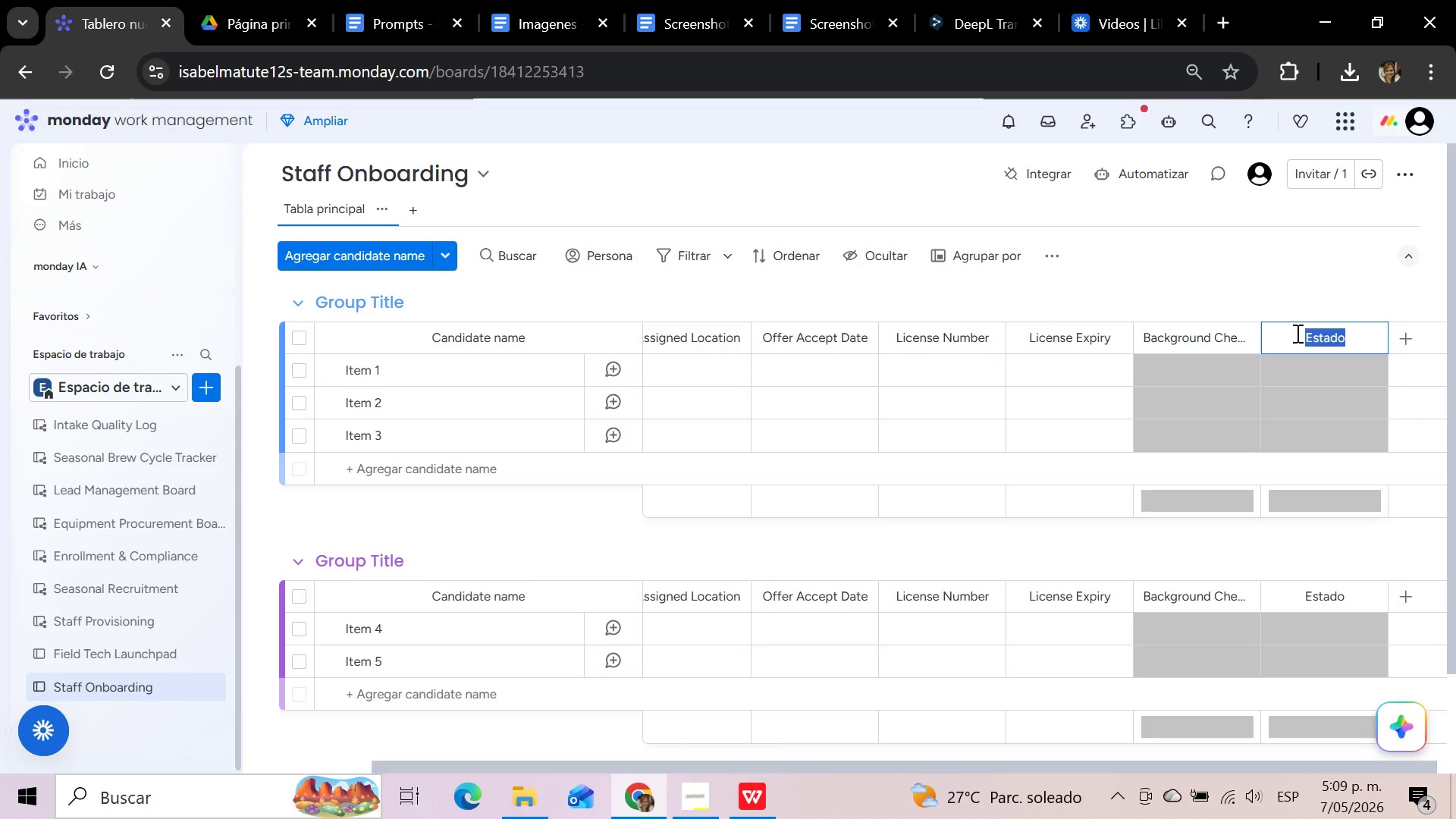 
key(Control+V)
 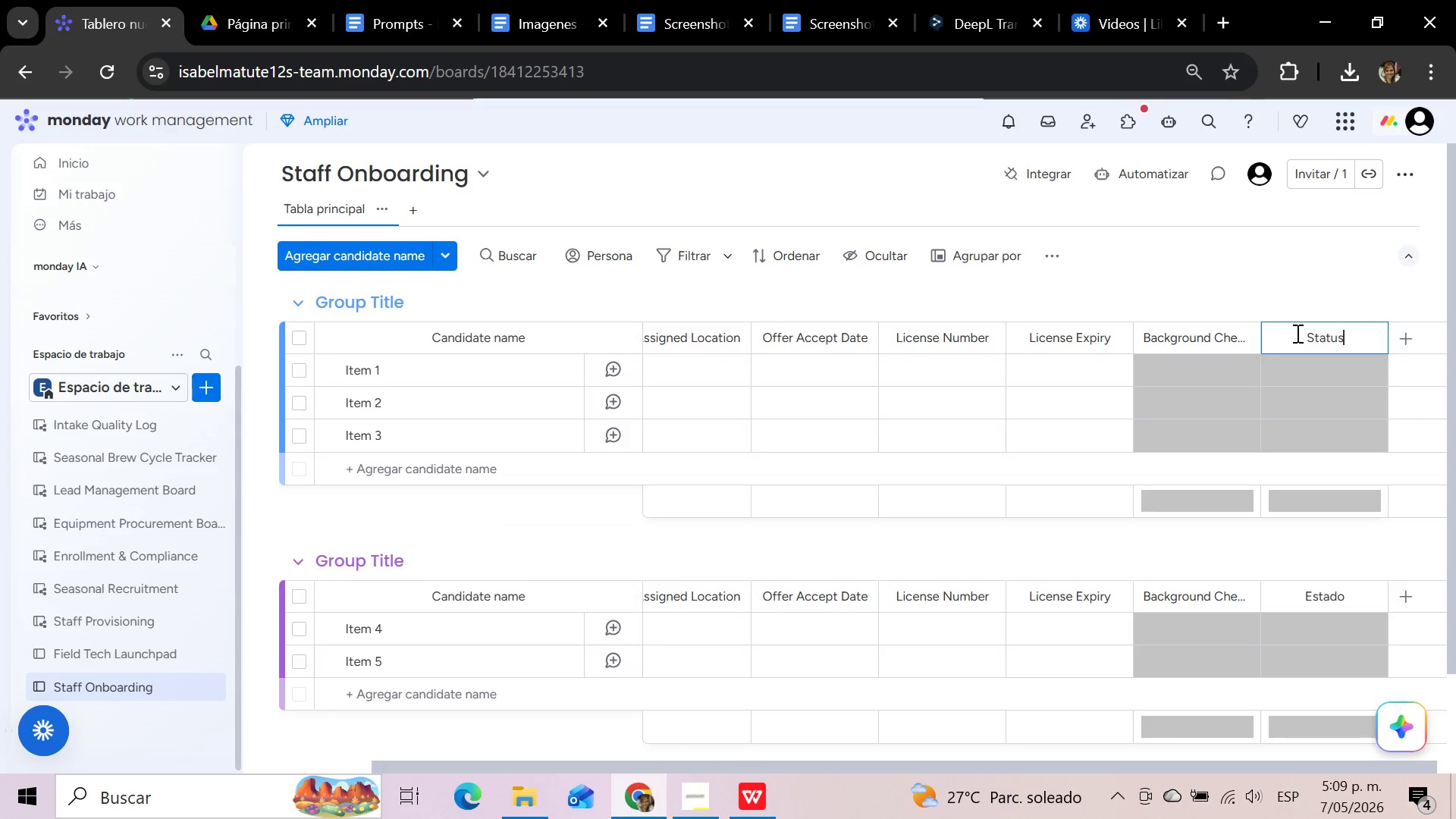 
left_click([1355, 284])
 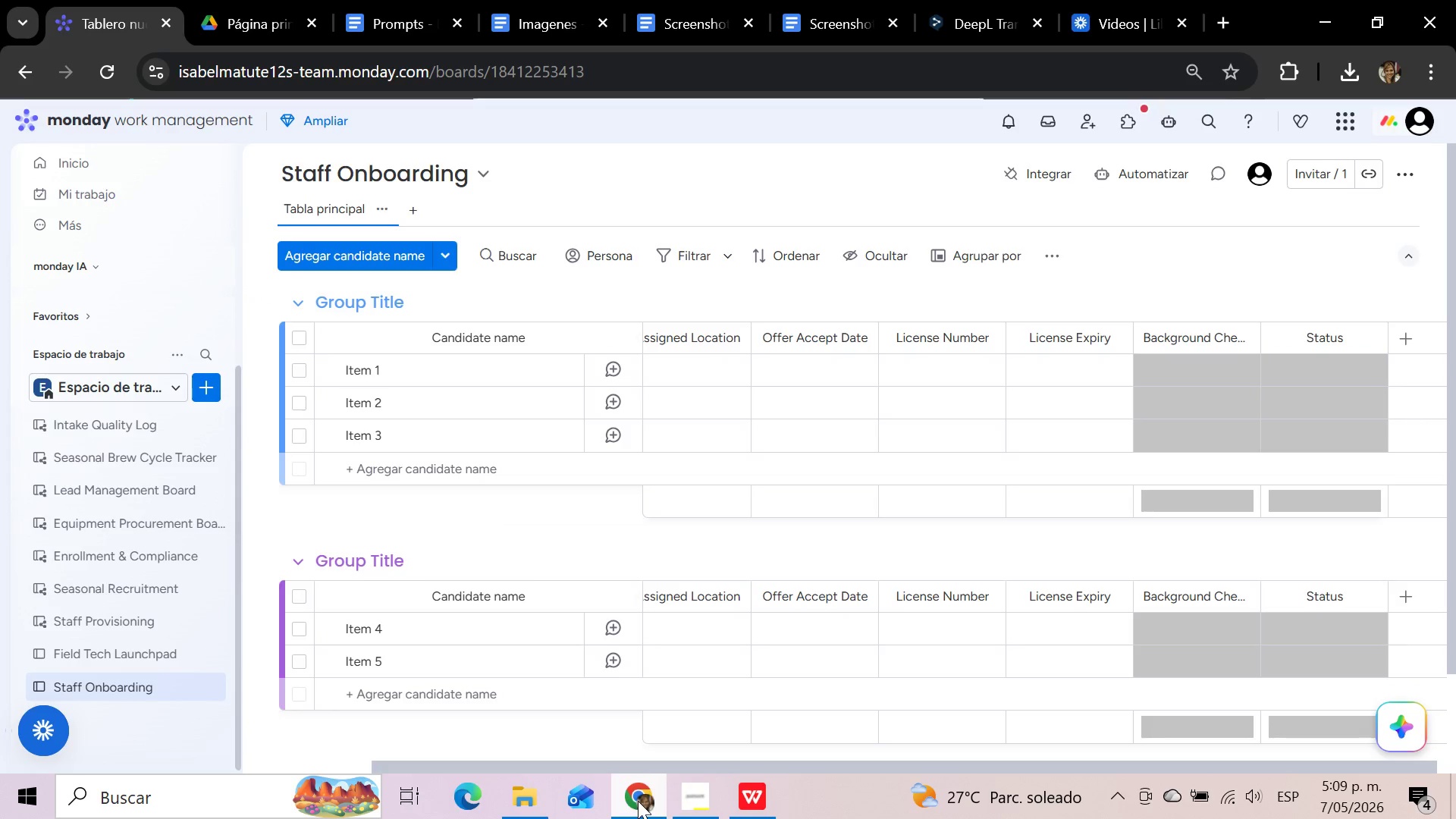 
left_click([748, 798])
 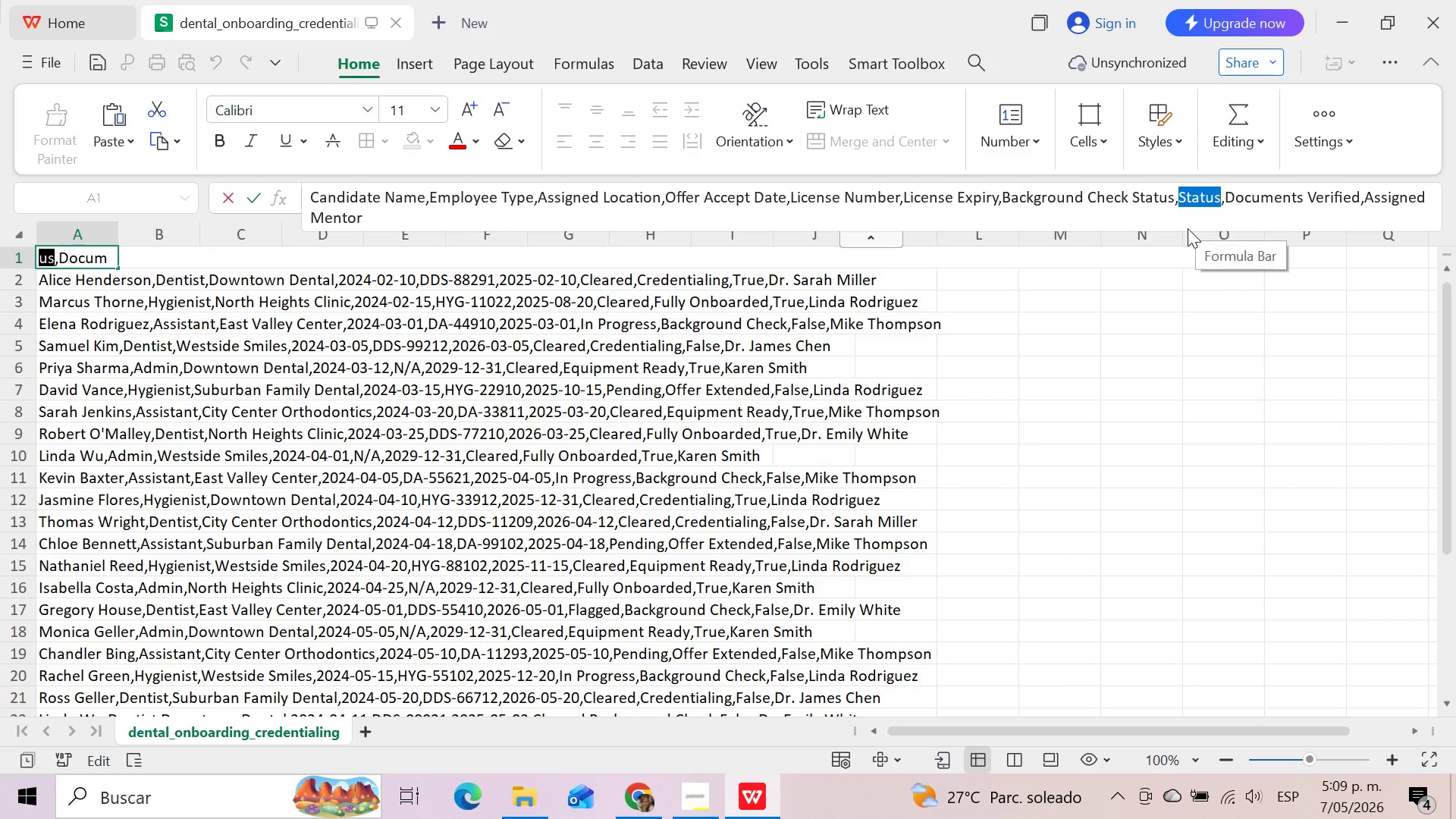 
left_click_drag(start_coordinate=[1227, 199], to_coordinate=[1360, 196])
 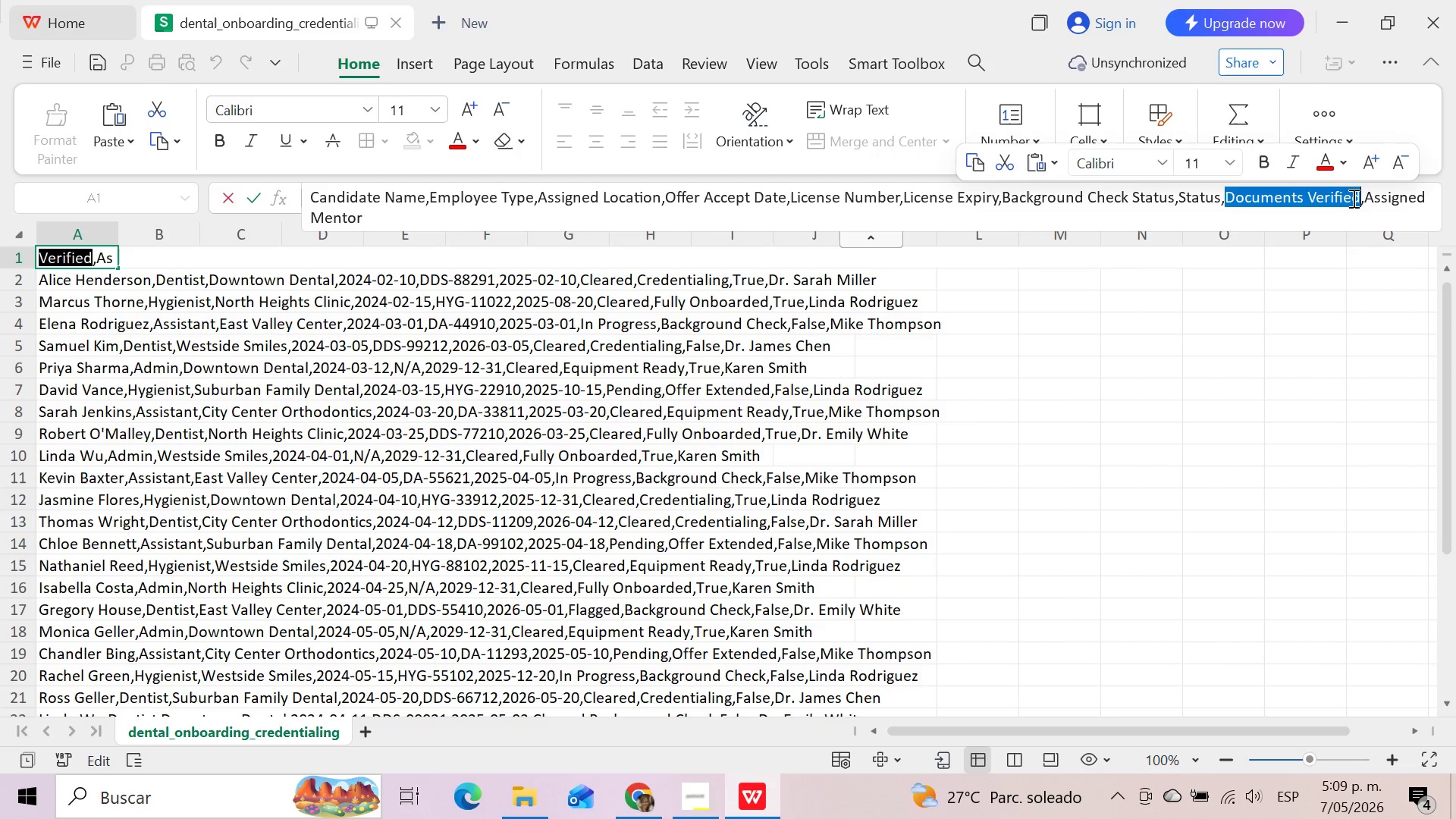 
key(Control+C)
 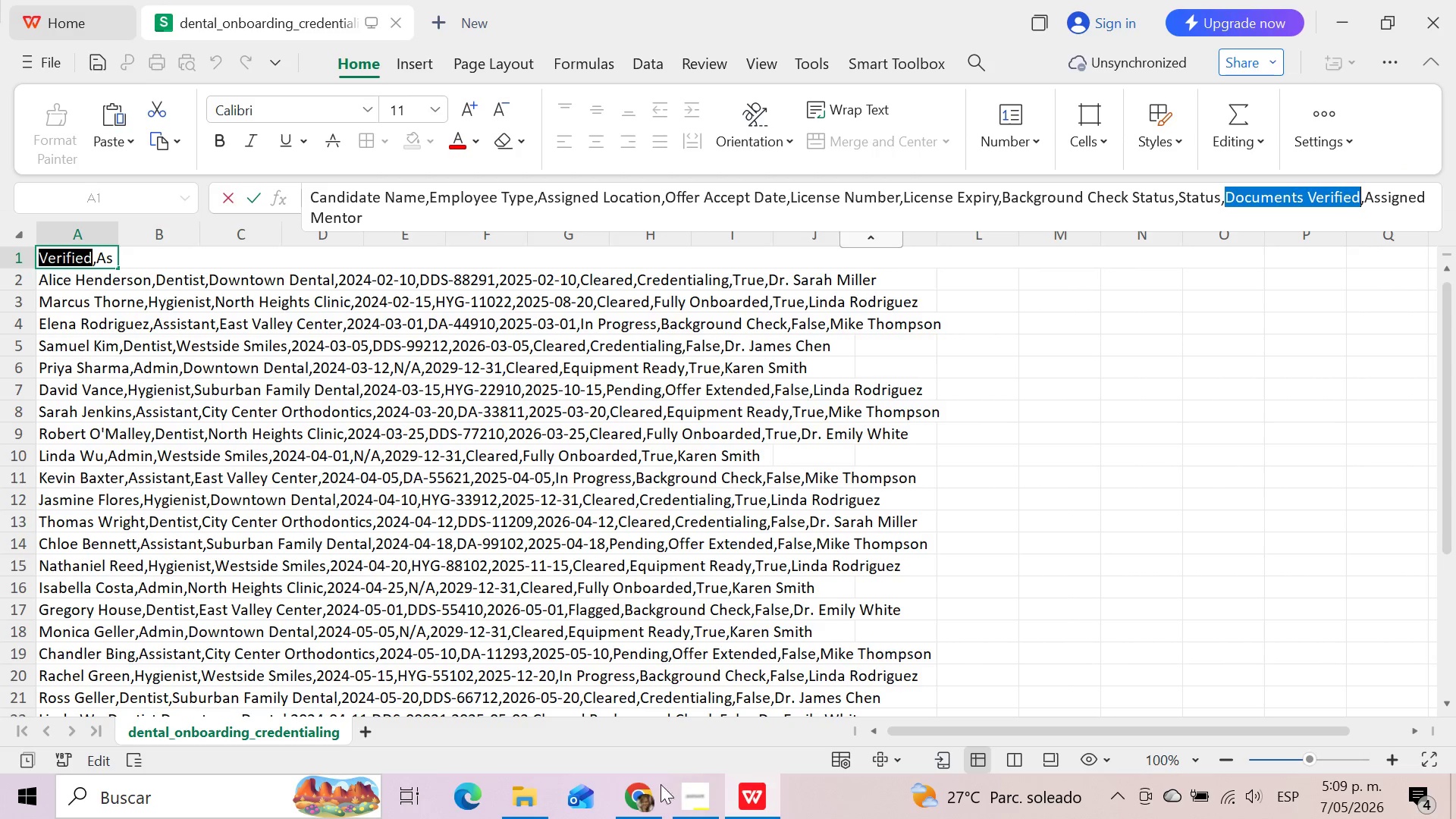 
left_click([647, 805])
 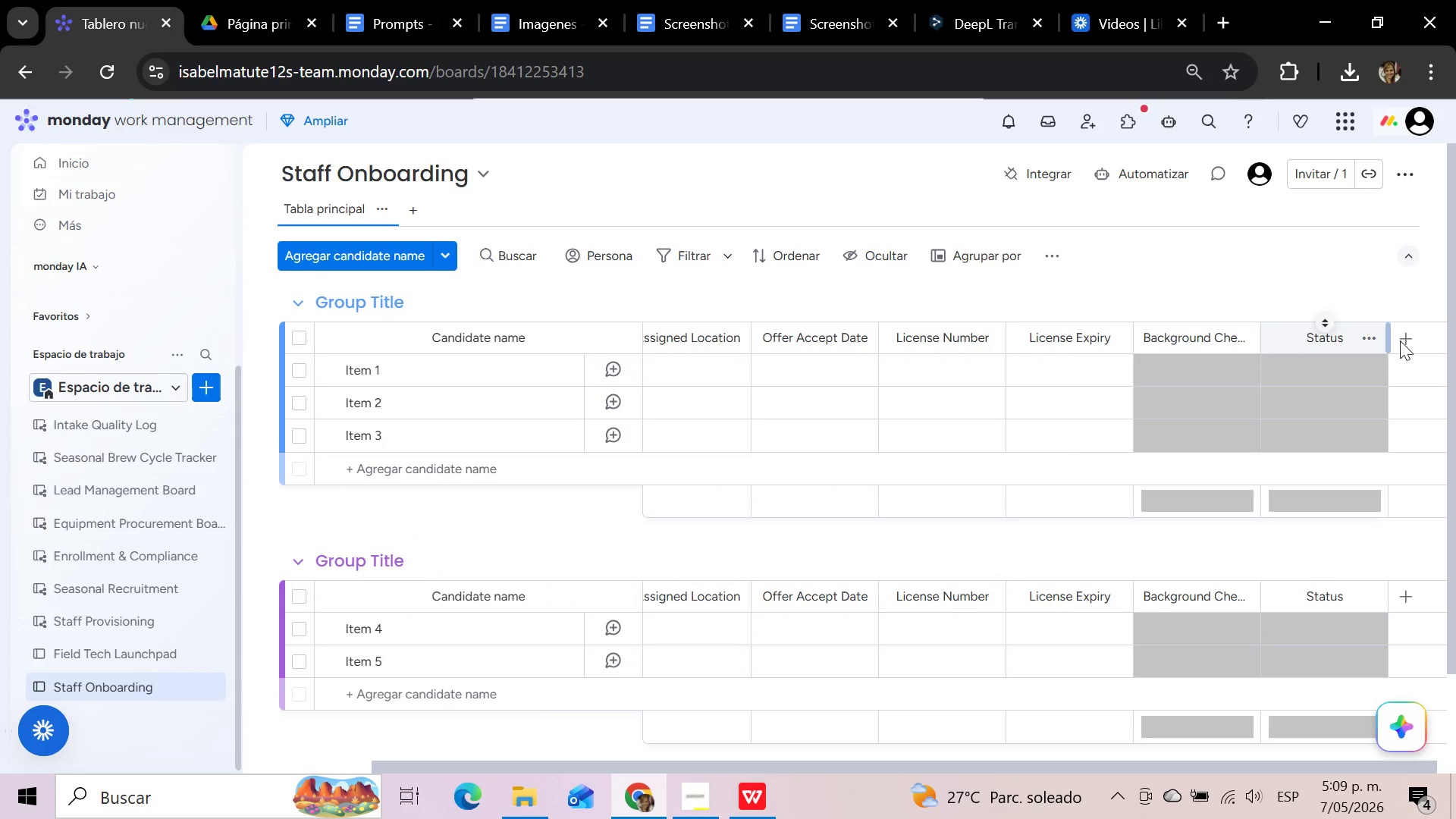 
left_click([1412, 339])
 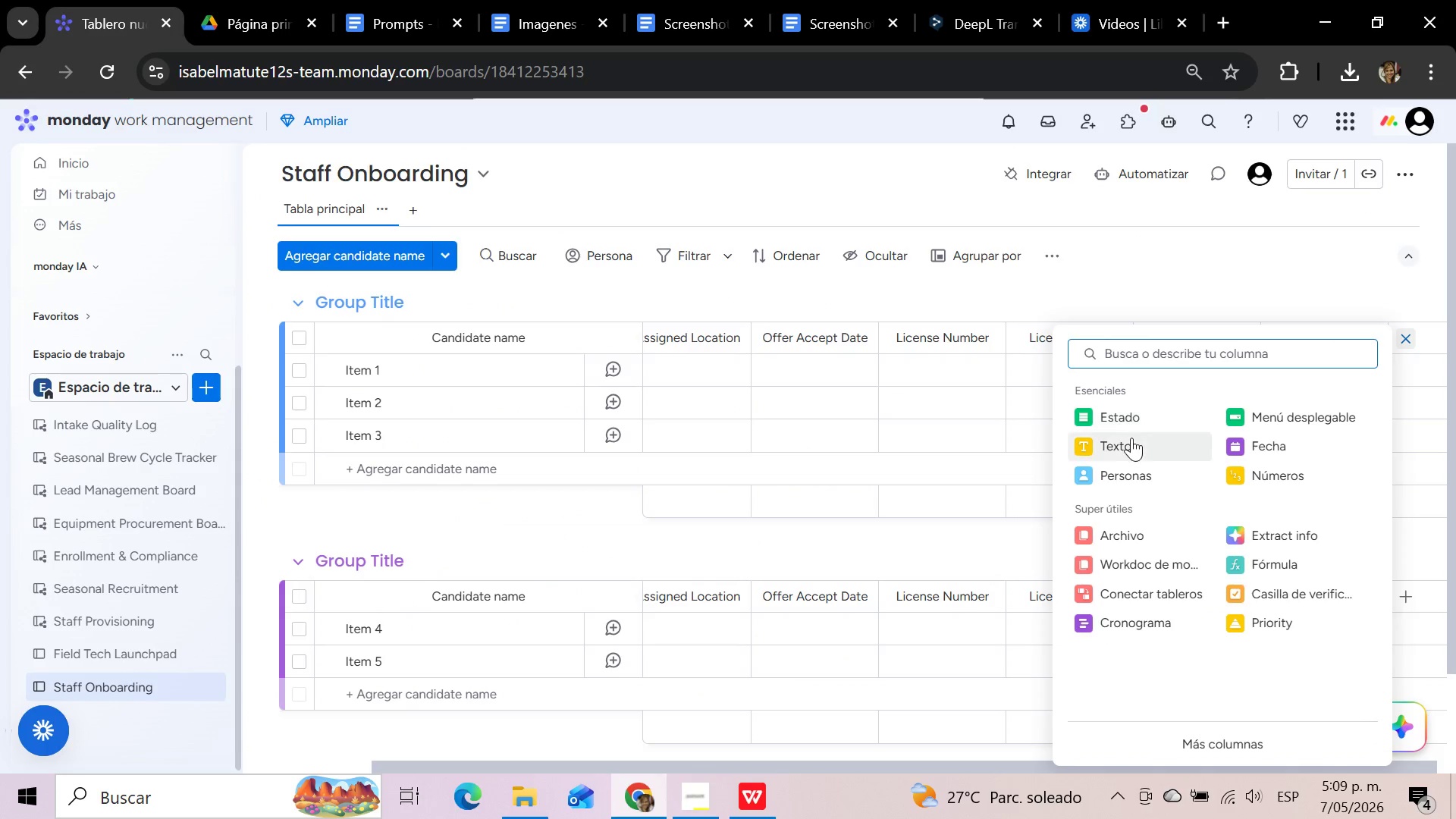 
left_click([1131, 438])
 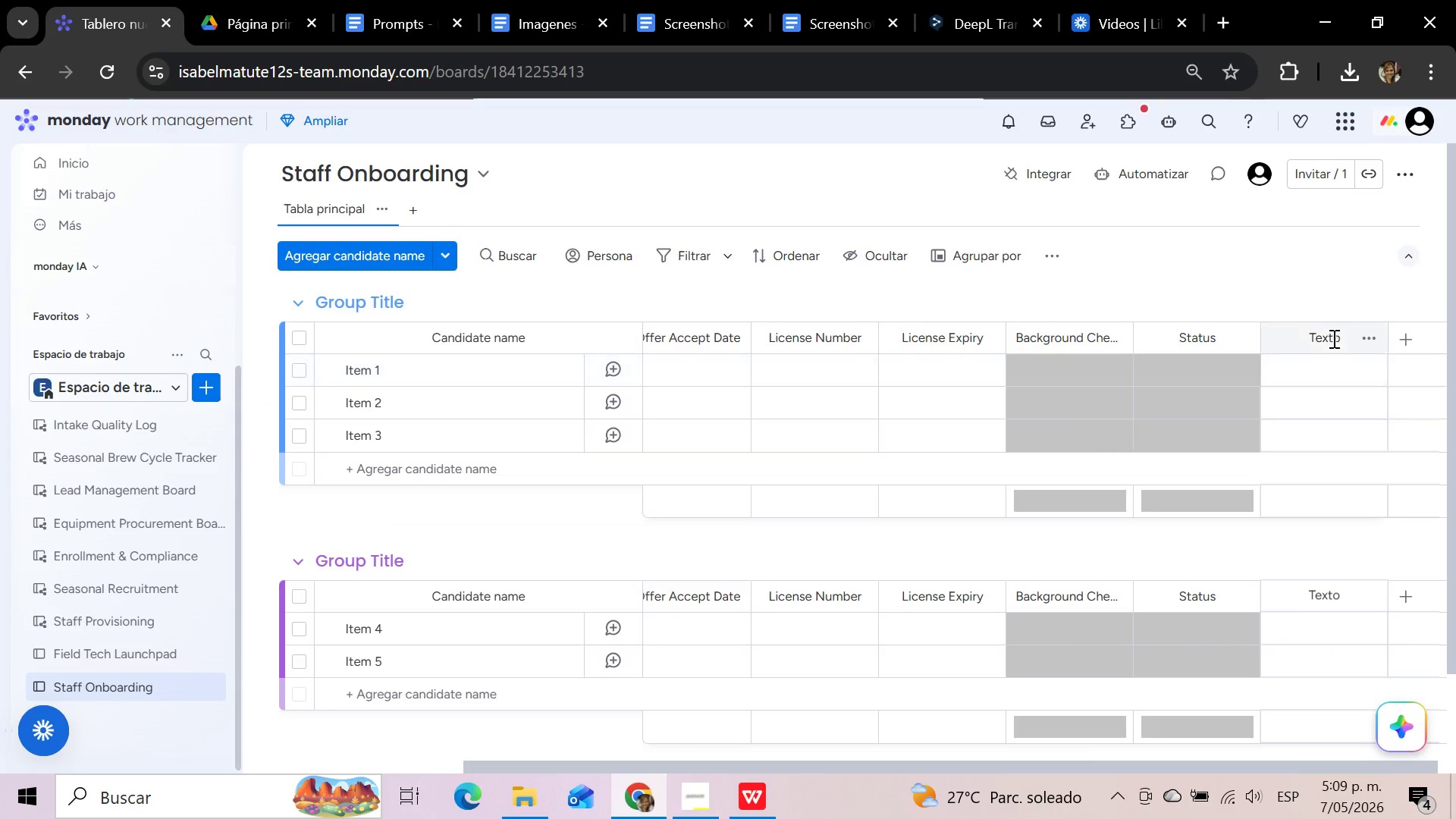 
left_click([1336, 340])
 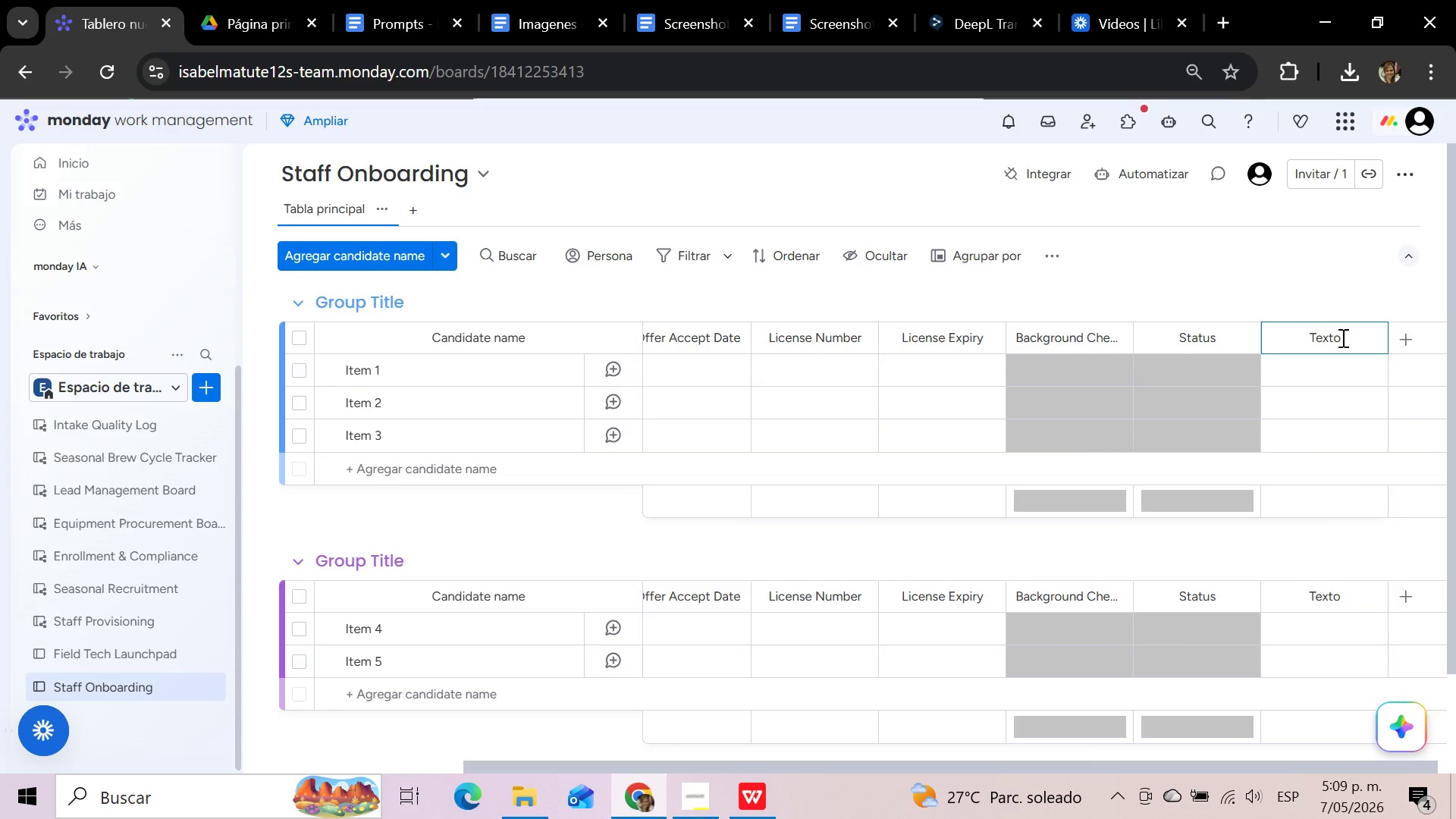 
left_click_drag(start_coordinate=[1341, 337], to_coordinate=[1296, 332])
 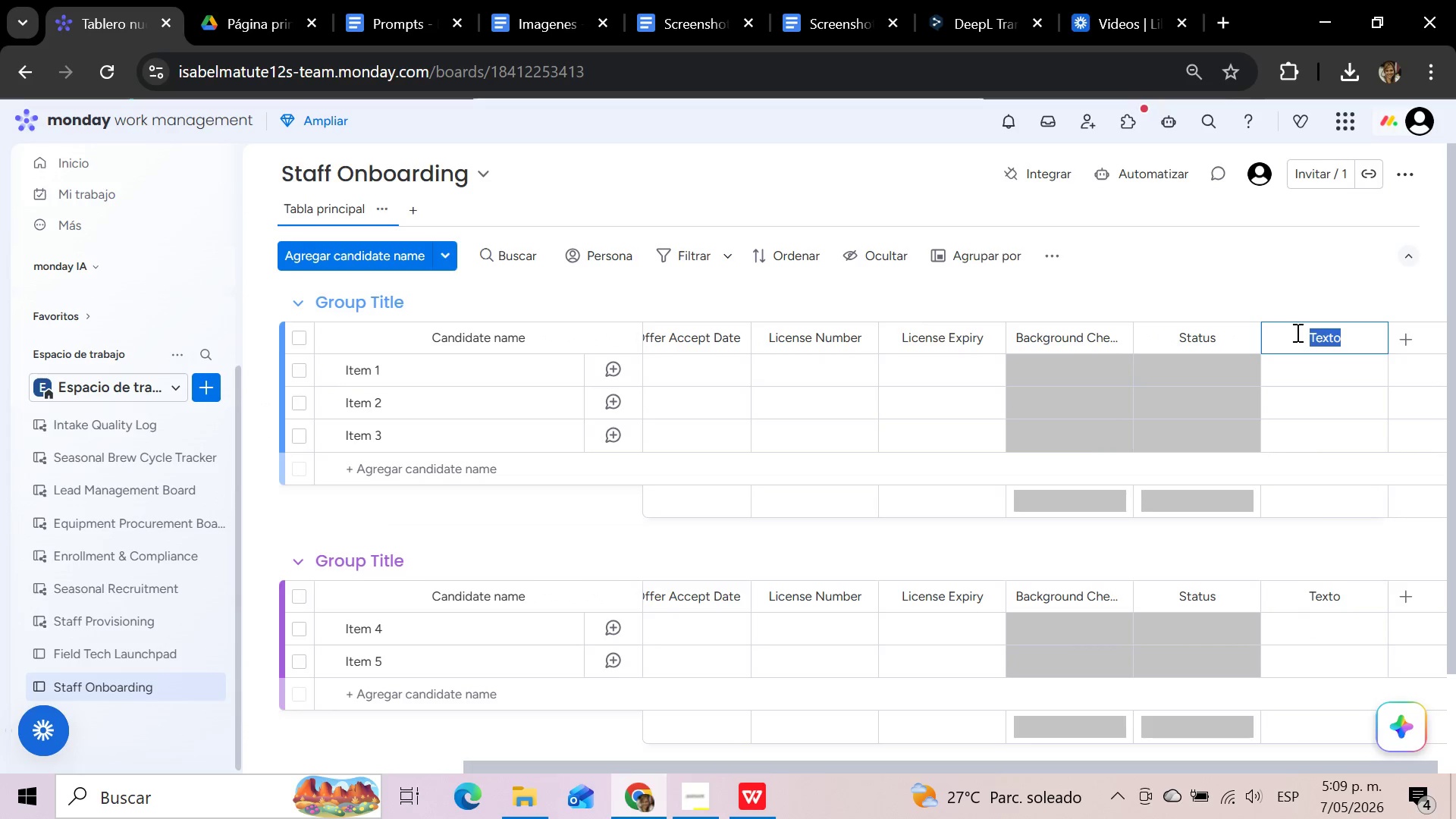 
key(Control+V)
 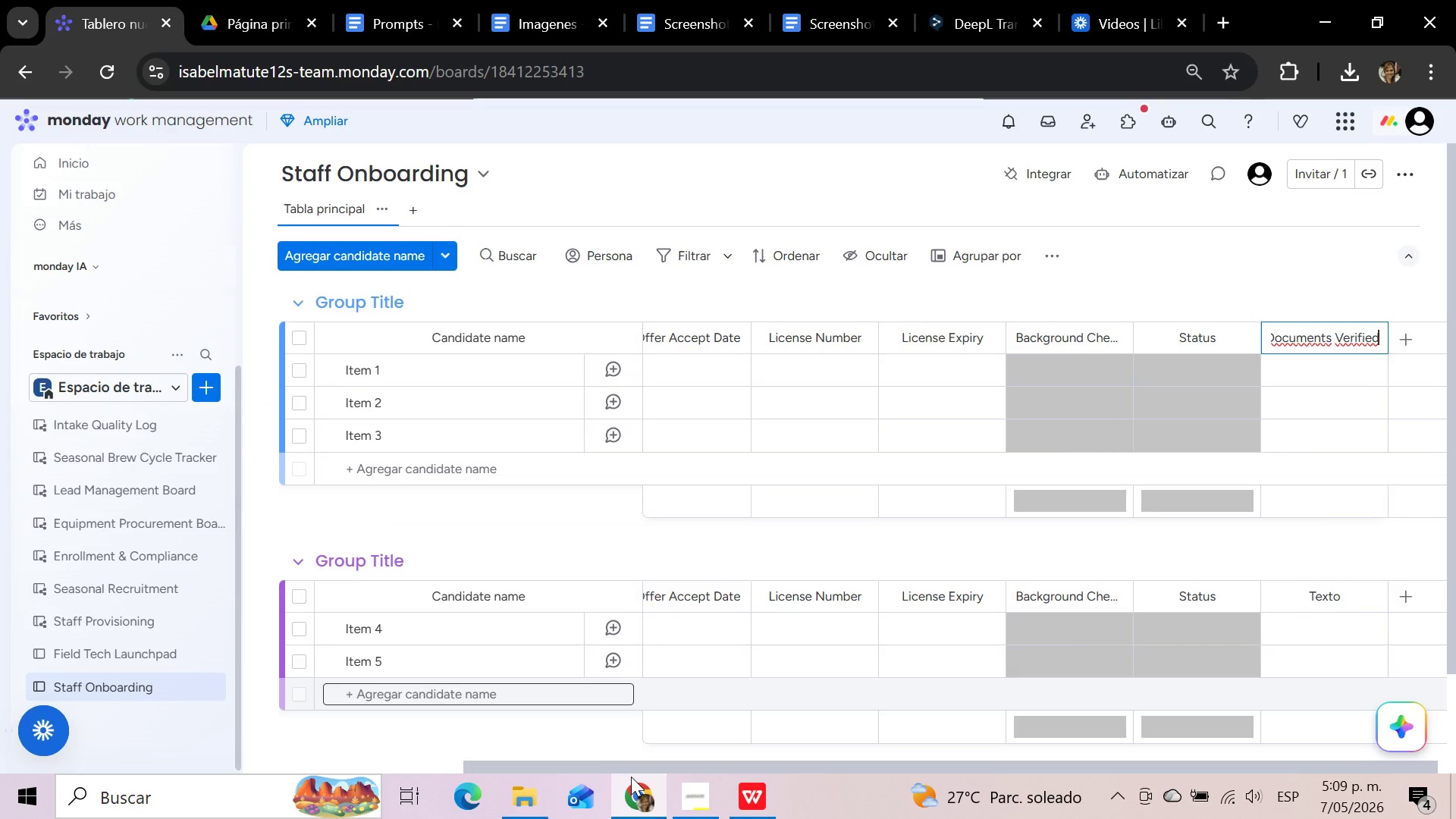 
left_click([748, 805])
 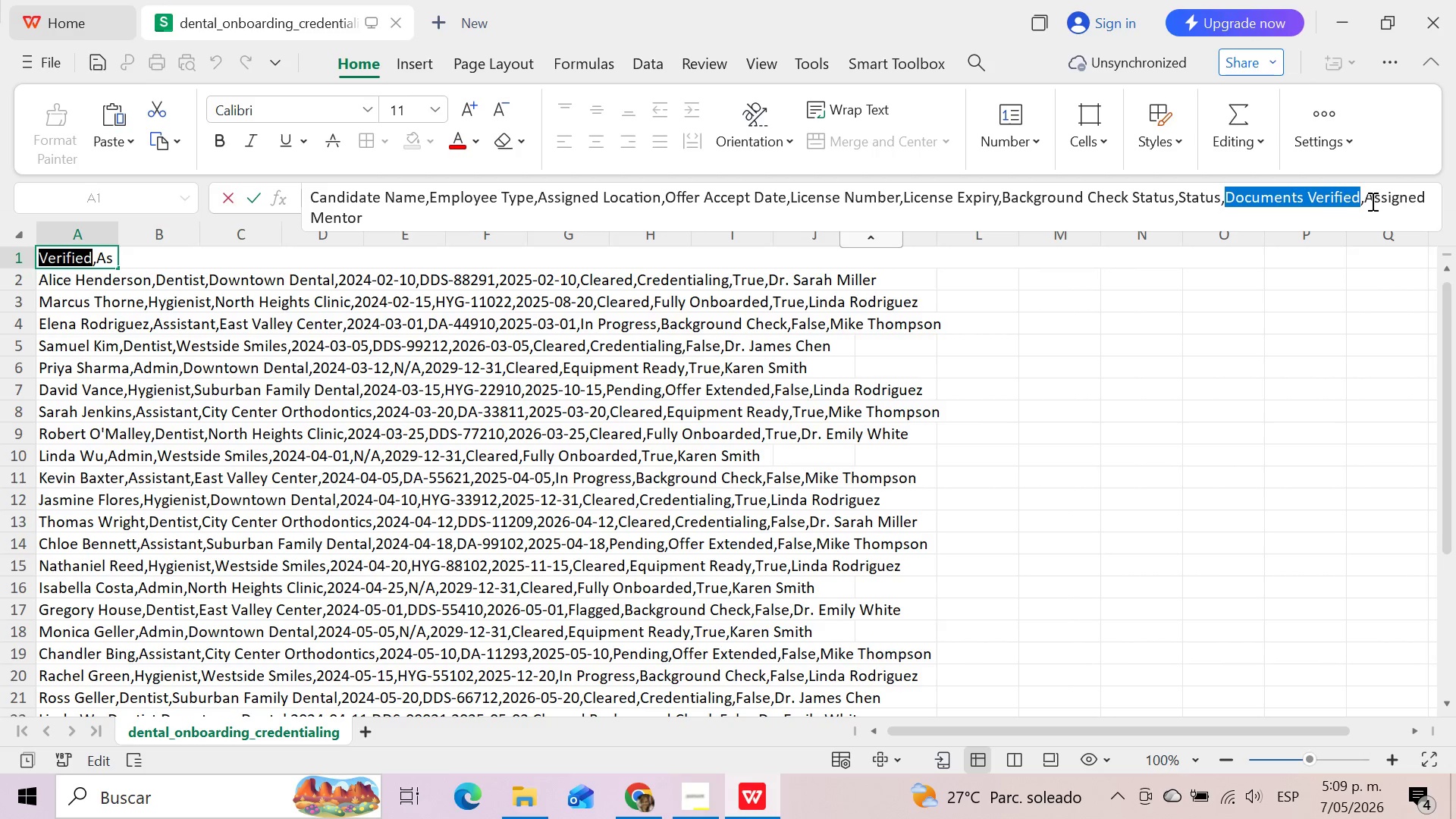 
wait(5.62)
 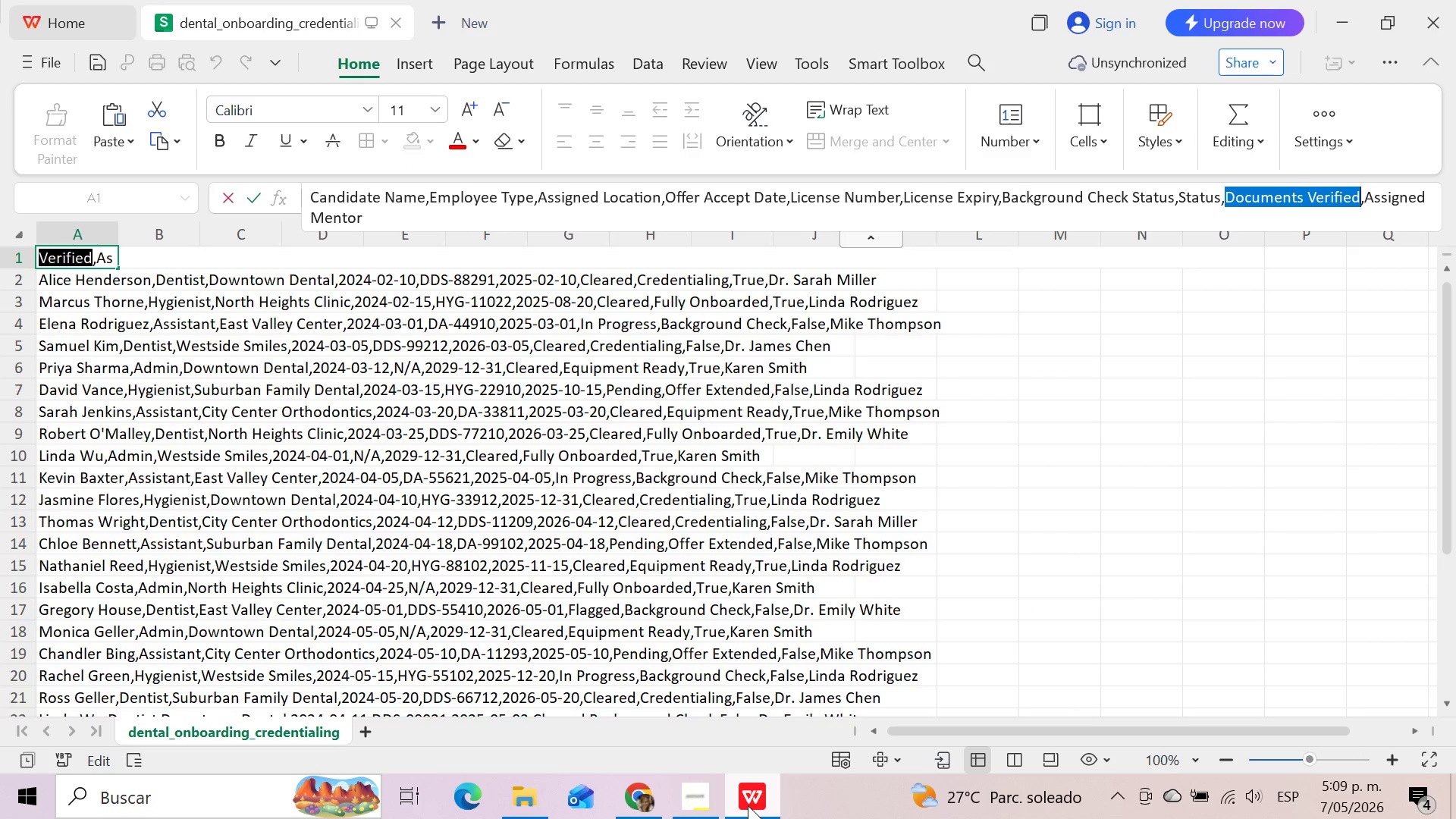 
left_click_drag(start_coordinate=[1367, 196], to_coordinate=[1379, 216])
 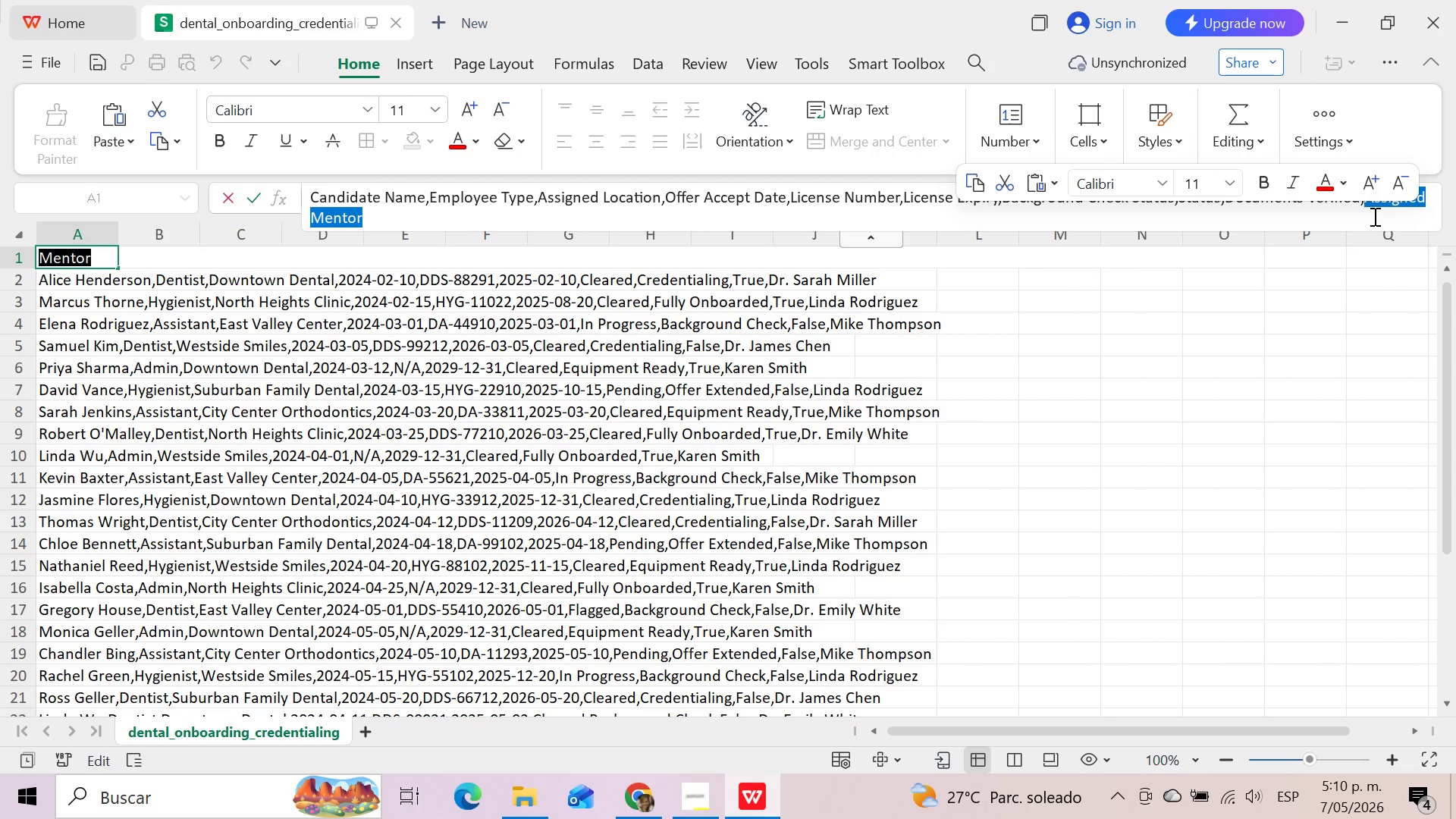 
key(Control+C)
 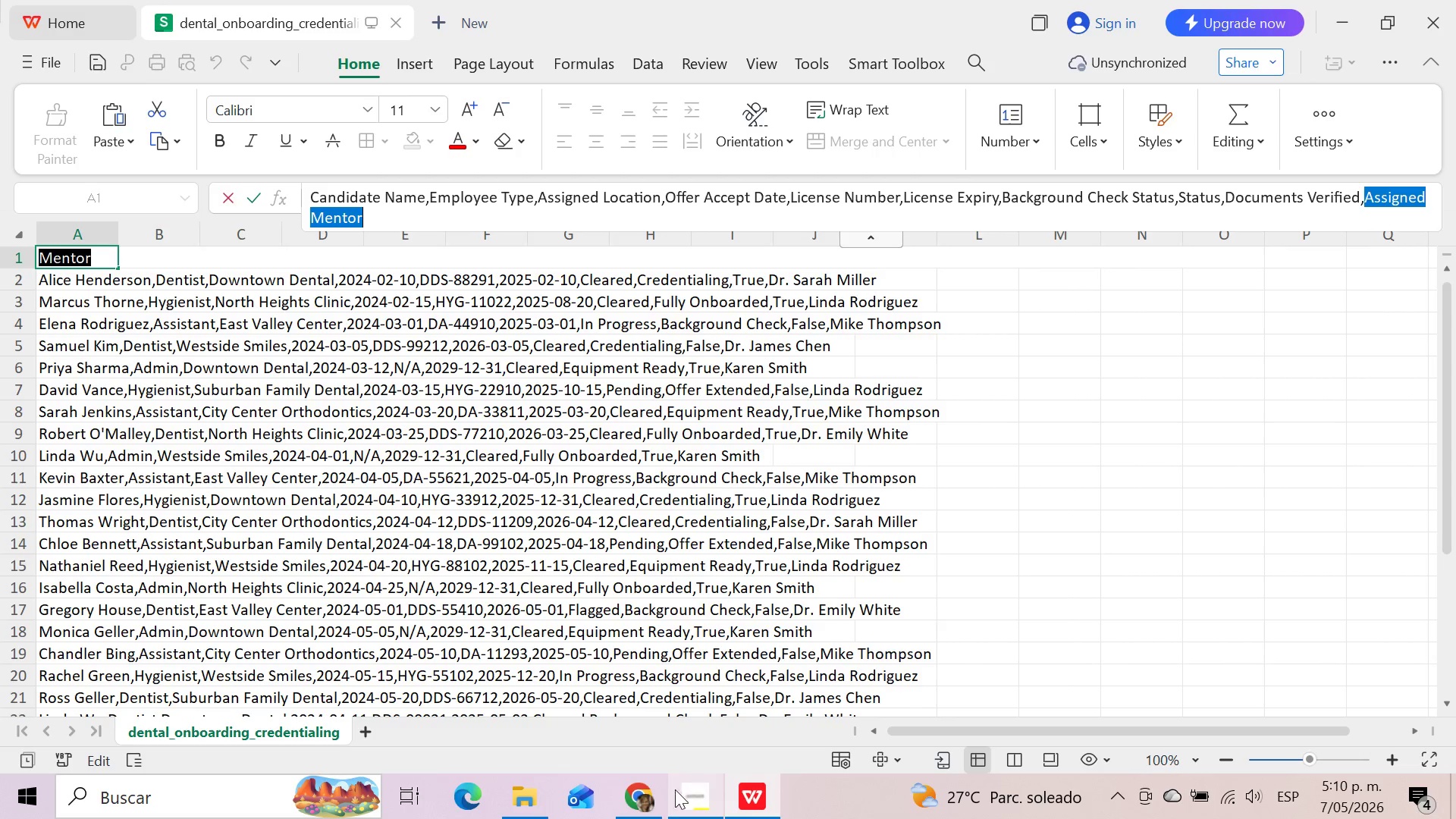 
left_click([637, 813])
 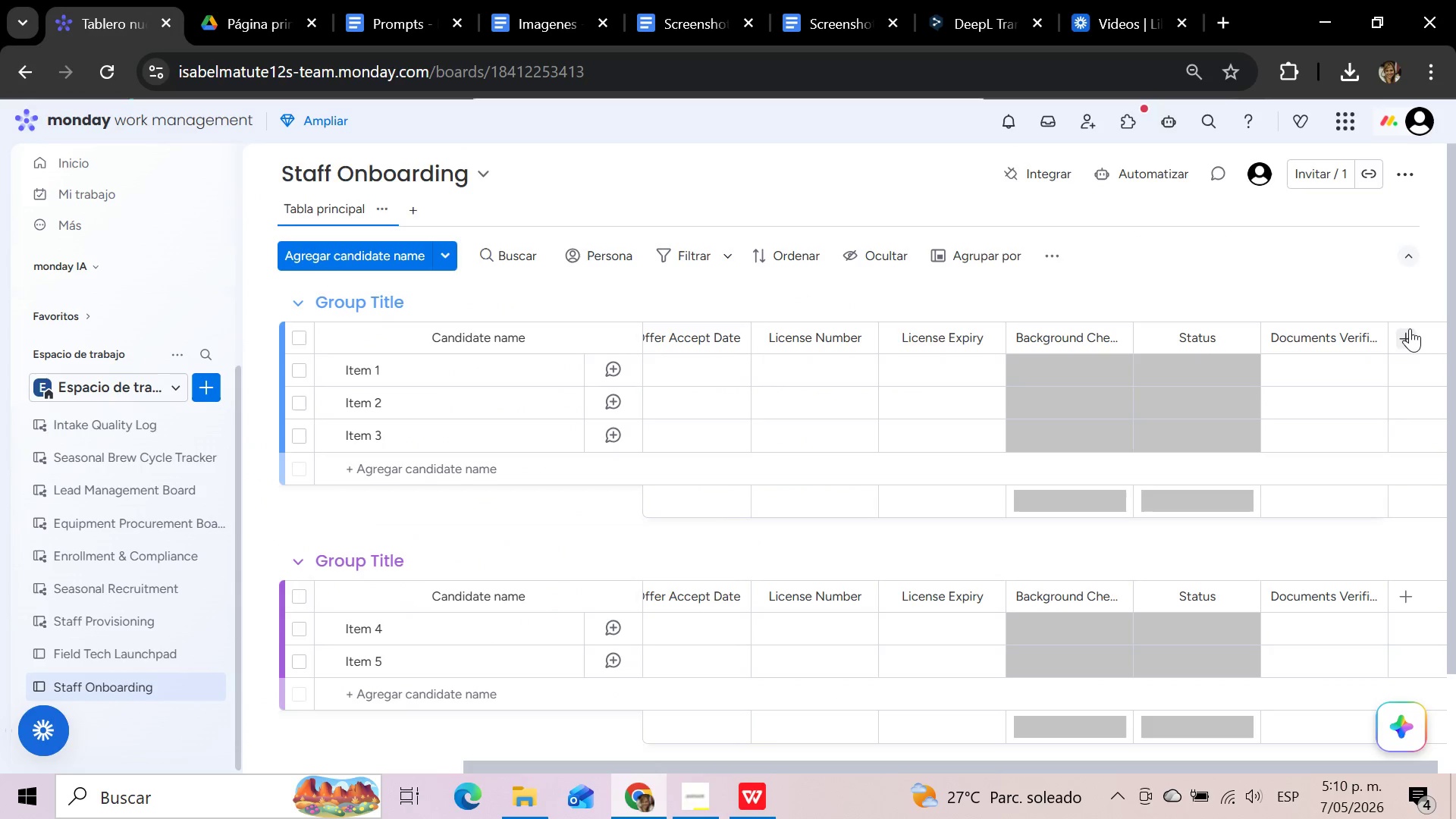 
left_click([1410, 328])
 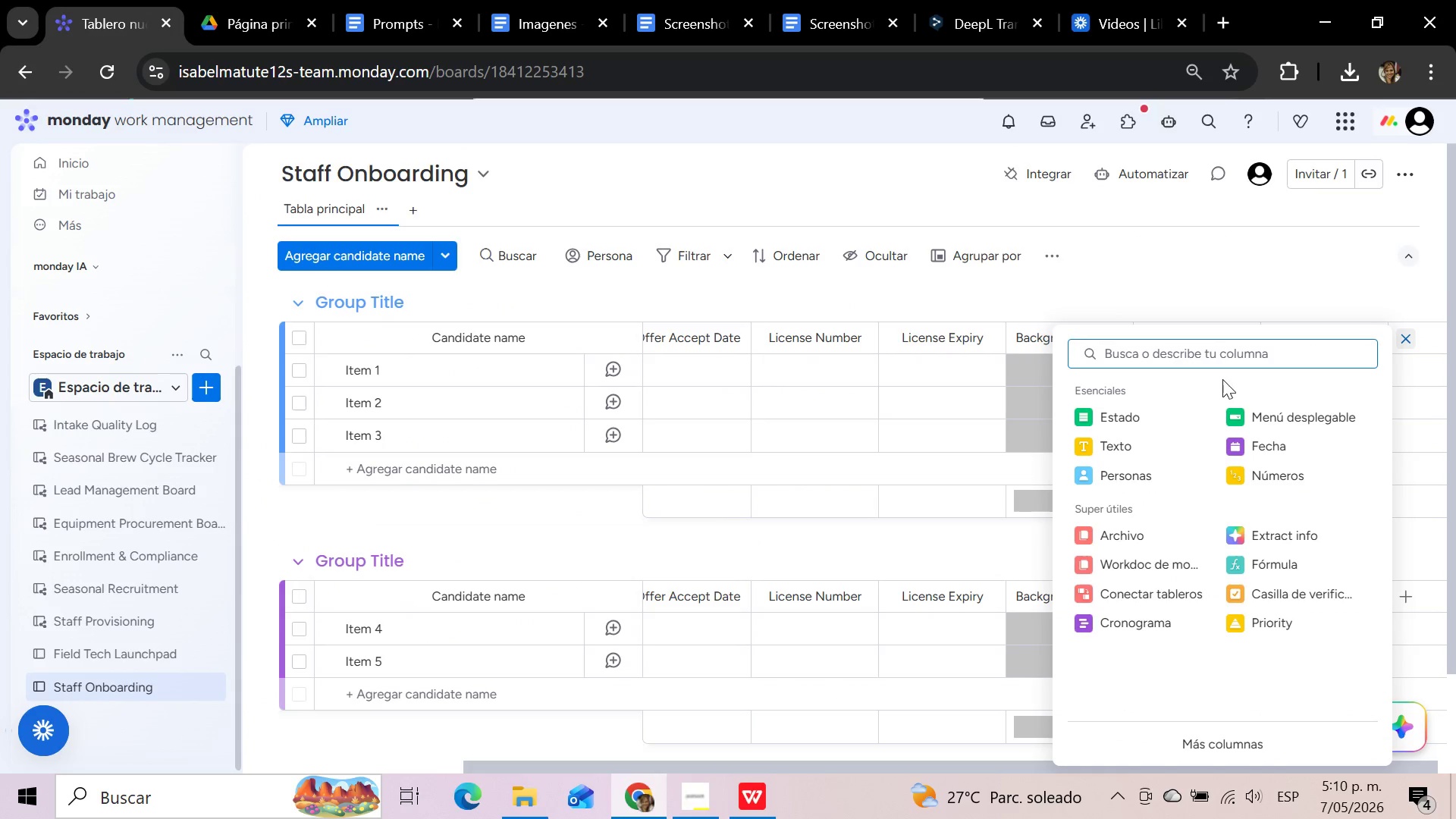 
left_click([1138, 439])
 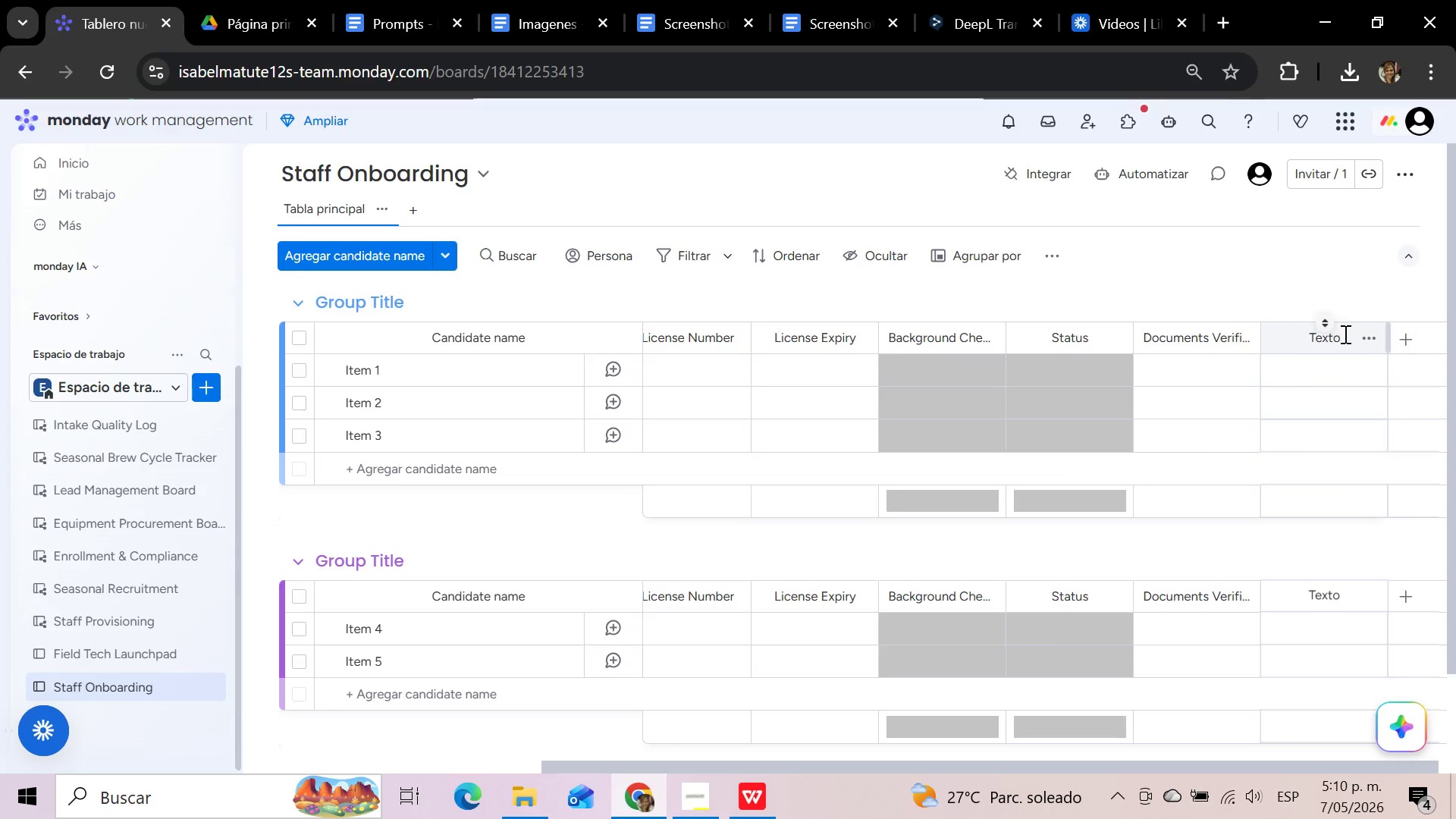 
left_click([1343, 334])
 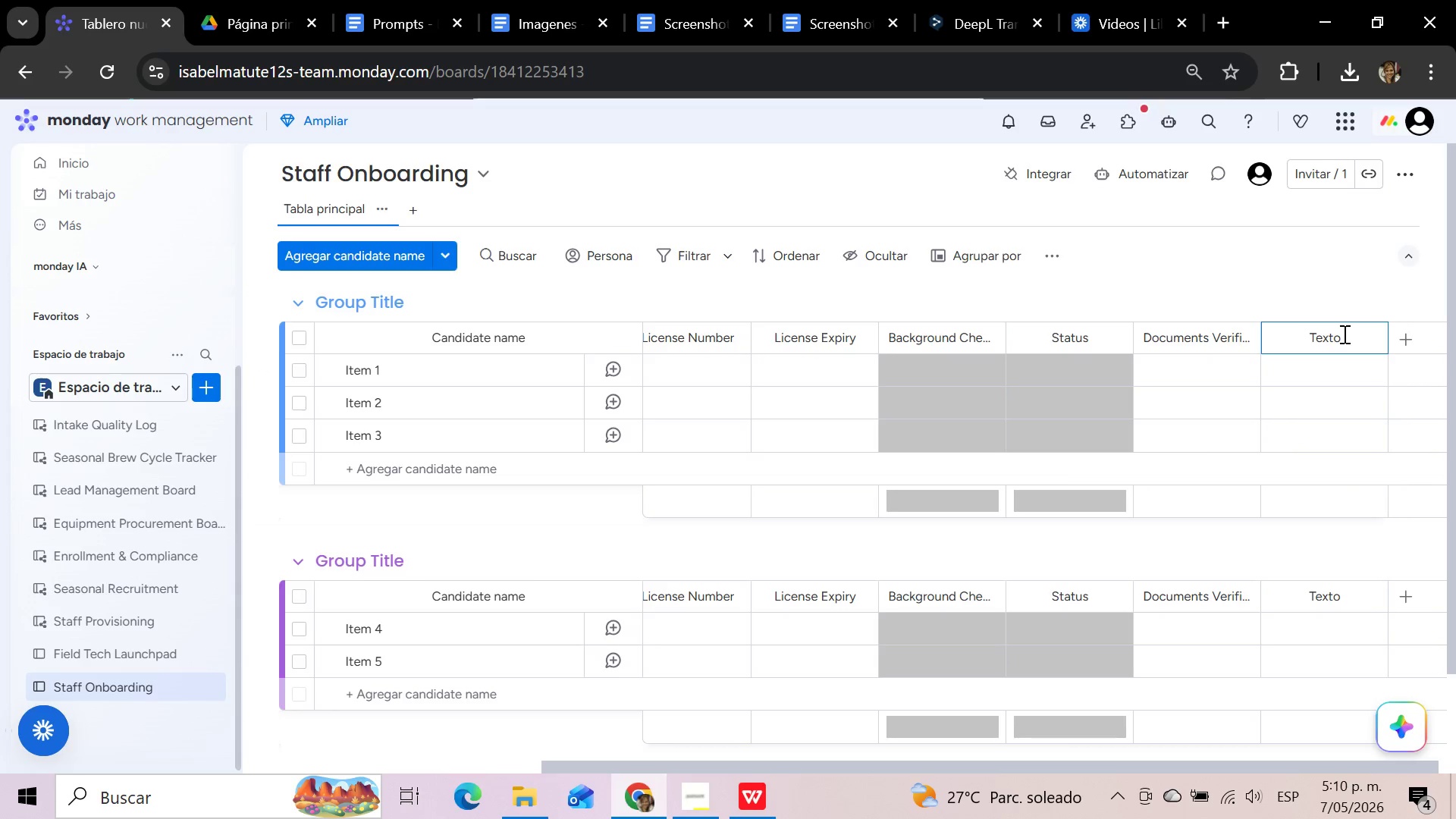 
hold_key(key=Backspace, duration=0.84)
 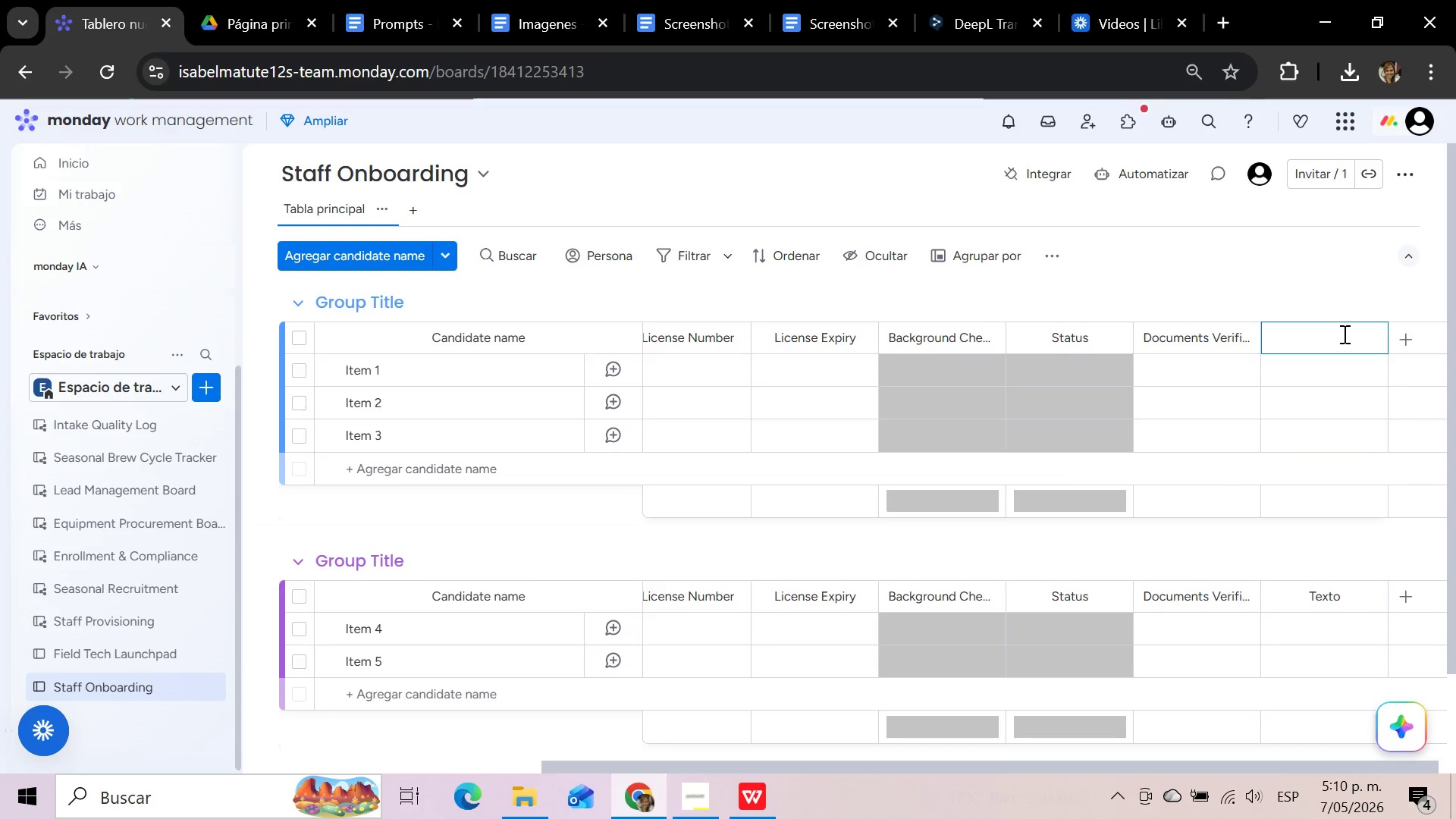 
key(Control+V)
 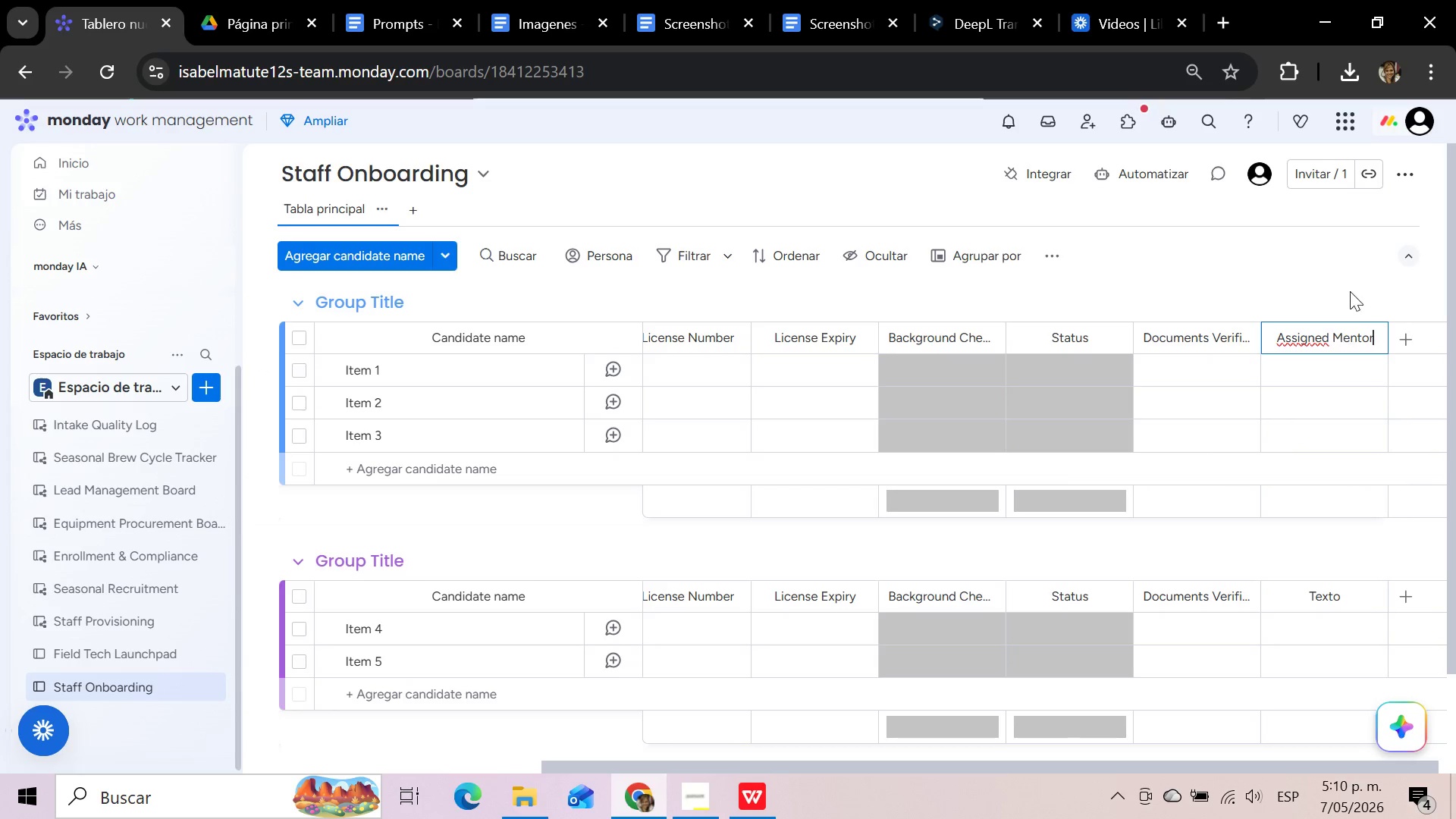 
left_click([1350, 276])
 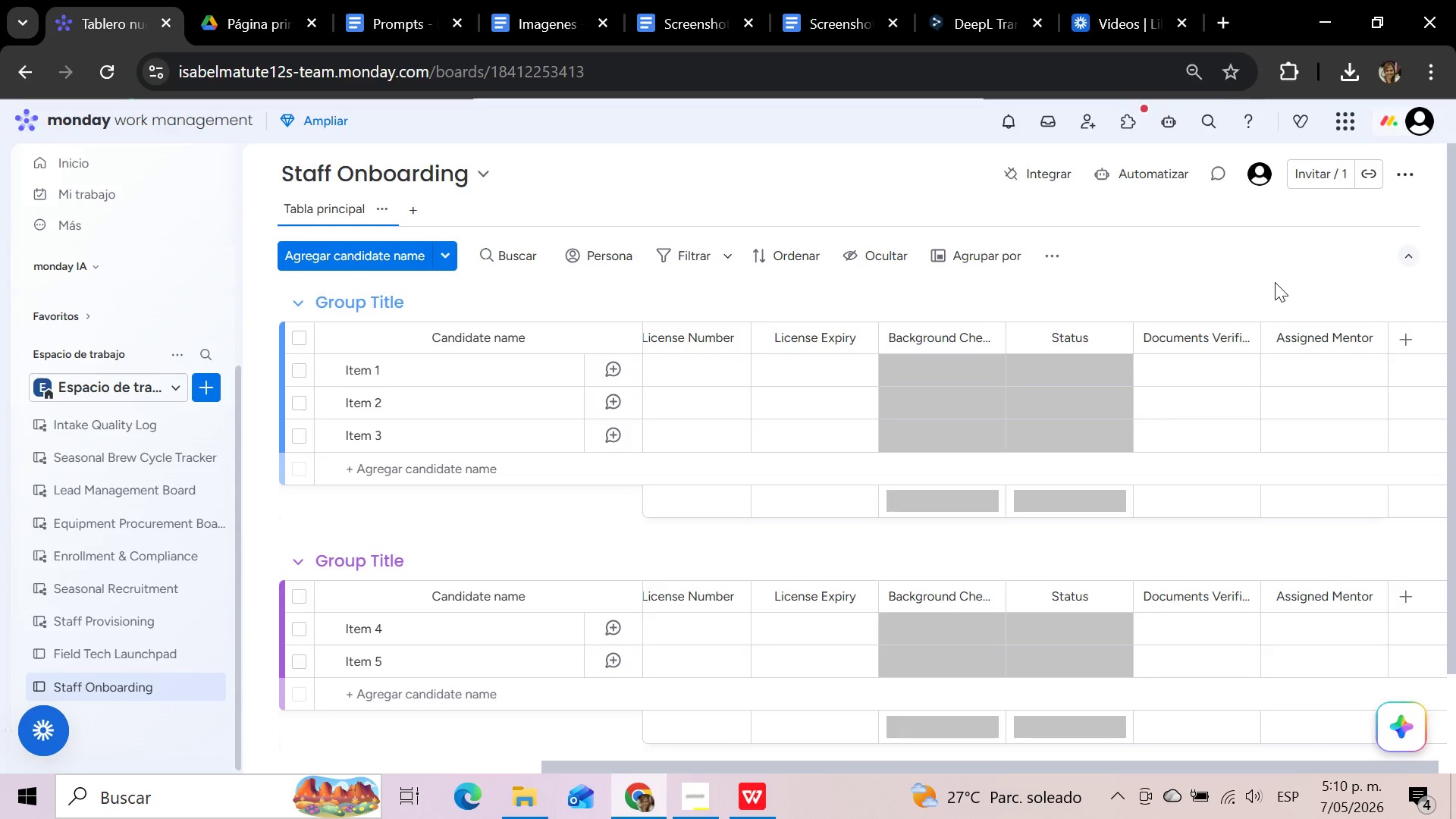 
wait(16.38)
 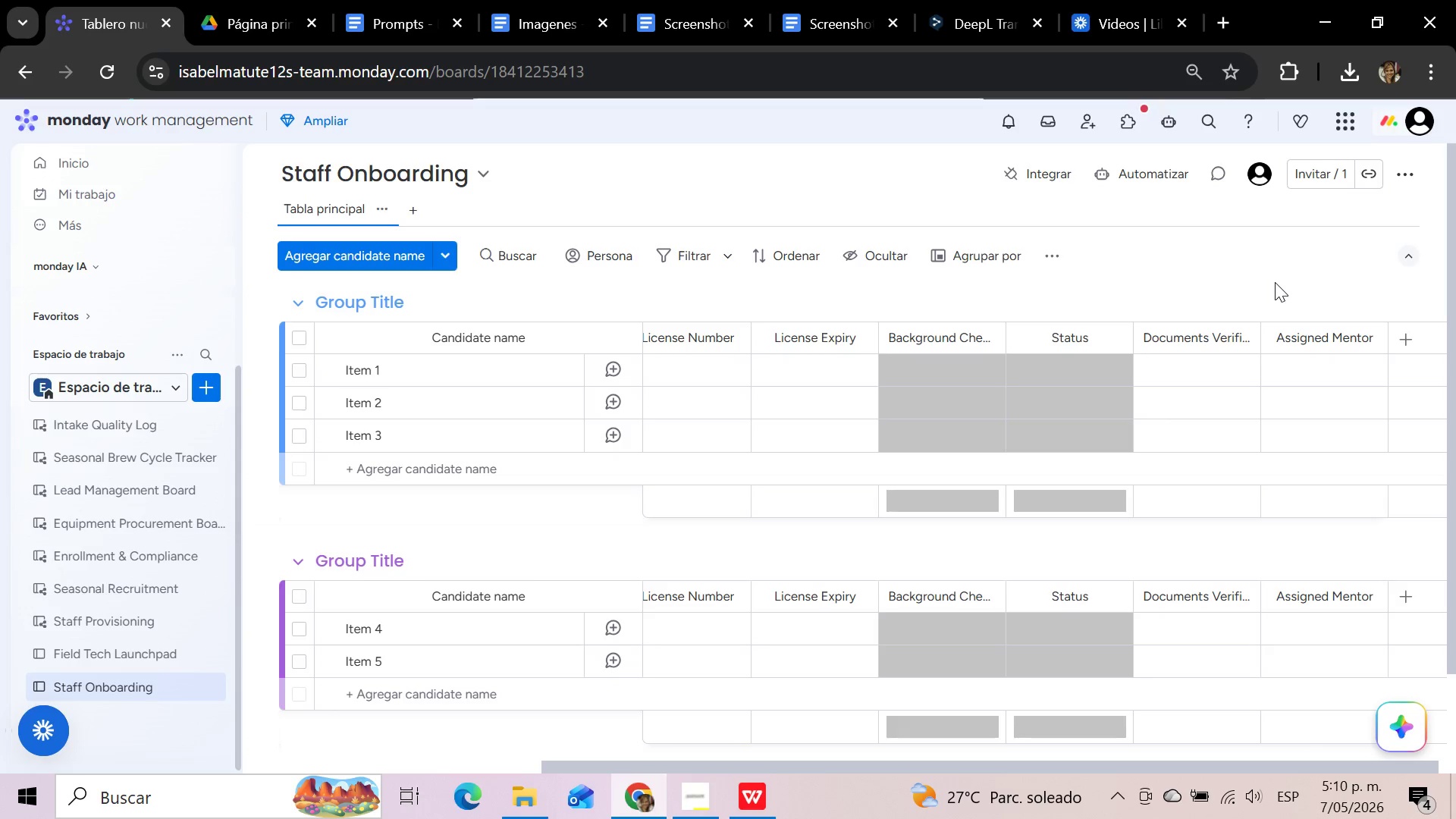 
left_click([1067, 369])
 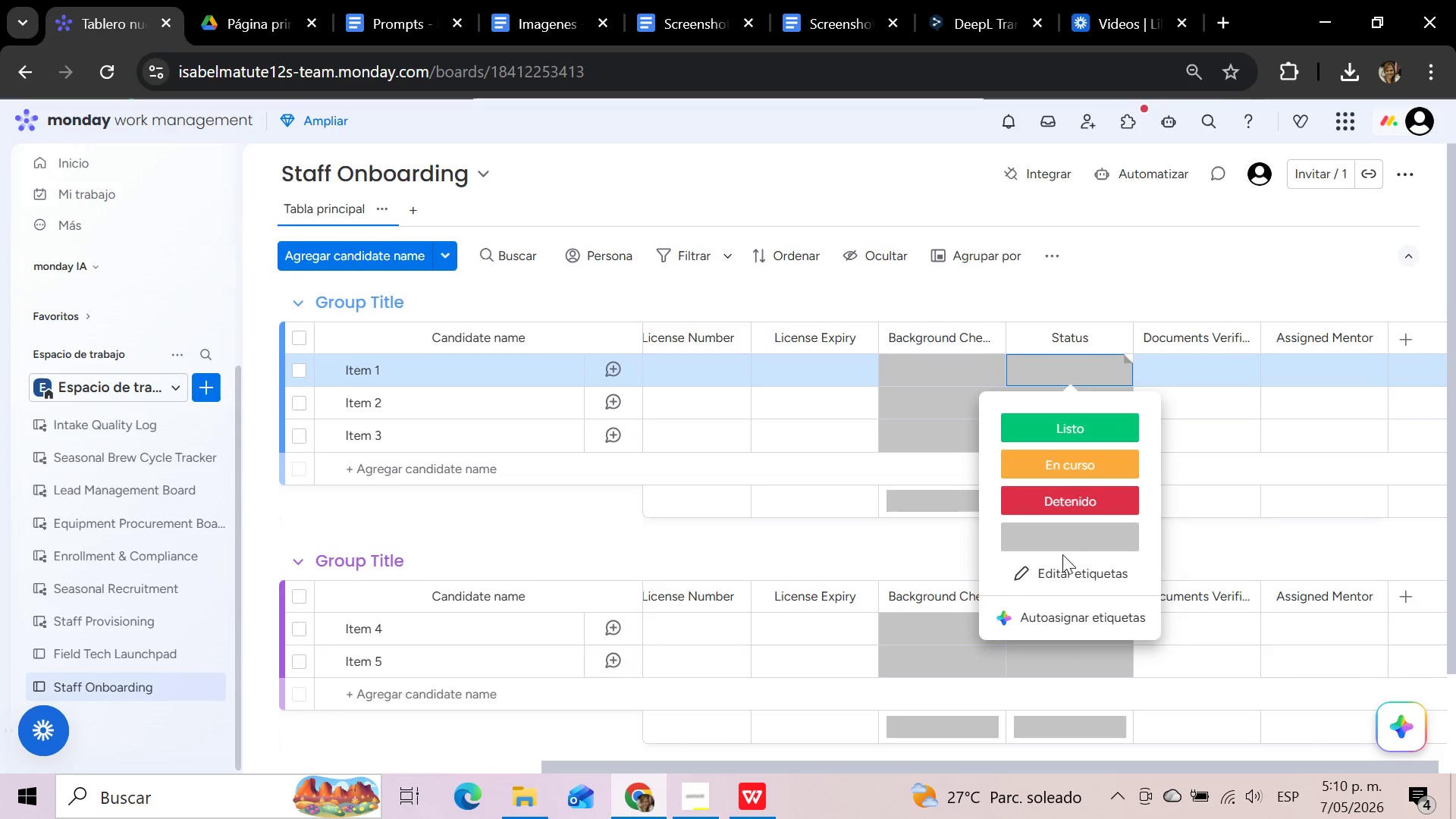 
left_click([1063, 571])
 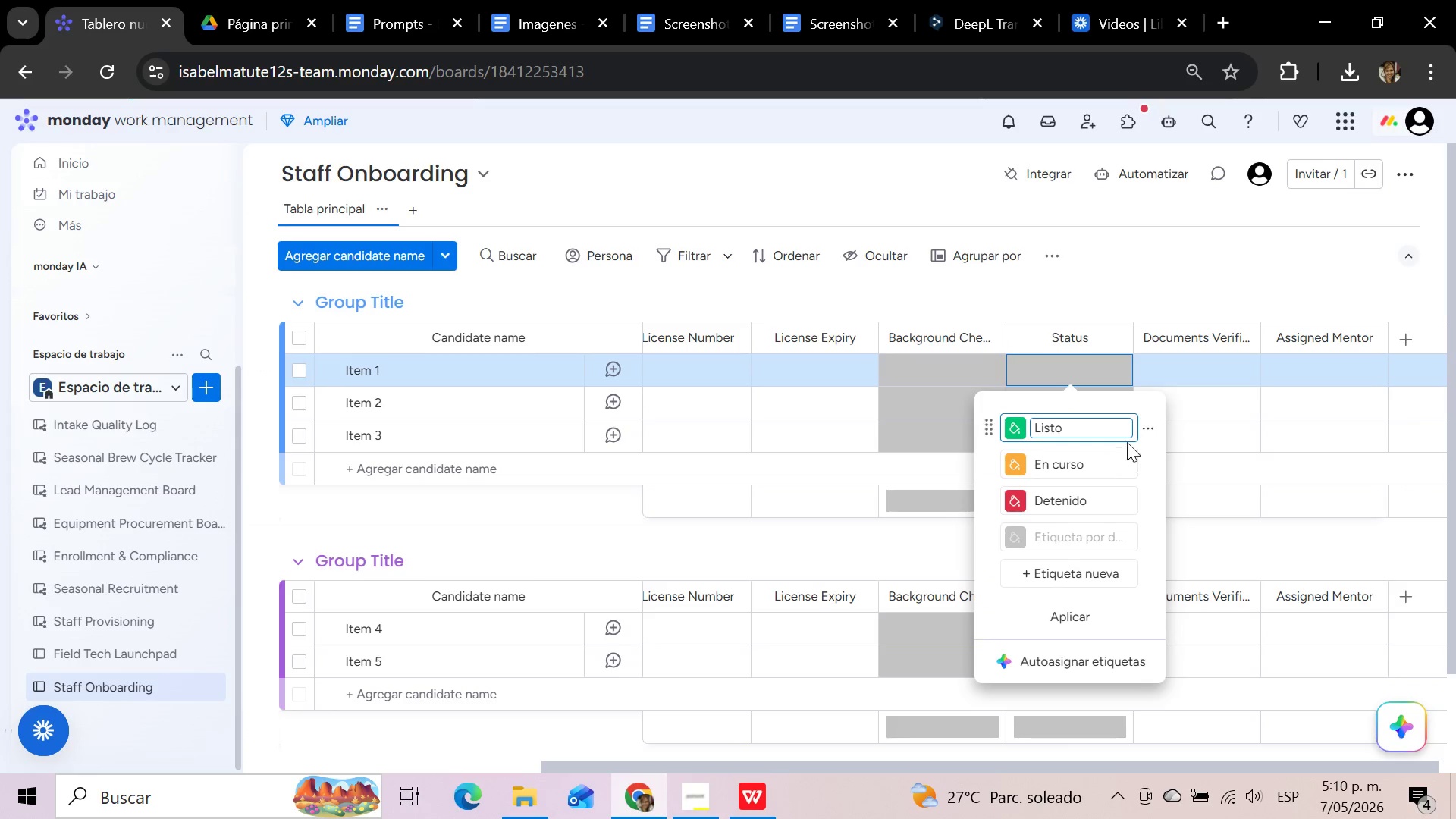 
hold_key(key=Backspace, duration=0.92)
 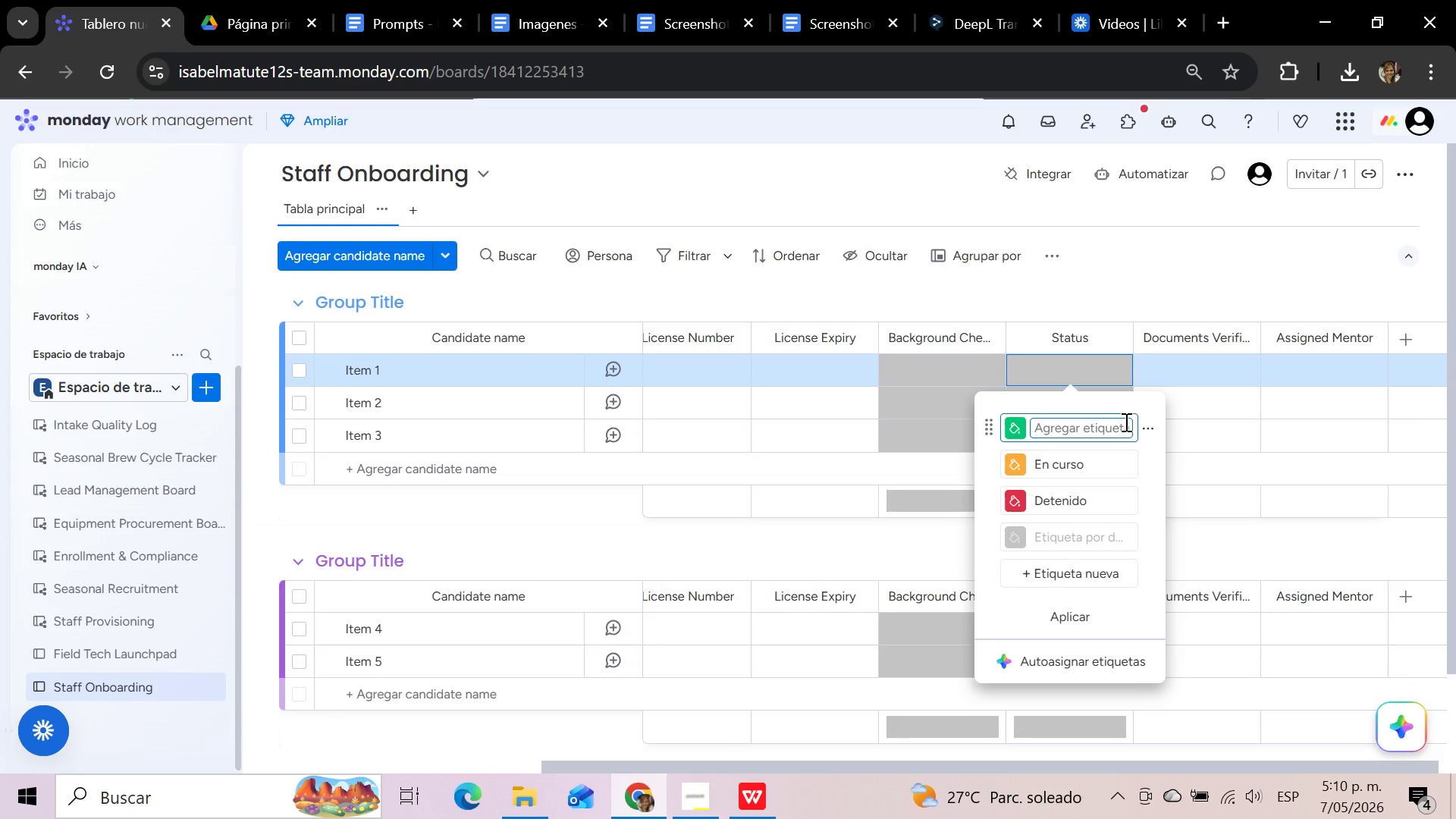 
type(Fully Onboarded)
 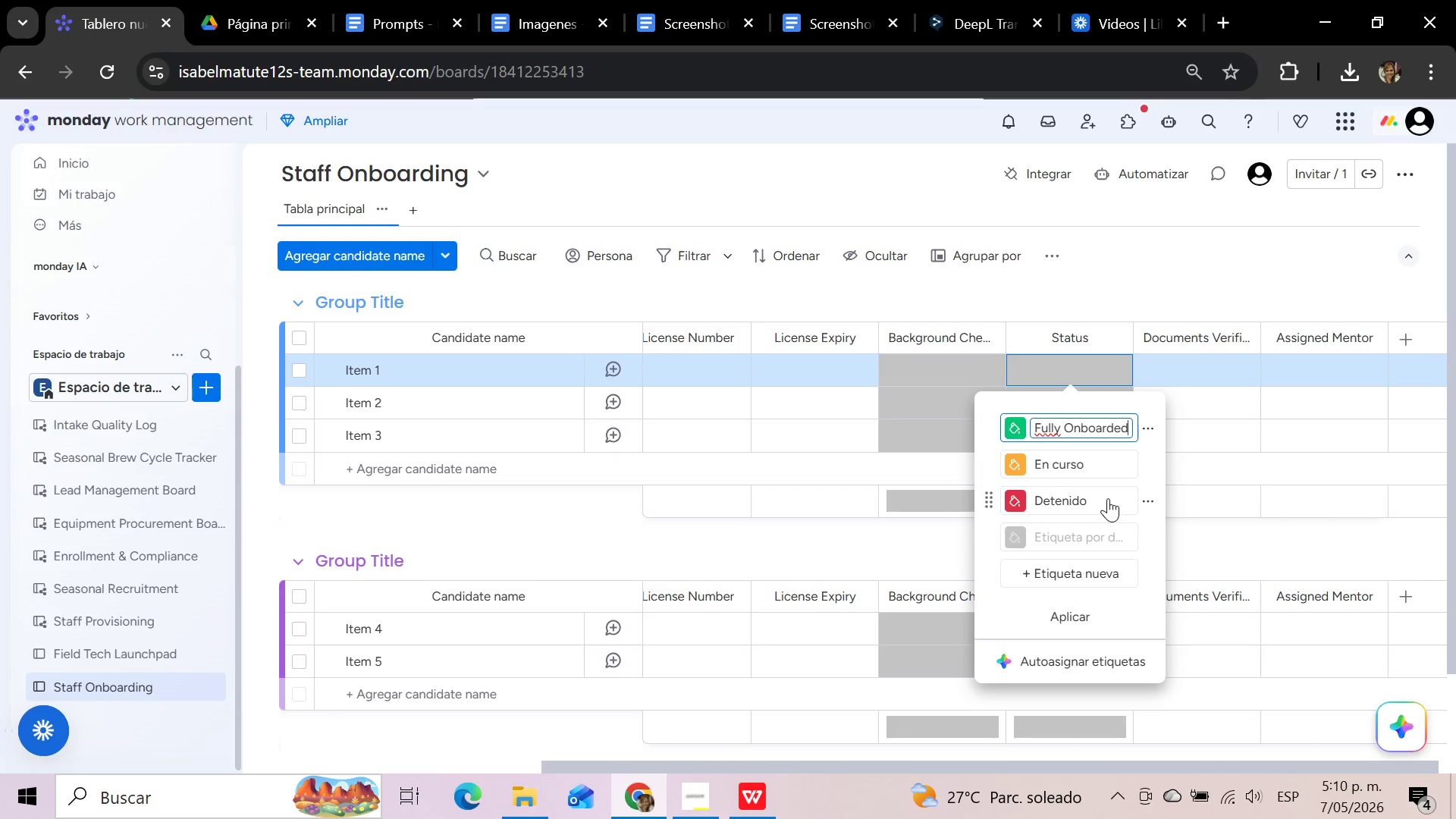 
wait(5.75)
 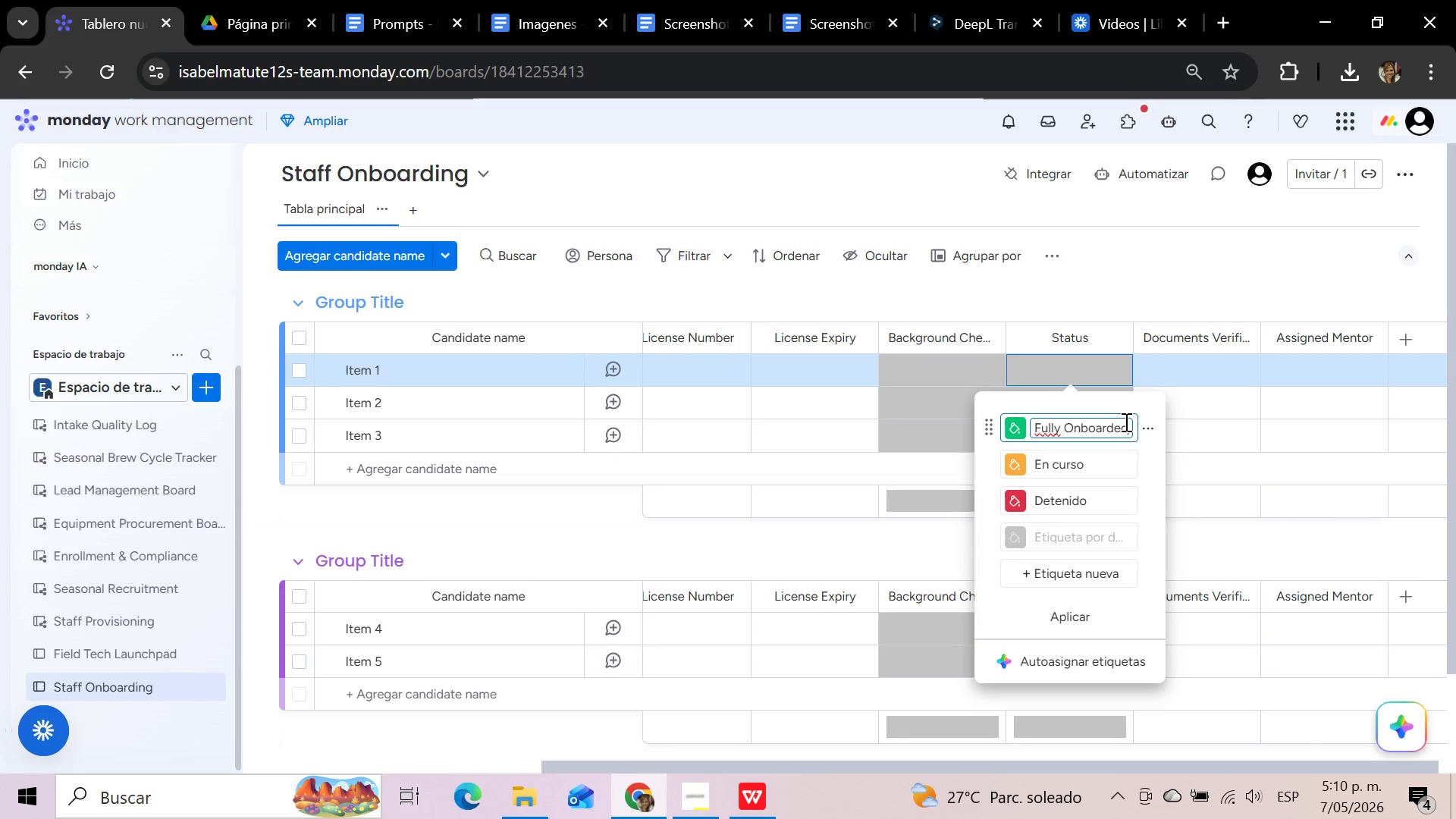 
left_click([1081, 462])
 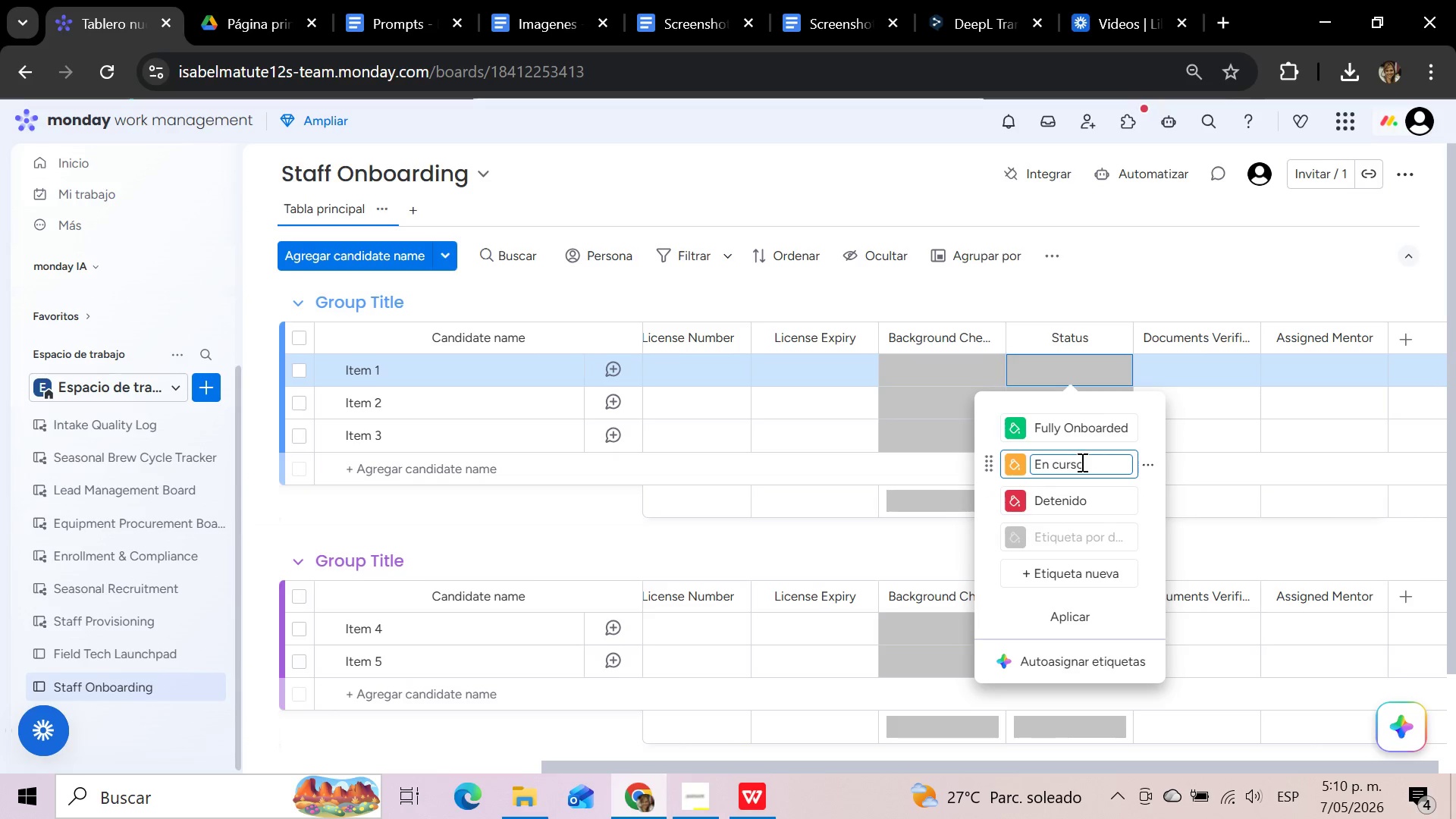 
hold_key(key=Backspace, duration=1.0)
 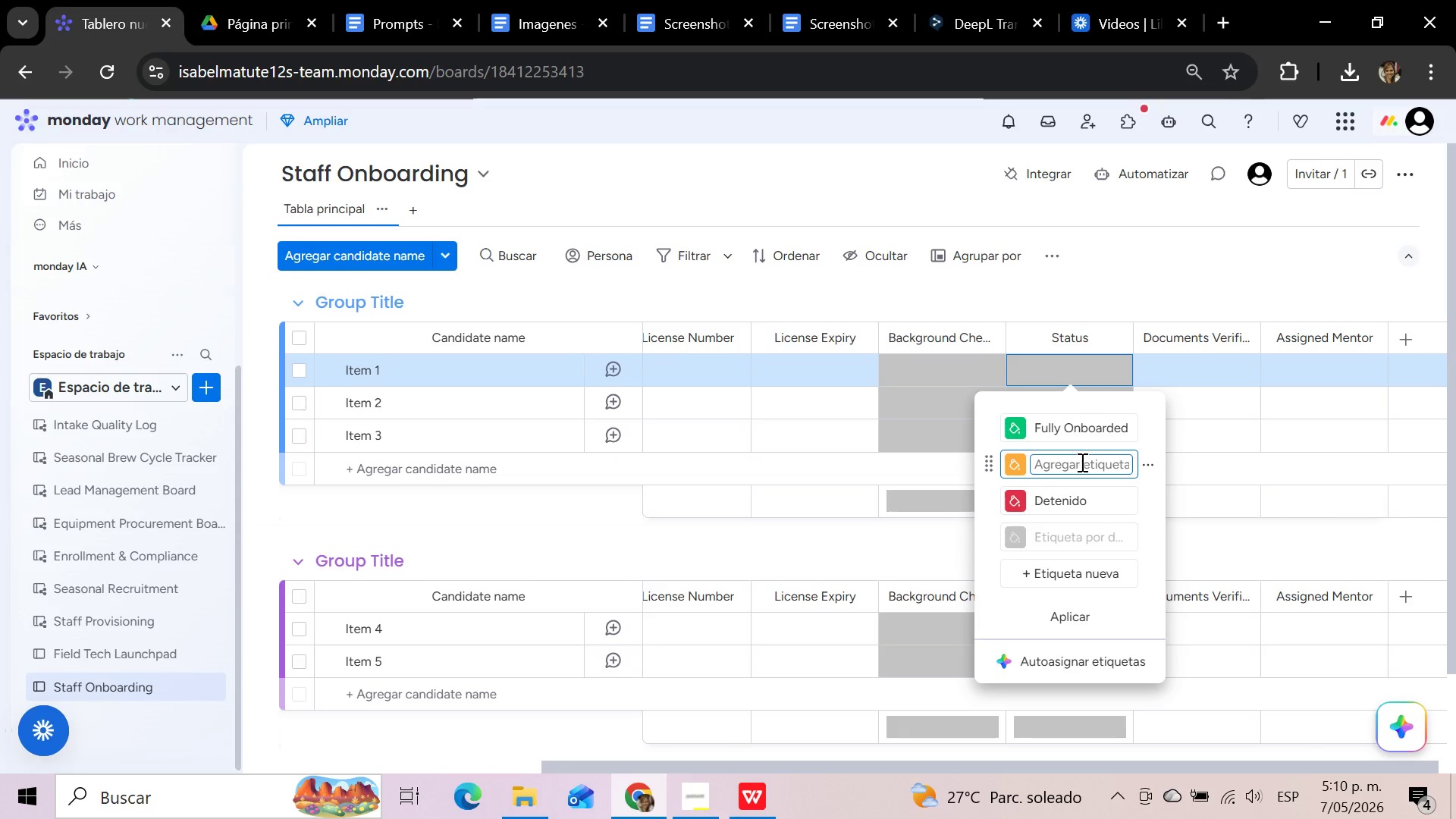 
type(Equipment Ra)
key(Backspace)
type(eady)
 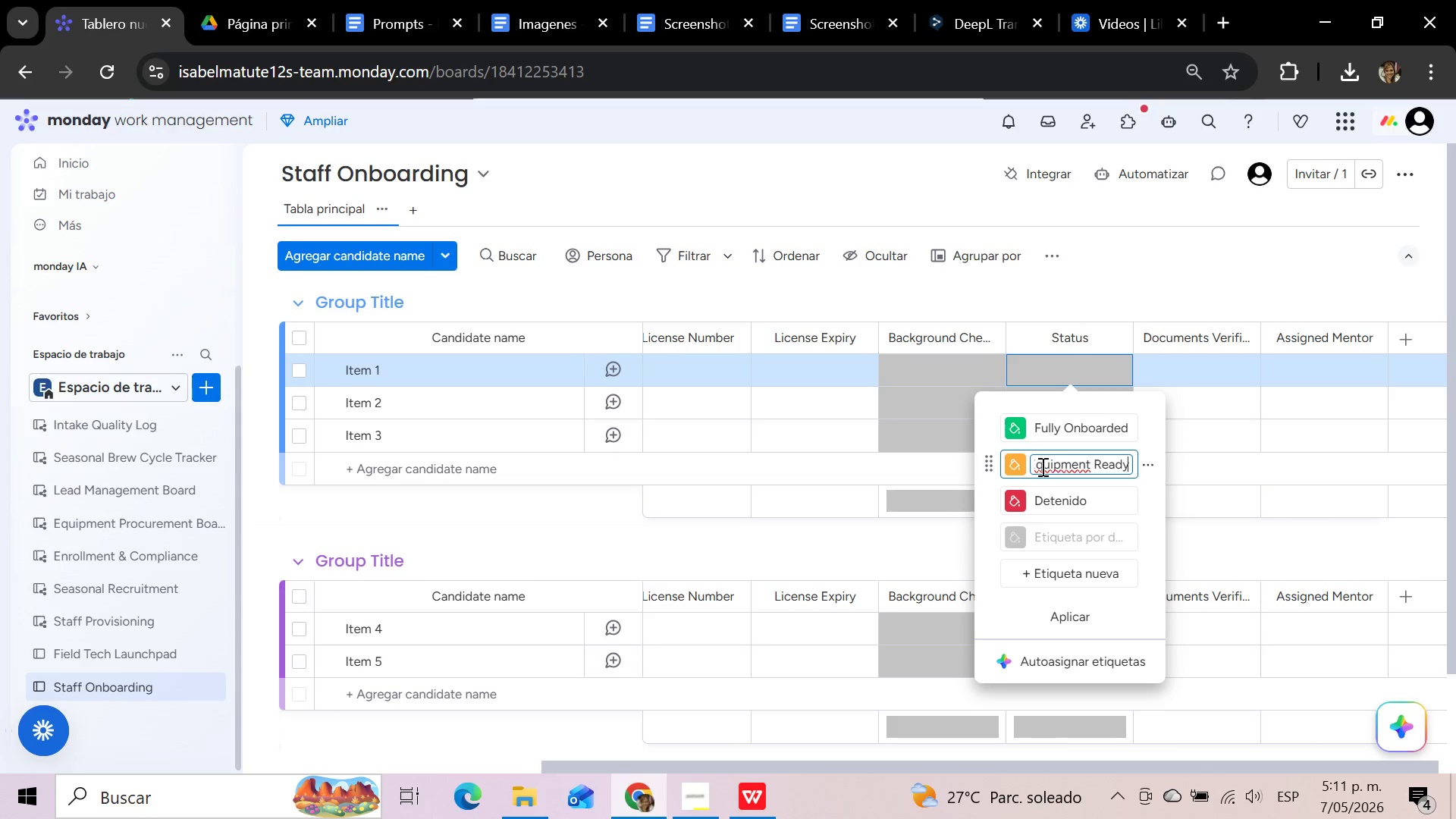 
left_click([1013, 463])
 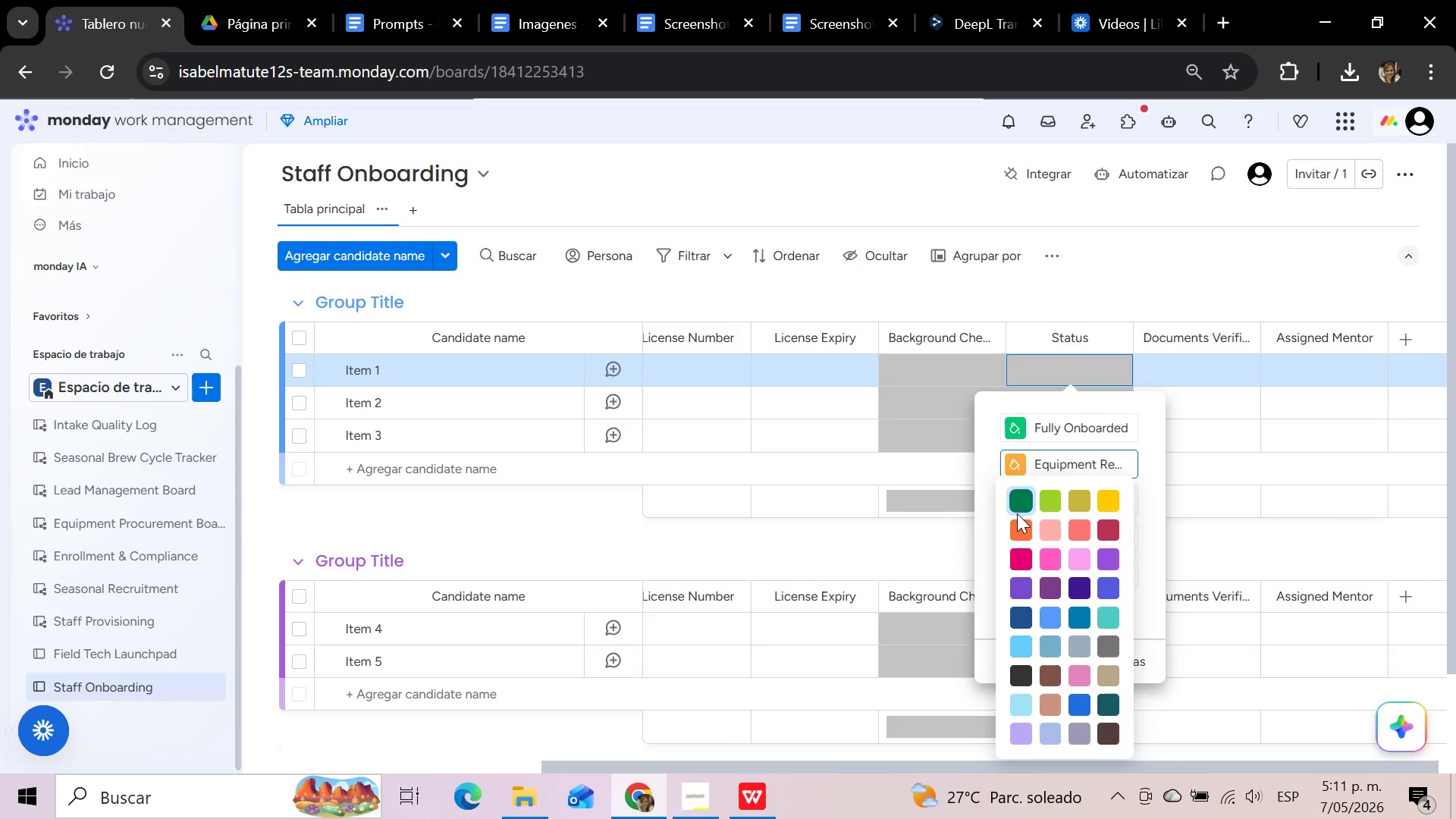 
left_click([1017, 529])
 